 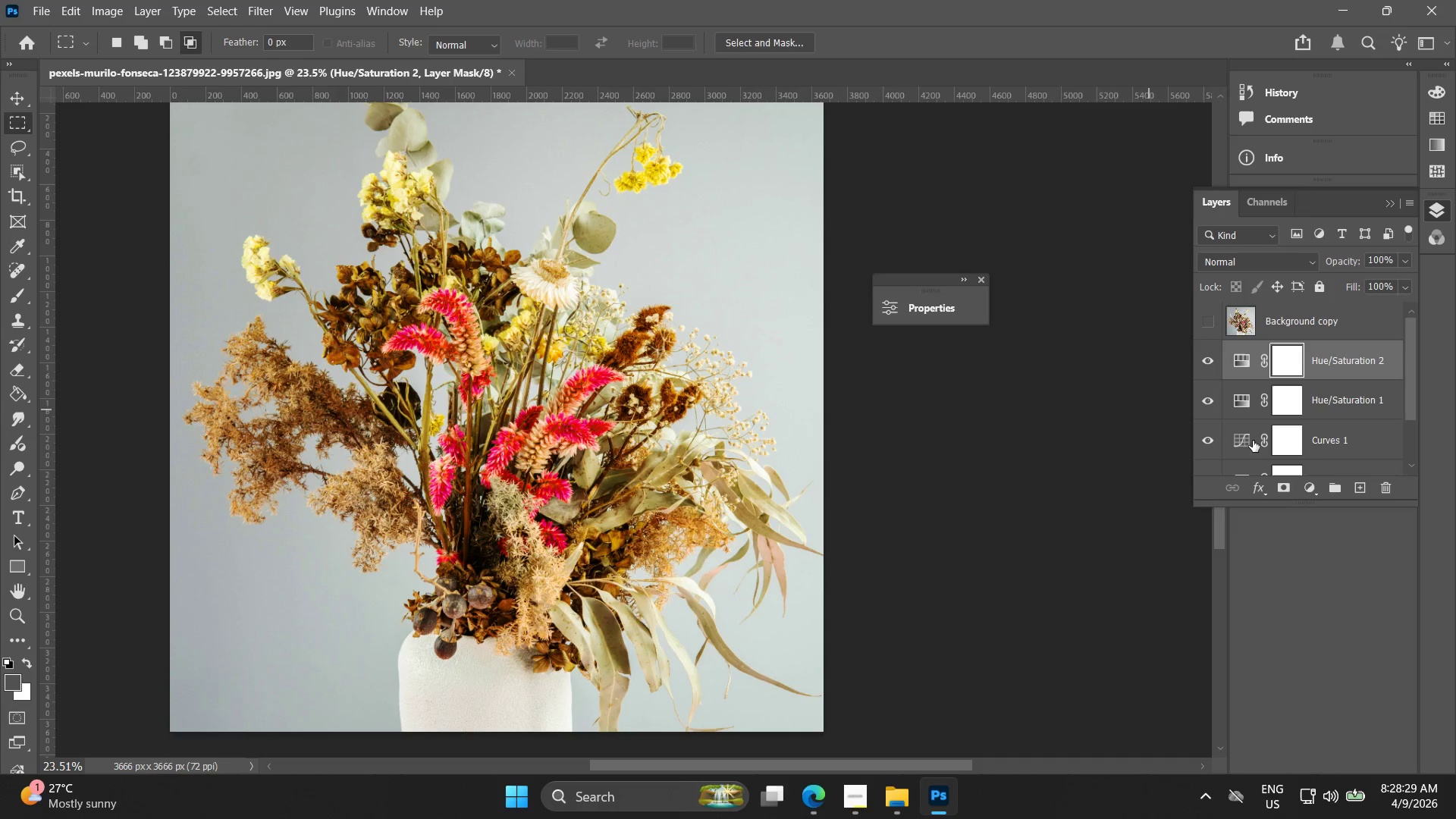 
scroll: coordinate [1244, 420], scroll_direction: down, amount: 2.0
 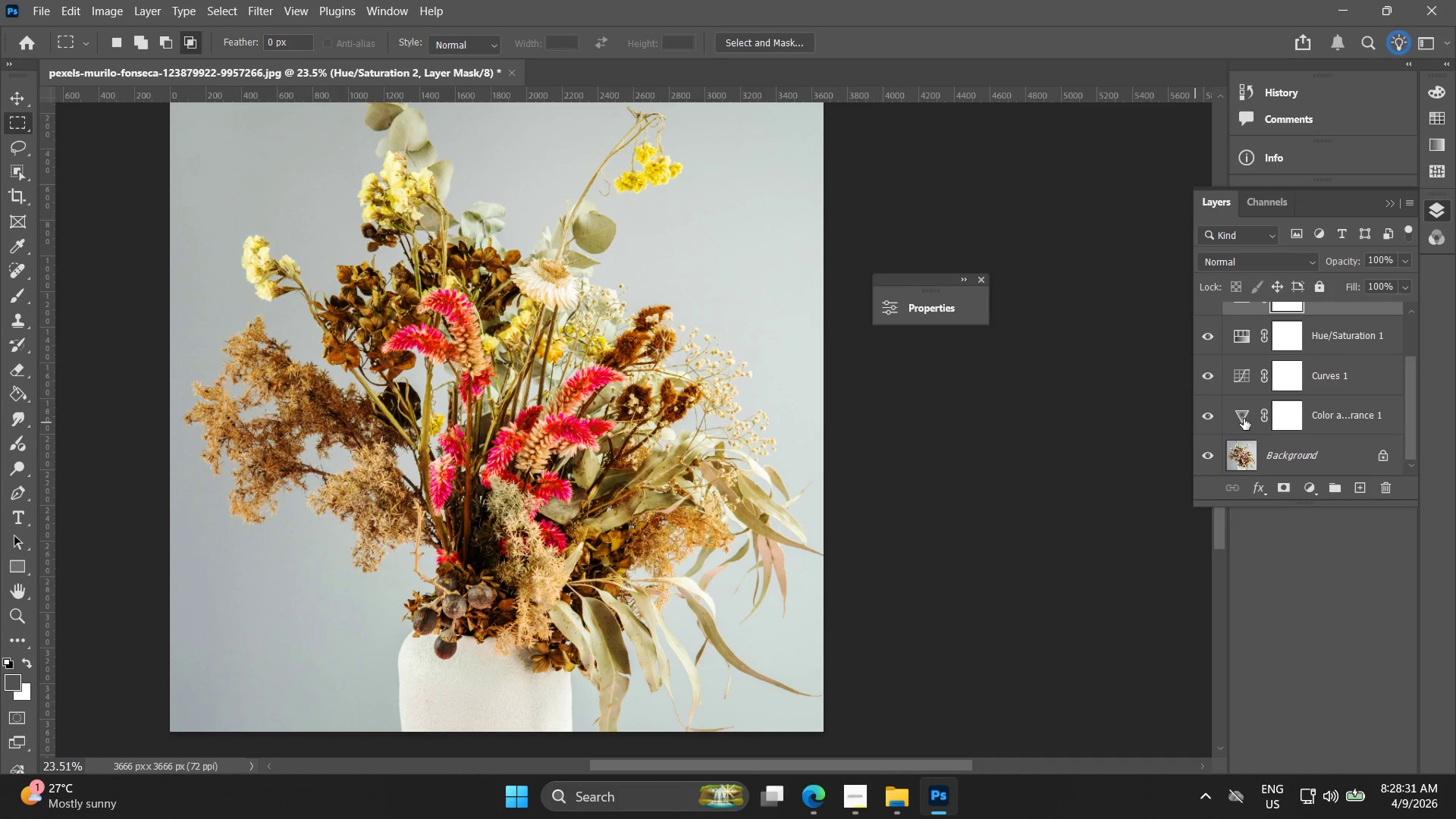 
scroll: coordinate [1244, 419], scroll_direction: up, amount: 2.0
 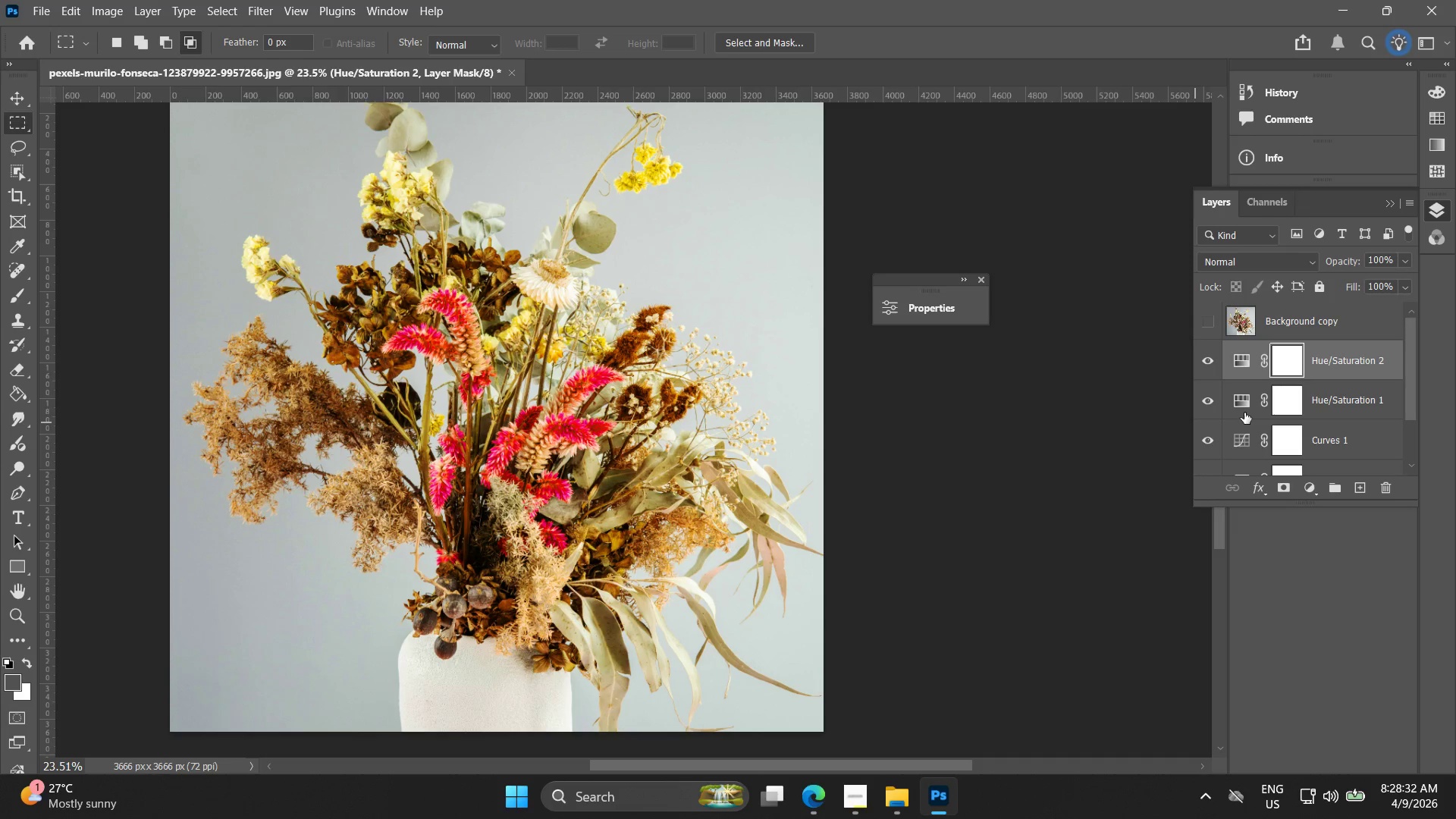 
scroll: coordinate [1244, 411], scroll_direction: down, amount: 2.0
 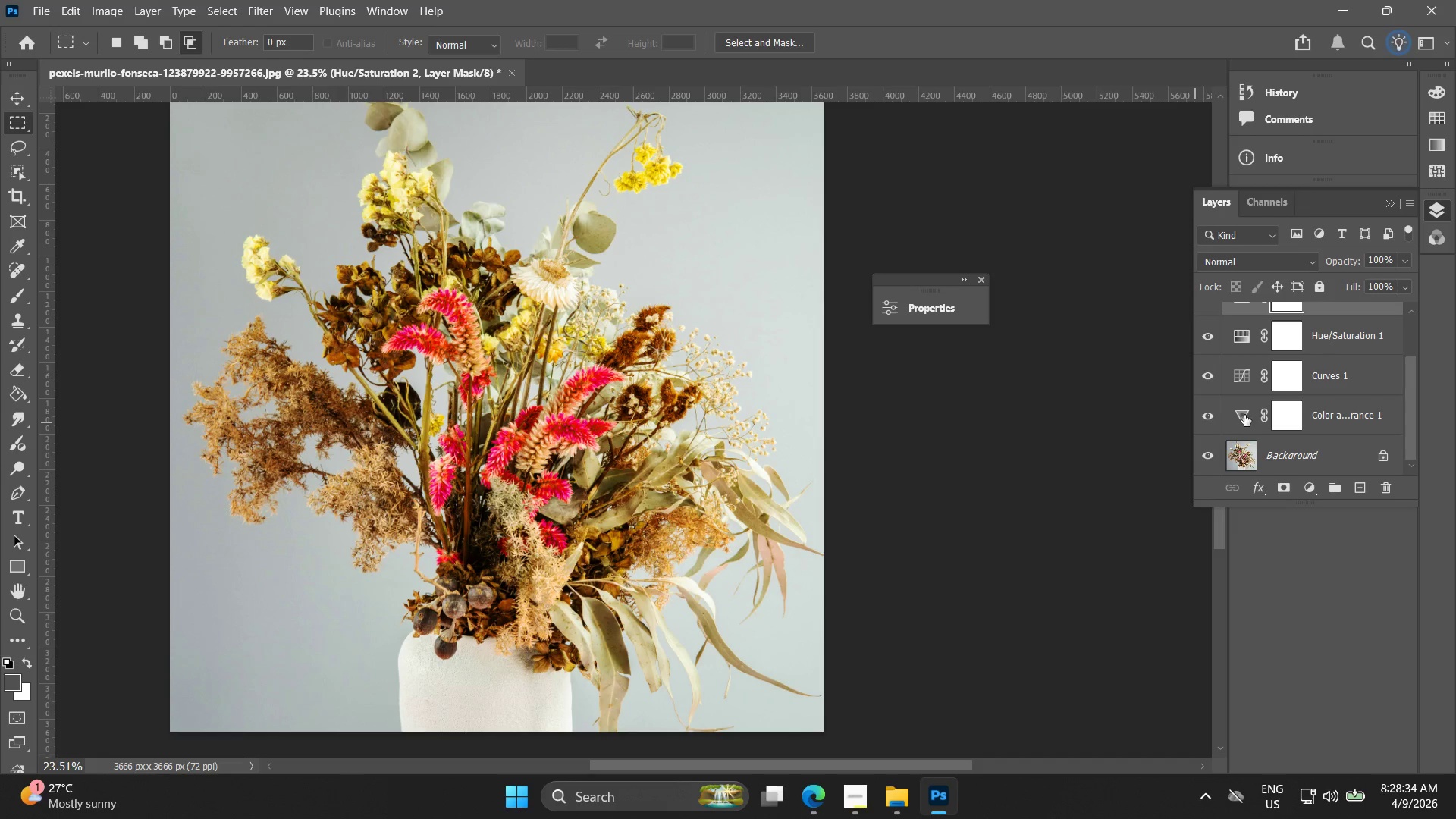 
double_click([1244, 415])
 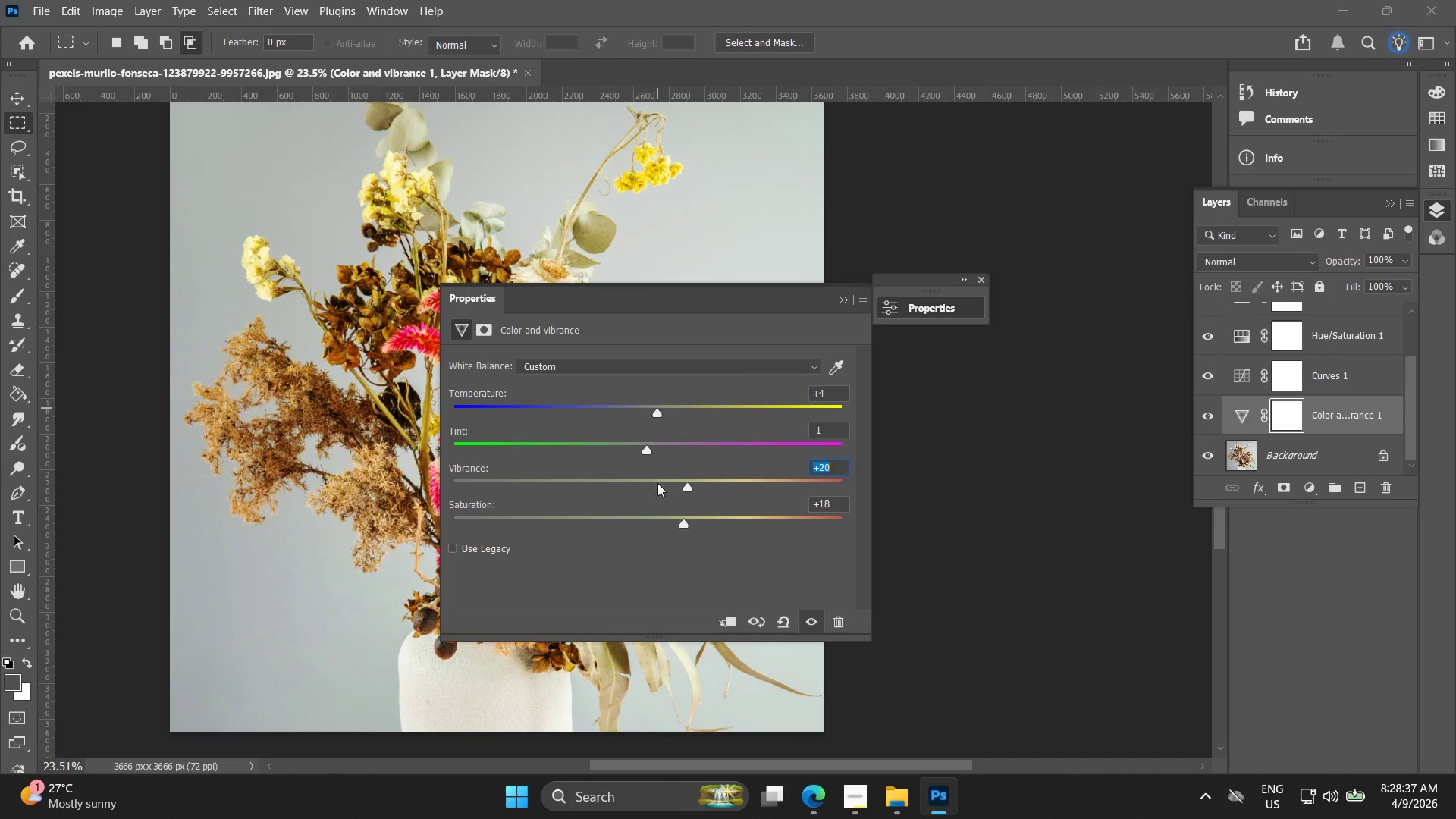 
left_click_drag(start_coordinate=[688, 484], to_coordinate=[647, 482])
 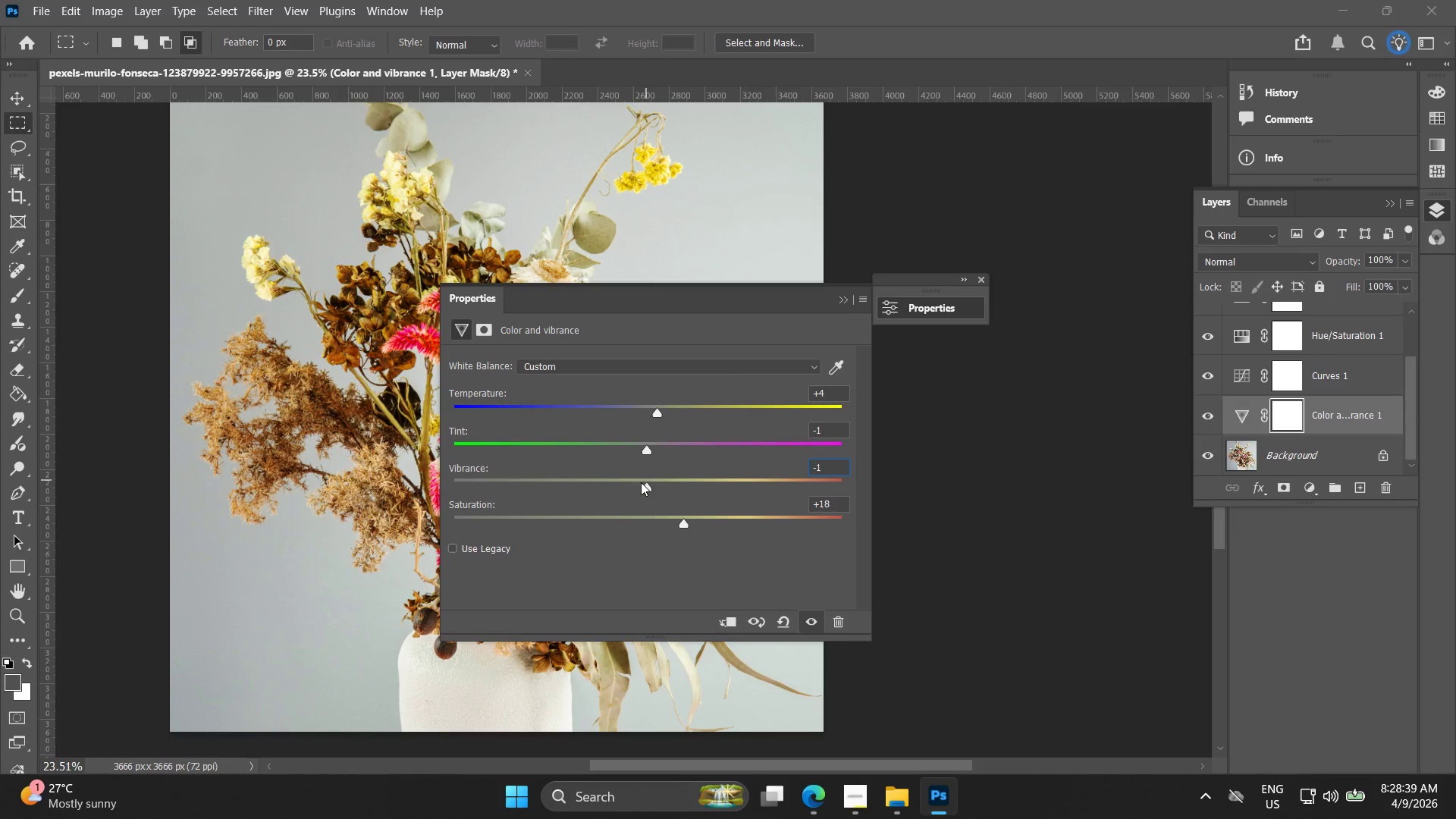 
left_click_drag(start_coordinate=[645, 484], to_coordinate=[671, 489])
 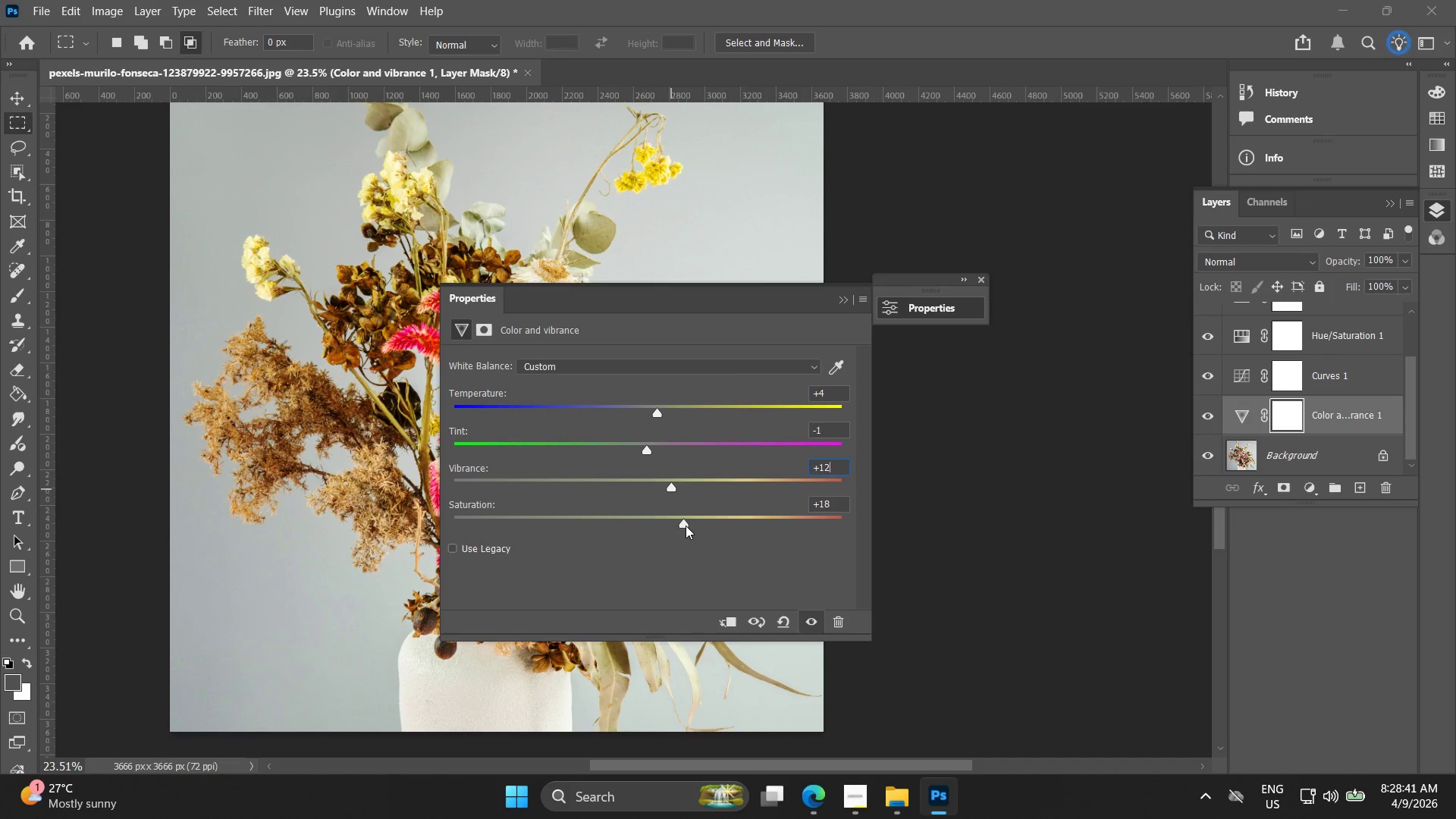 
left_click_drag(start_coordinate=[686, 526], to_coordinate=[664, 529])
 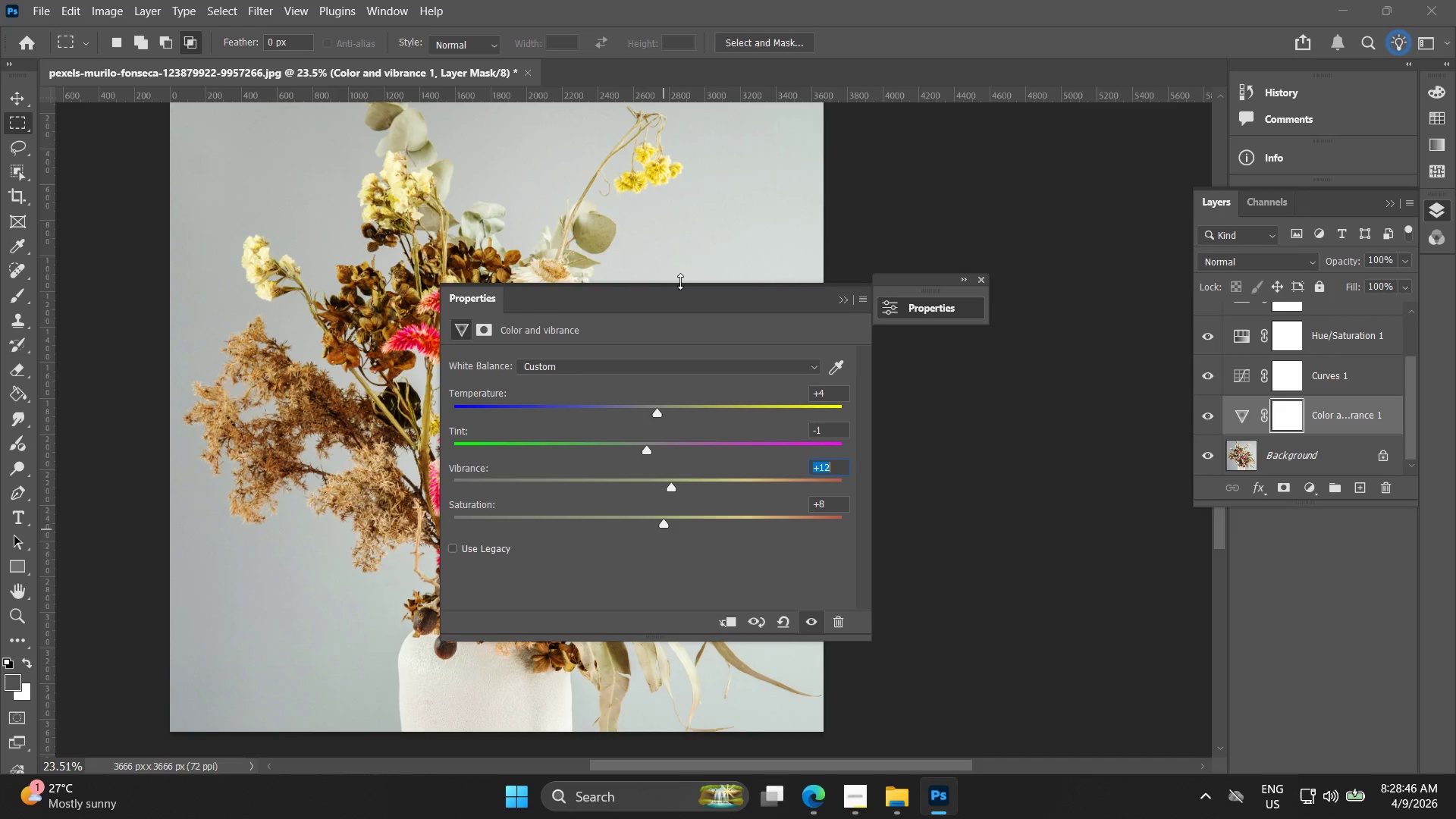 
left_click_drag(start_coordinate=[679, 300], to_coordinate=[1067, 314])
 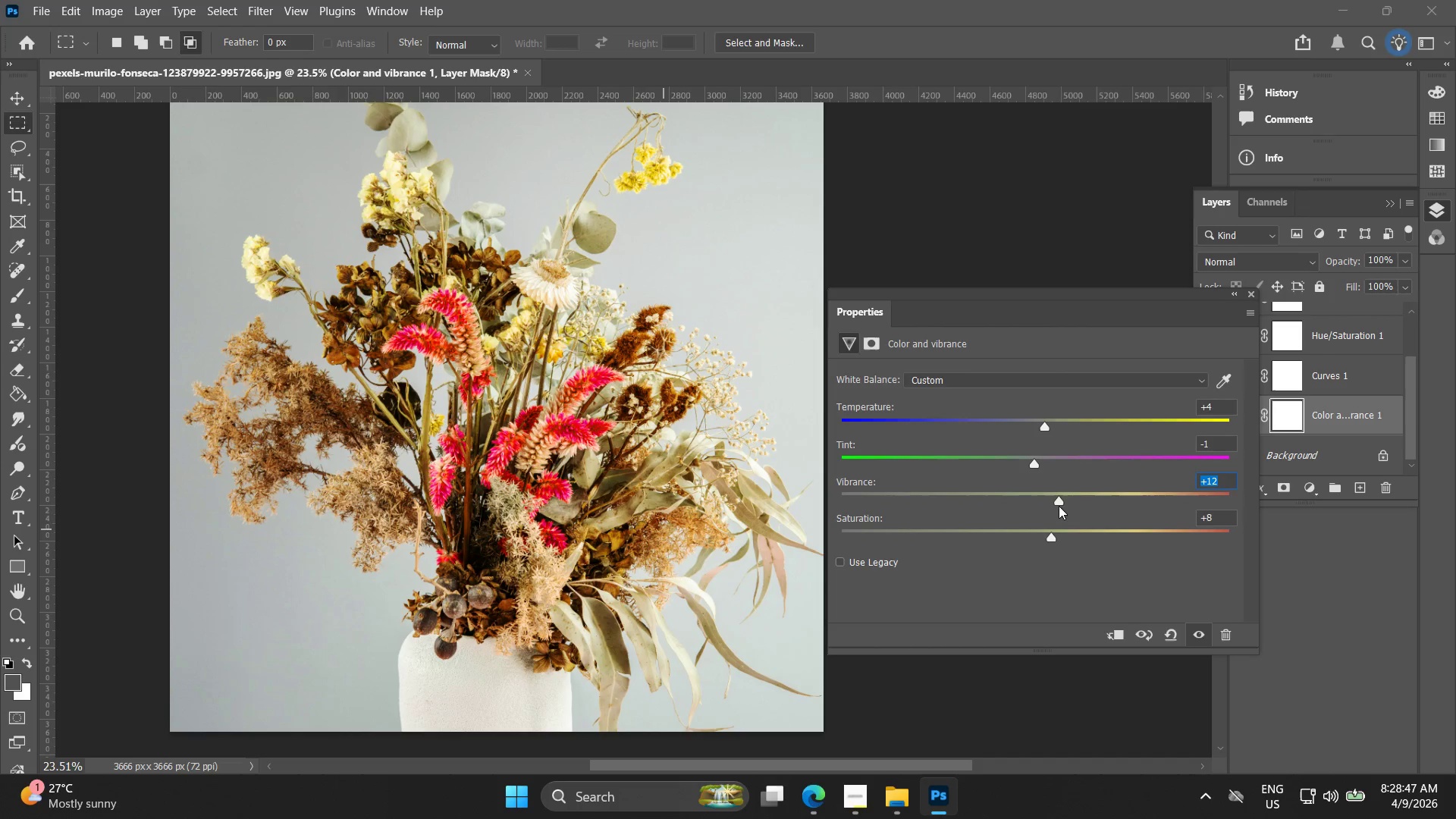 
left_click_drag(start_coordinate=[1059, 502], to_coordinate=[1063, 502])
 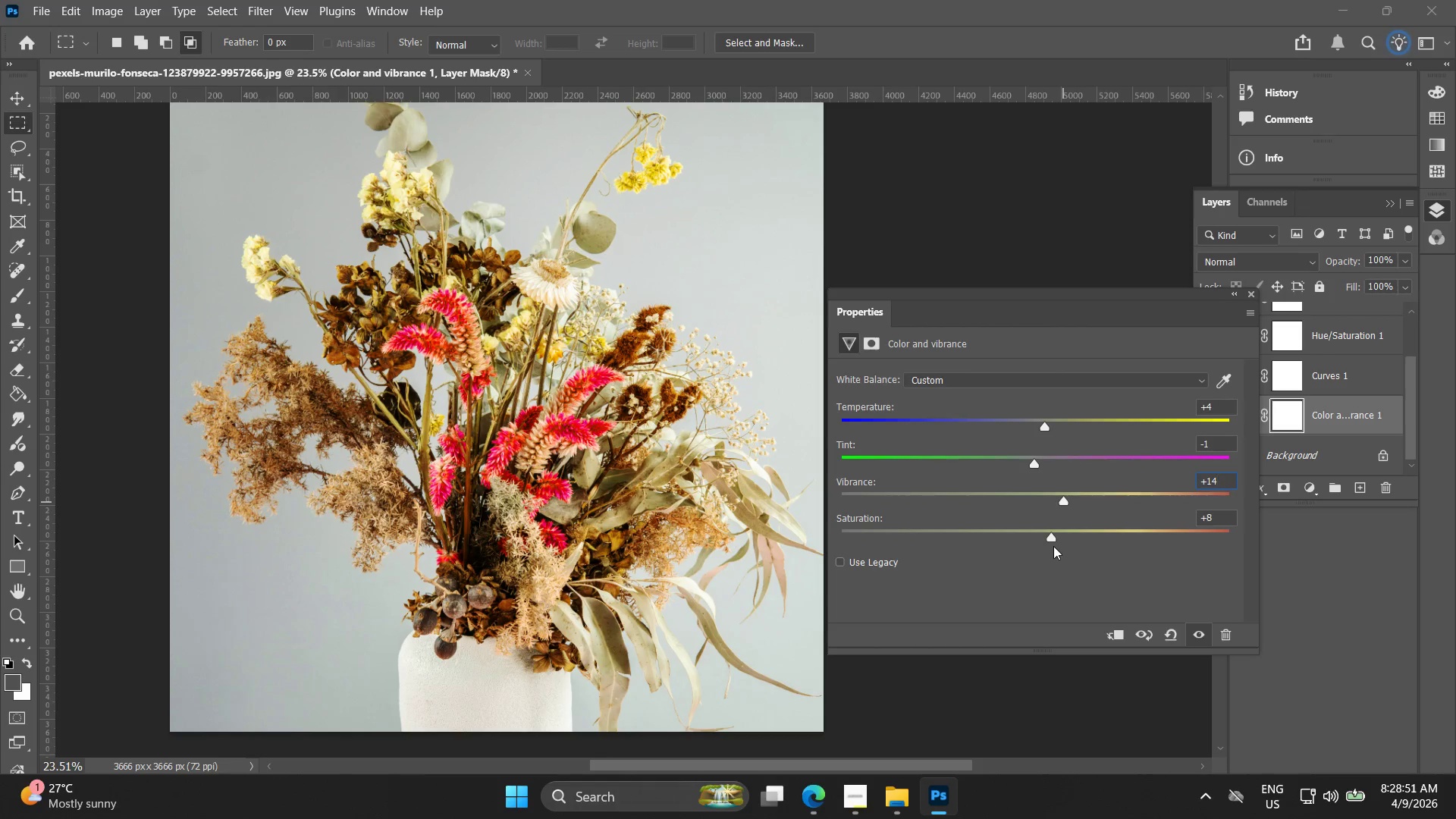 
left_click_drag(start_coordinate=[1053, 542], to_coordinate=[1065, 538])
 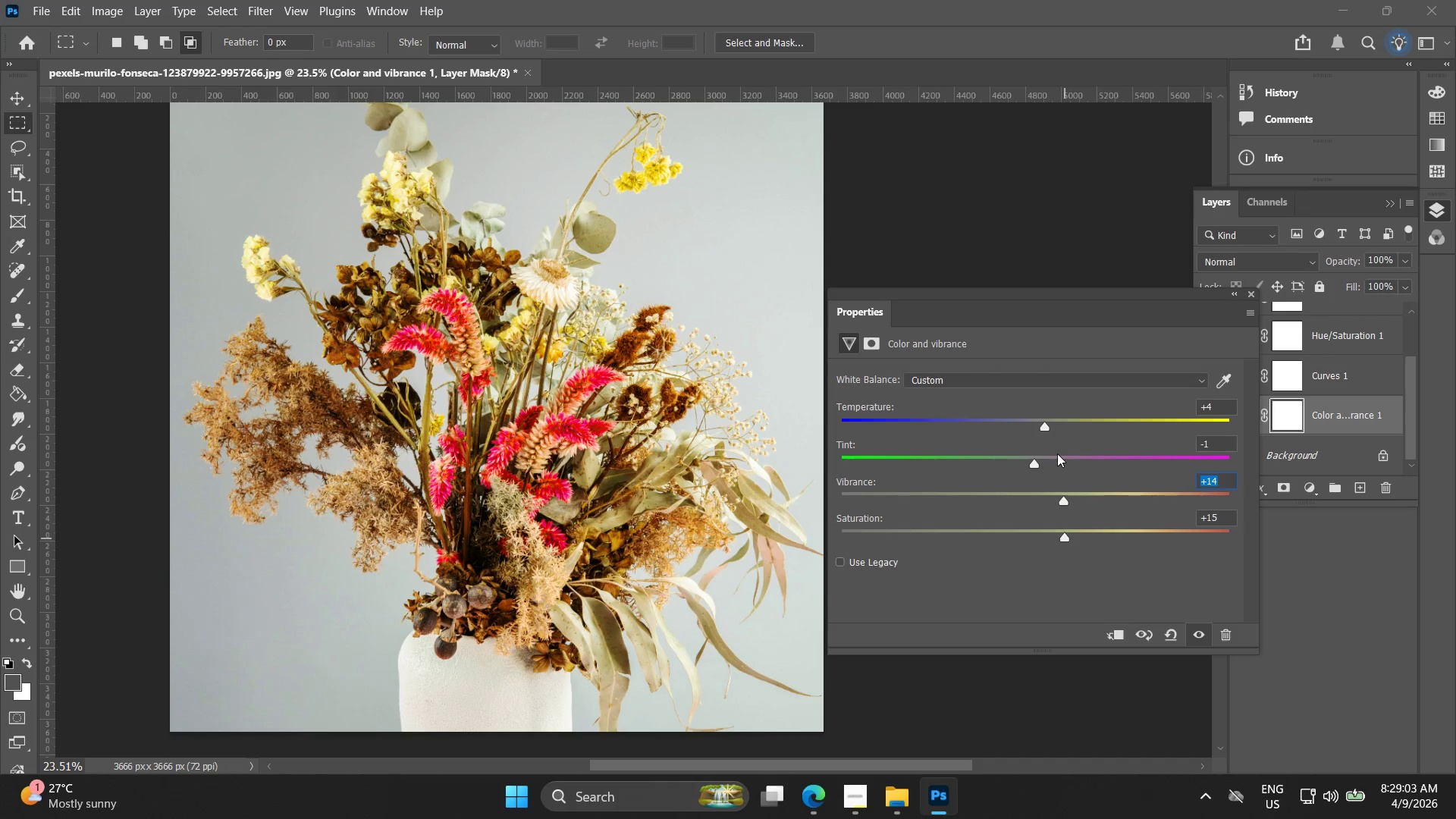 
wait(10.28)
 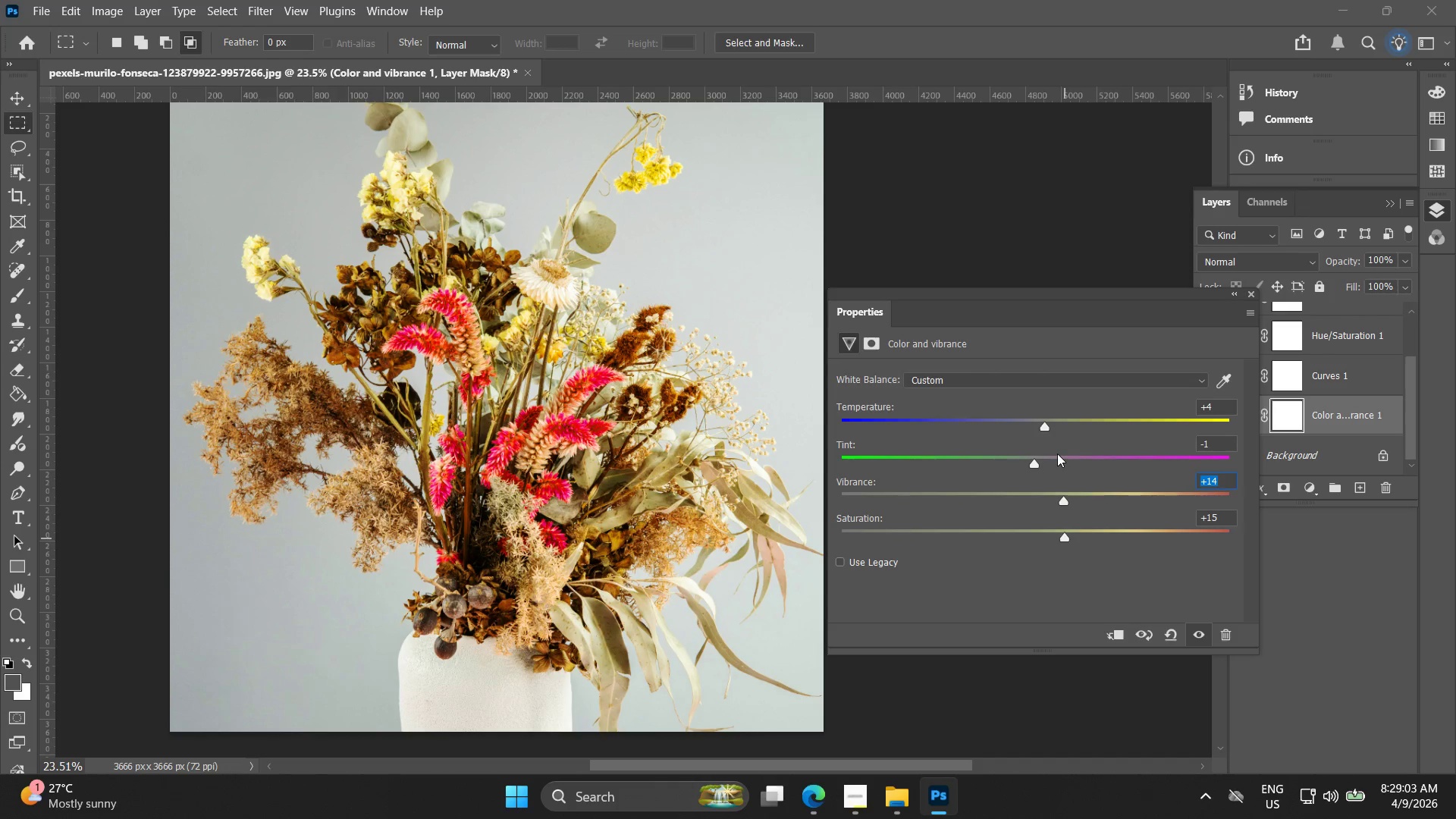 
left_click_drag(start_coordinate=[1062, 498], to_coordinate=[1072, 503])
 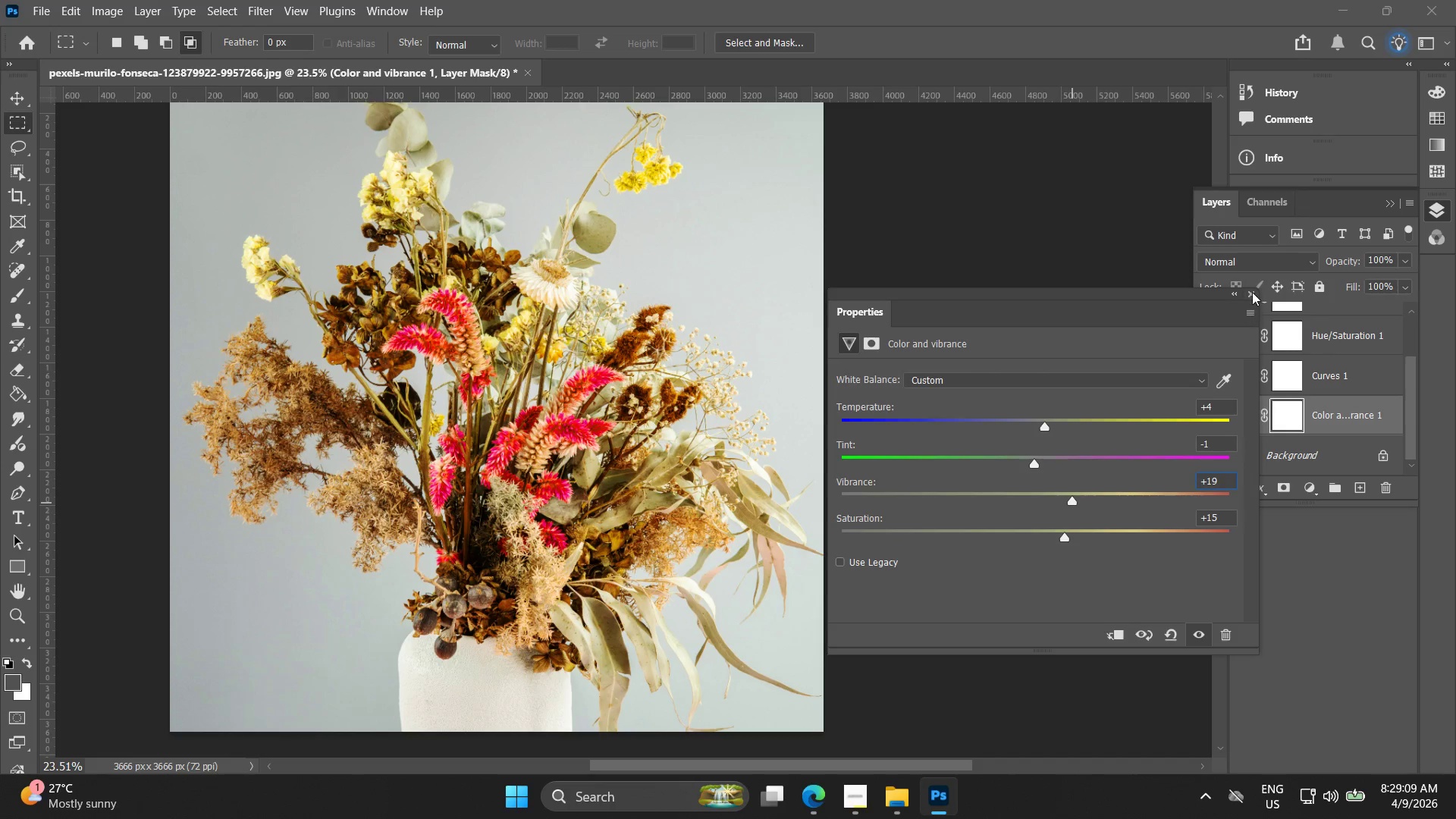 
left_click([1253, 300])
 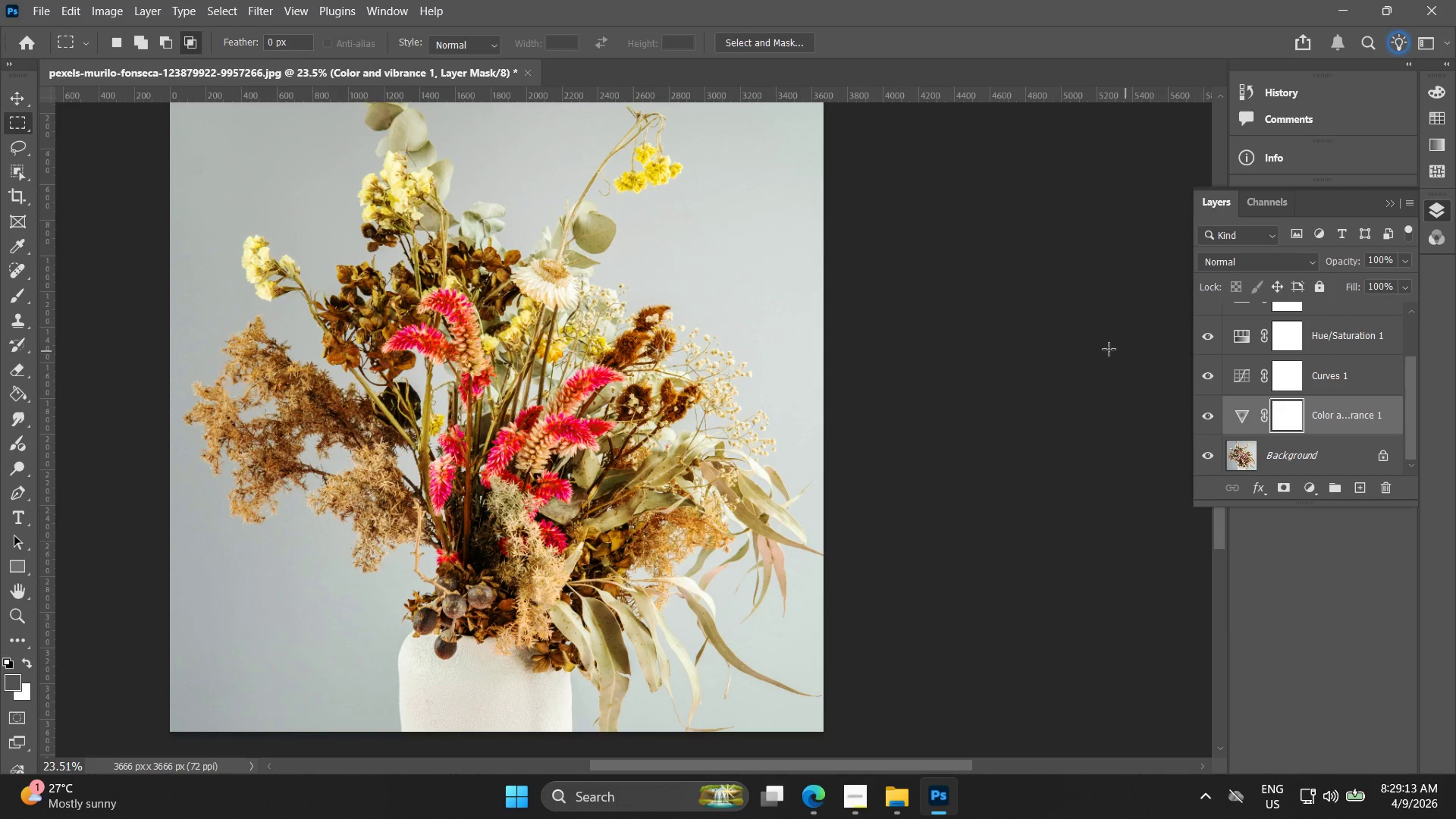 
scroll: coordinate [1281, 375], scroll_direction: up, amount: 1.0
 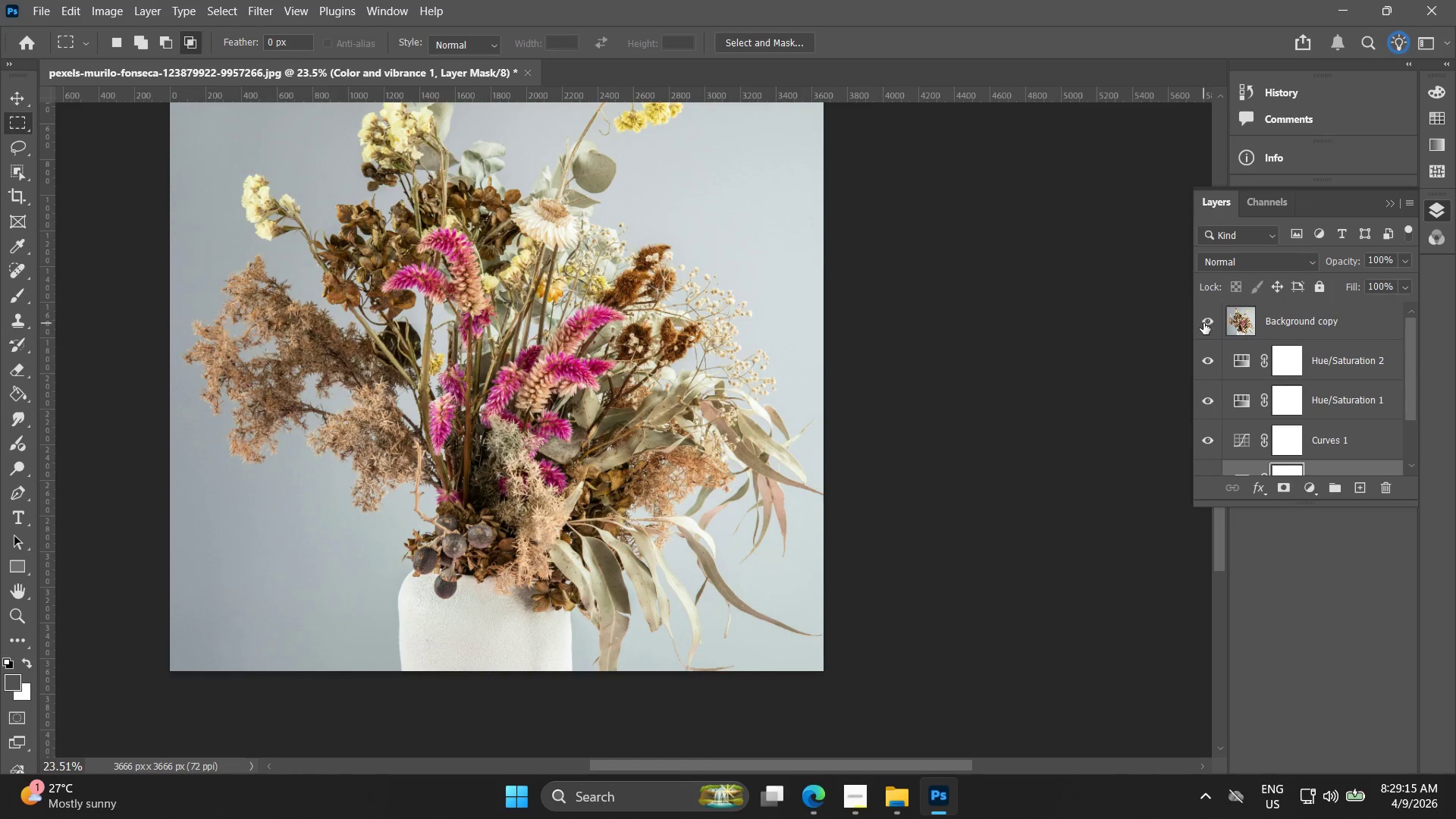 
left_click([1203, 323])
 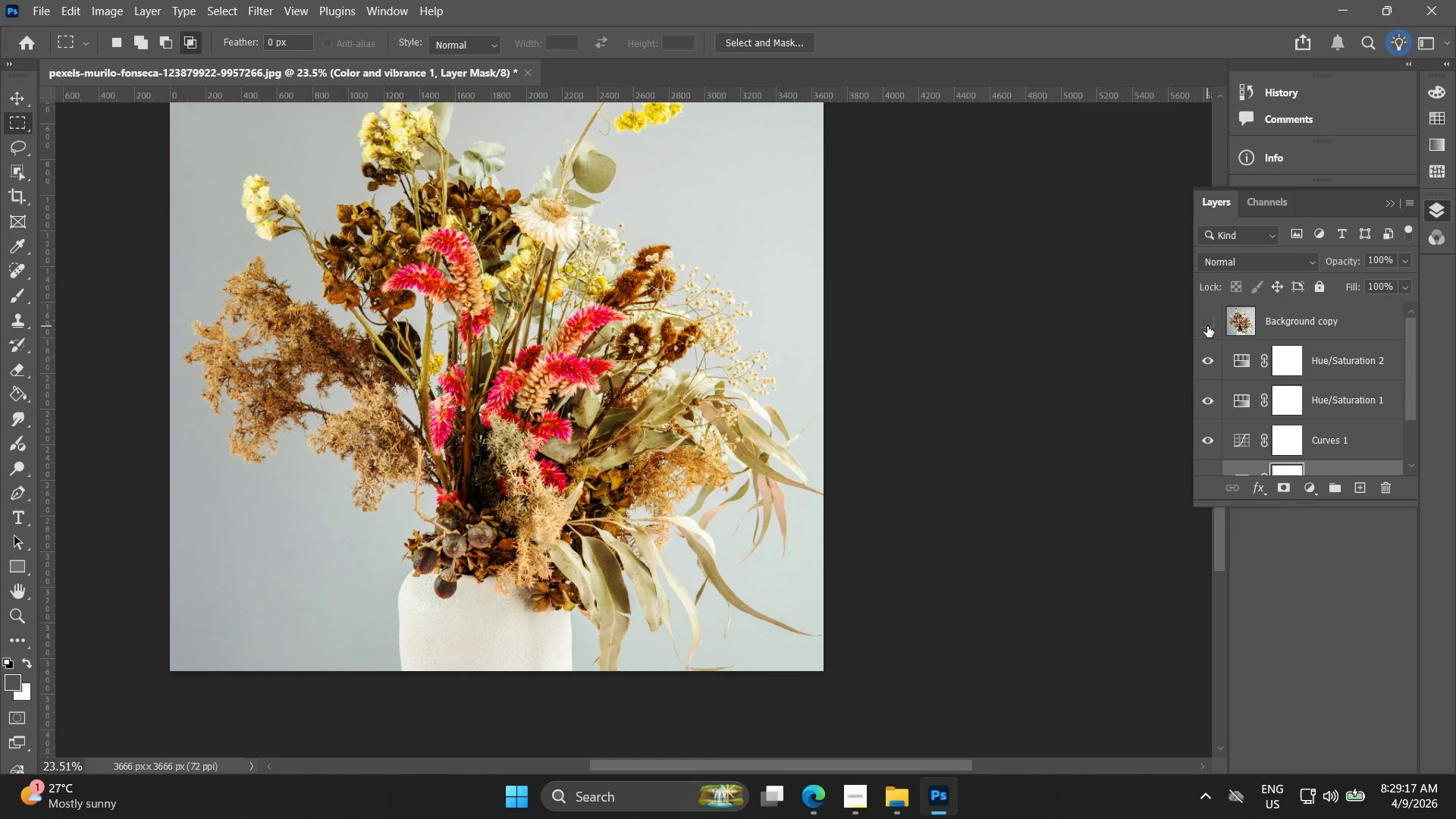 
double_click([1207, 326])
 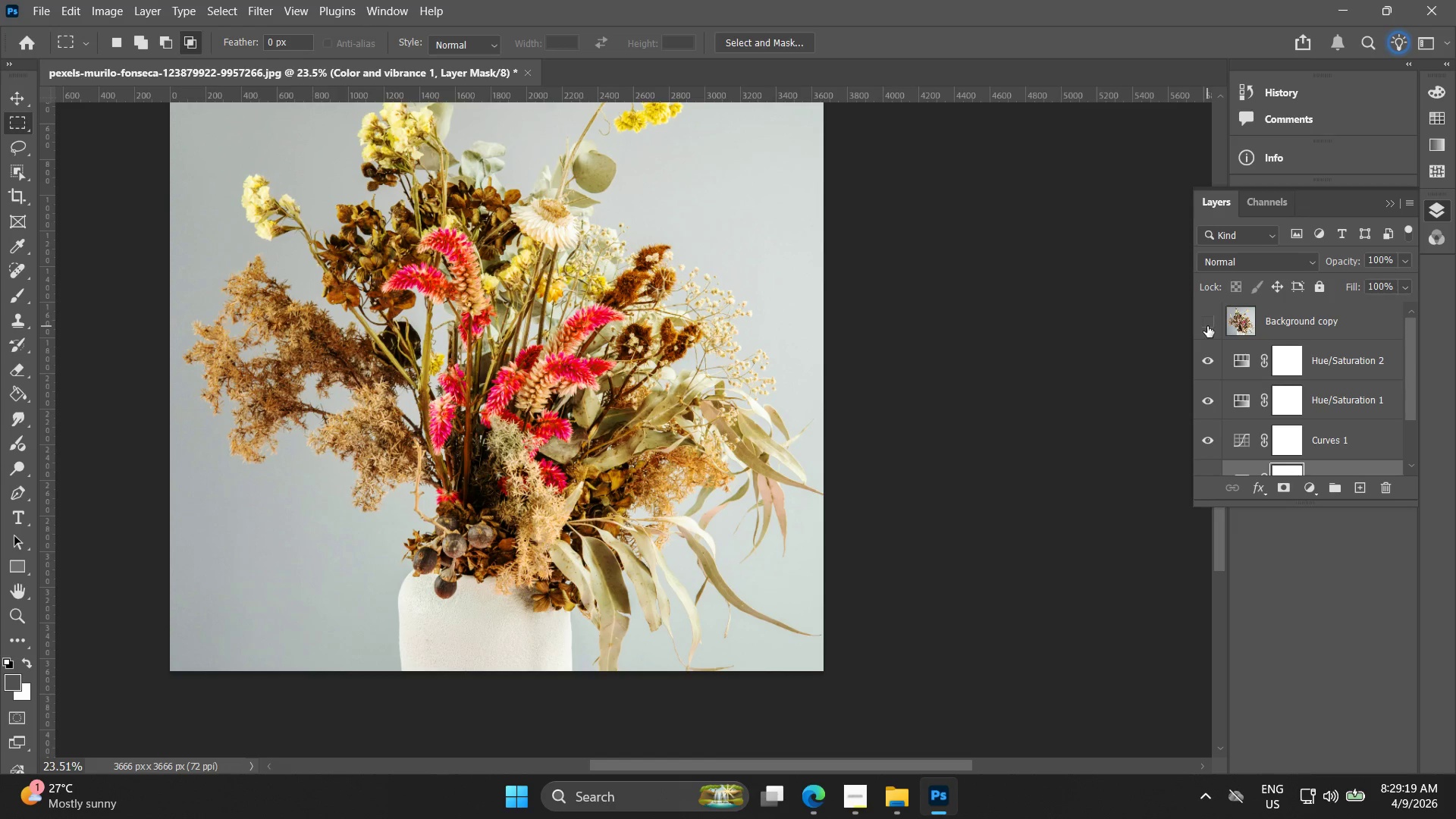 
double_click([1207, 326])
 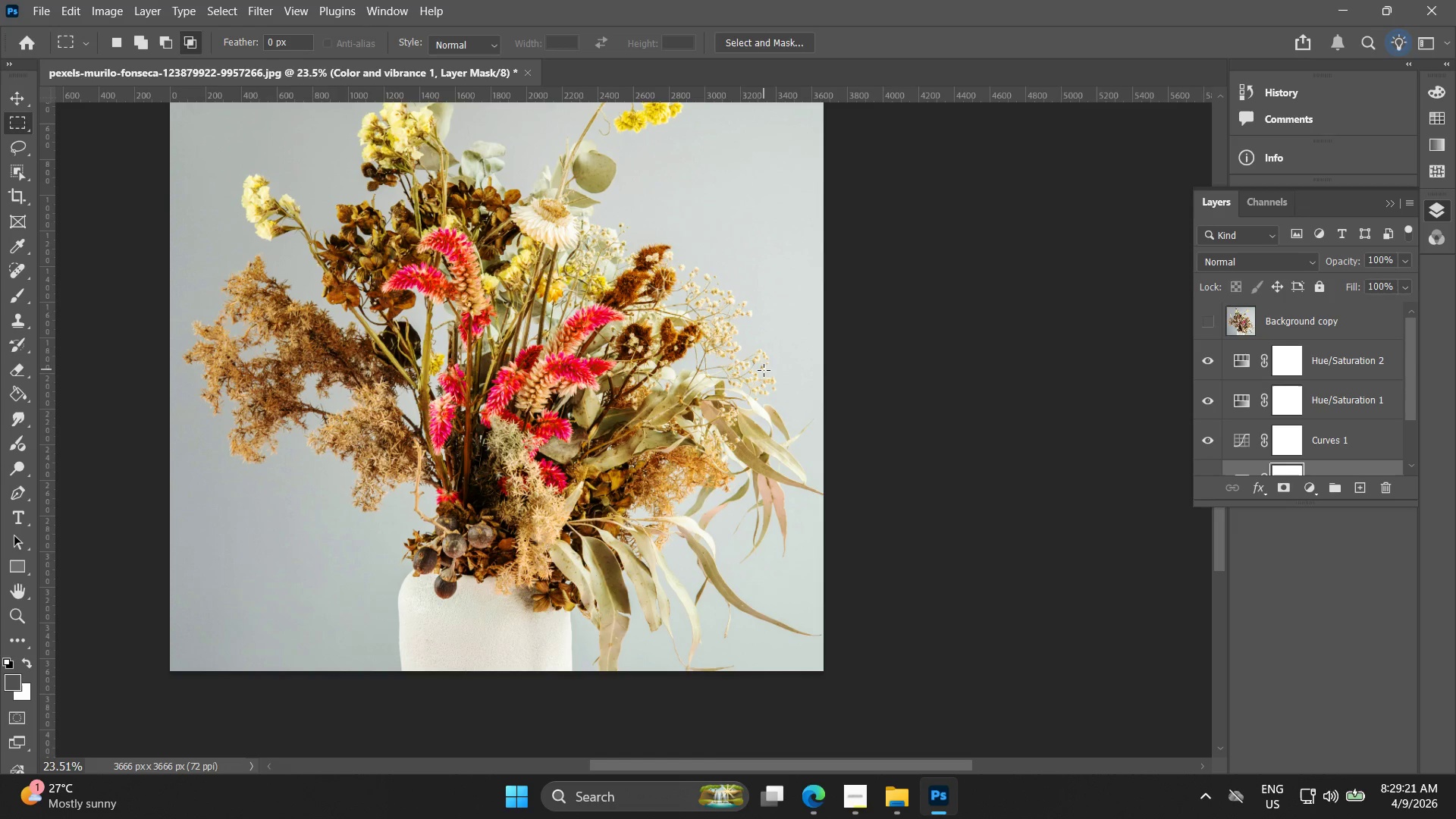 
hold_key(key=AltLeft, duration=0.56)
 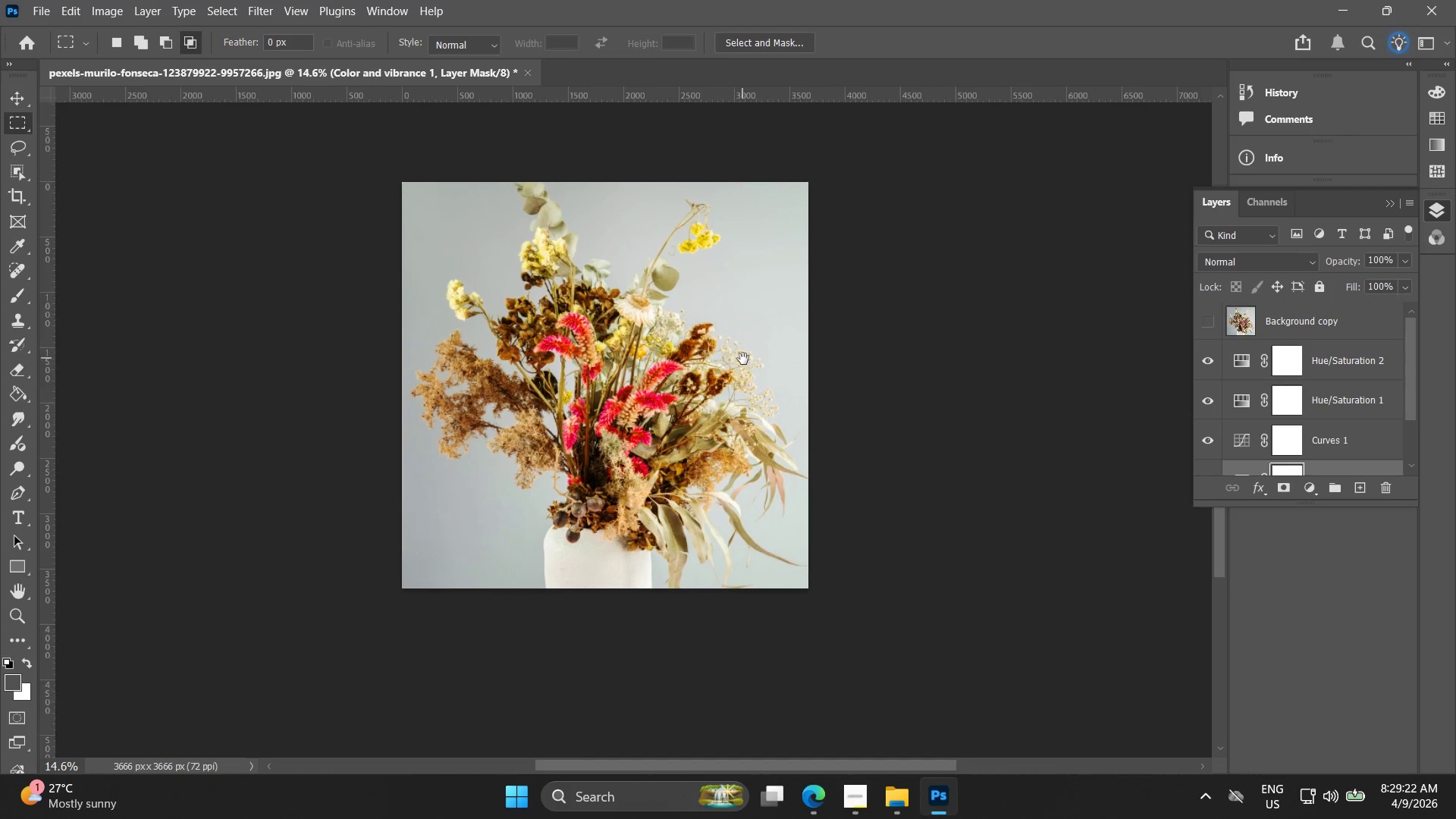 
hold_key(key=Space, duration=0.64)
 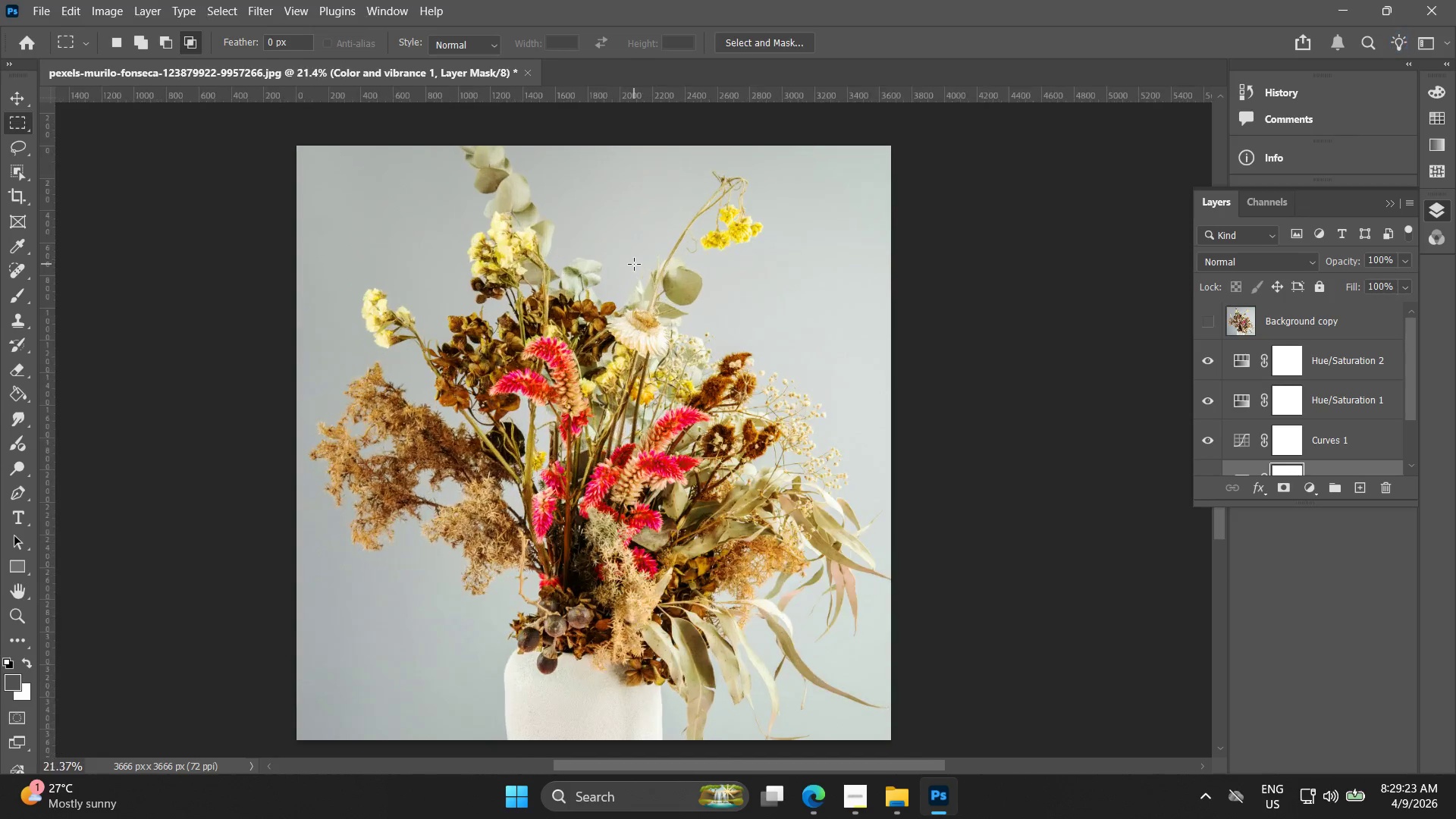 
scroll: coordinate [765, 364], scroll_direction: down, amount: 5.0
 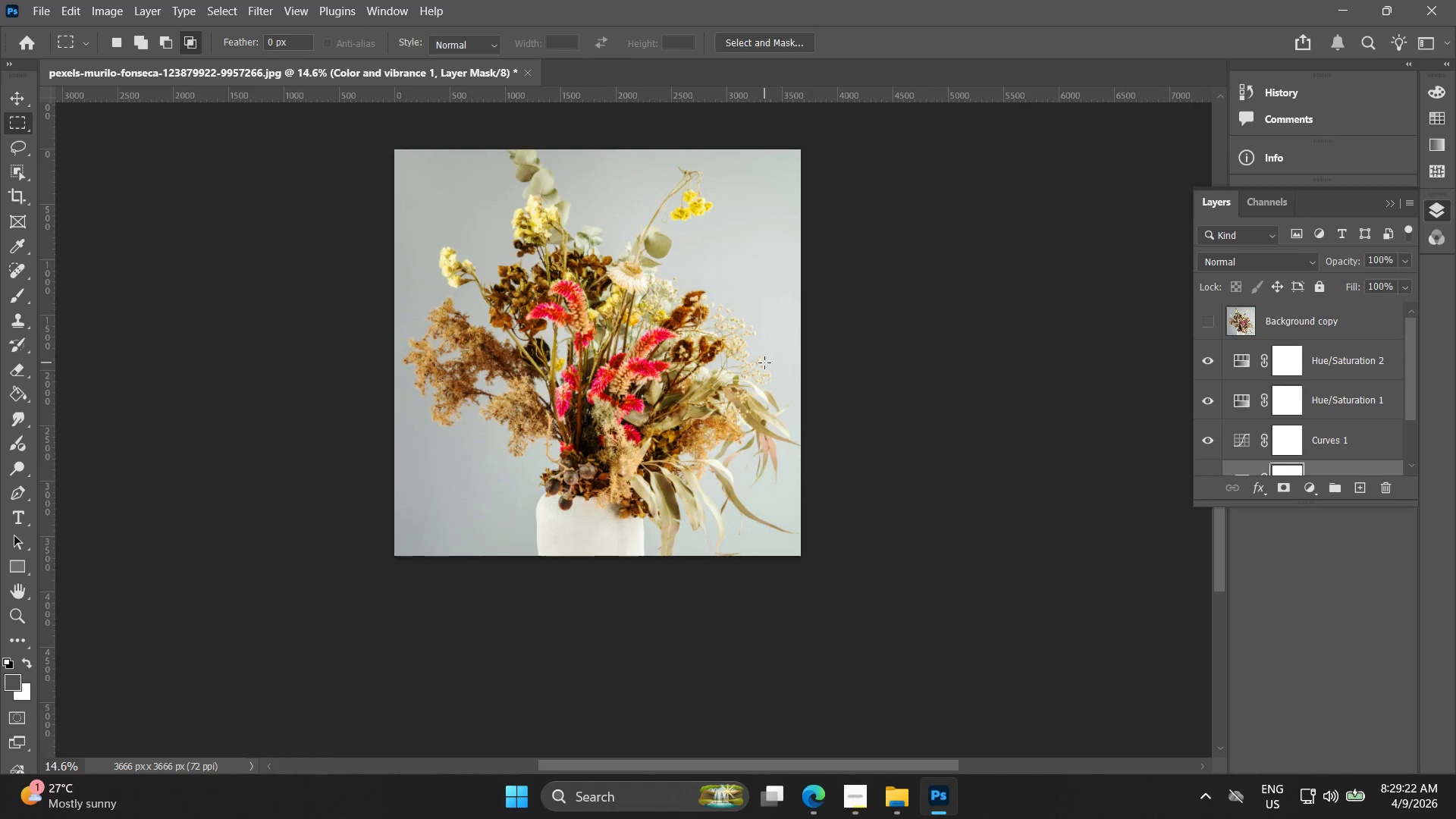 
left_click_drag(start_coordinate=[735, 325], to_coordinate=[743, 359])
 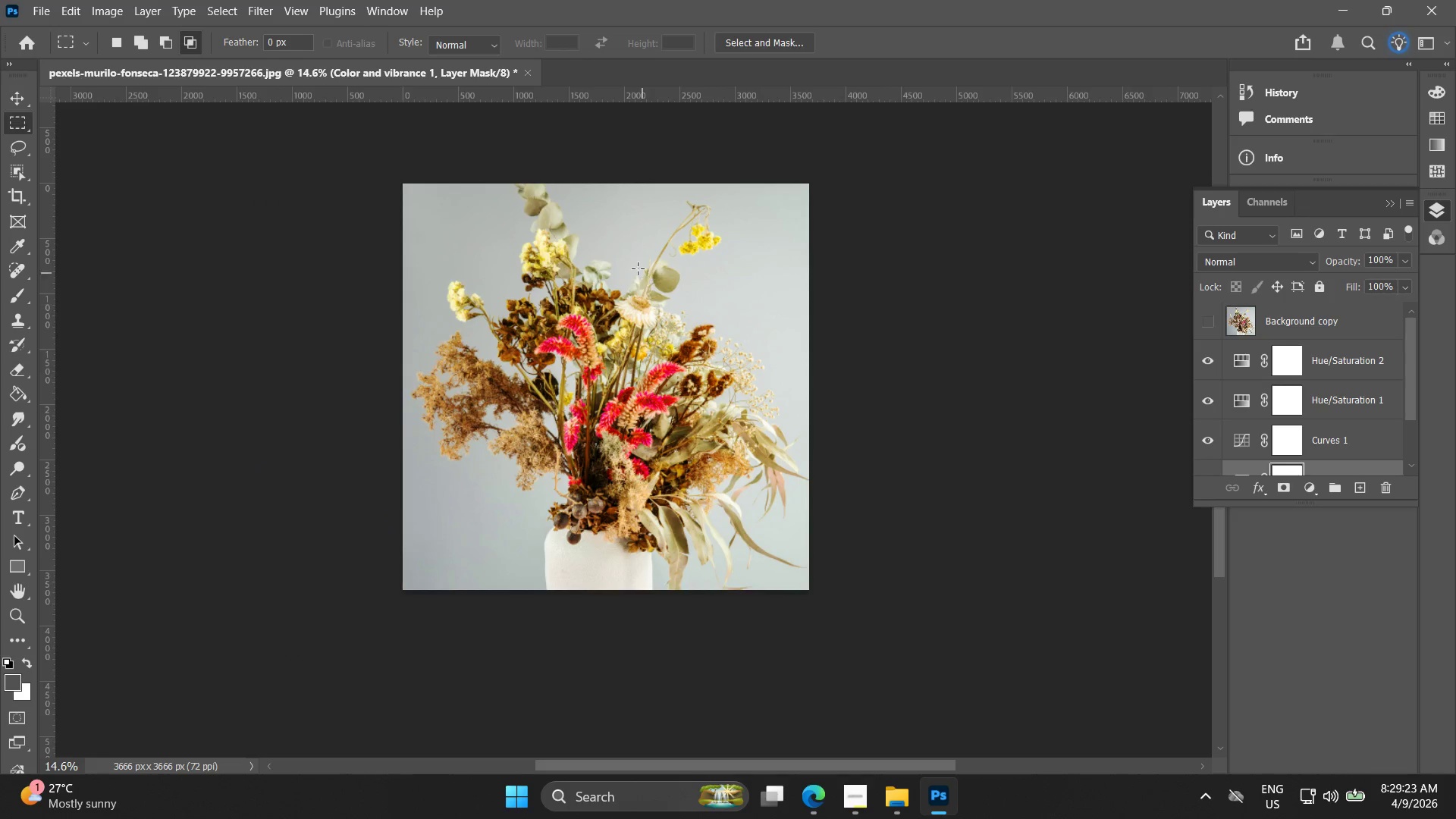 
hold_key(key=AltLeft, duration=0.81)
scroll: coordinate [634, 265], scroll_direction: up, amount: 8.0
 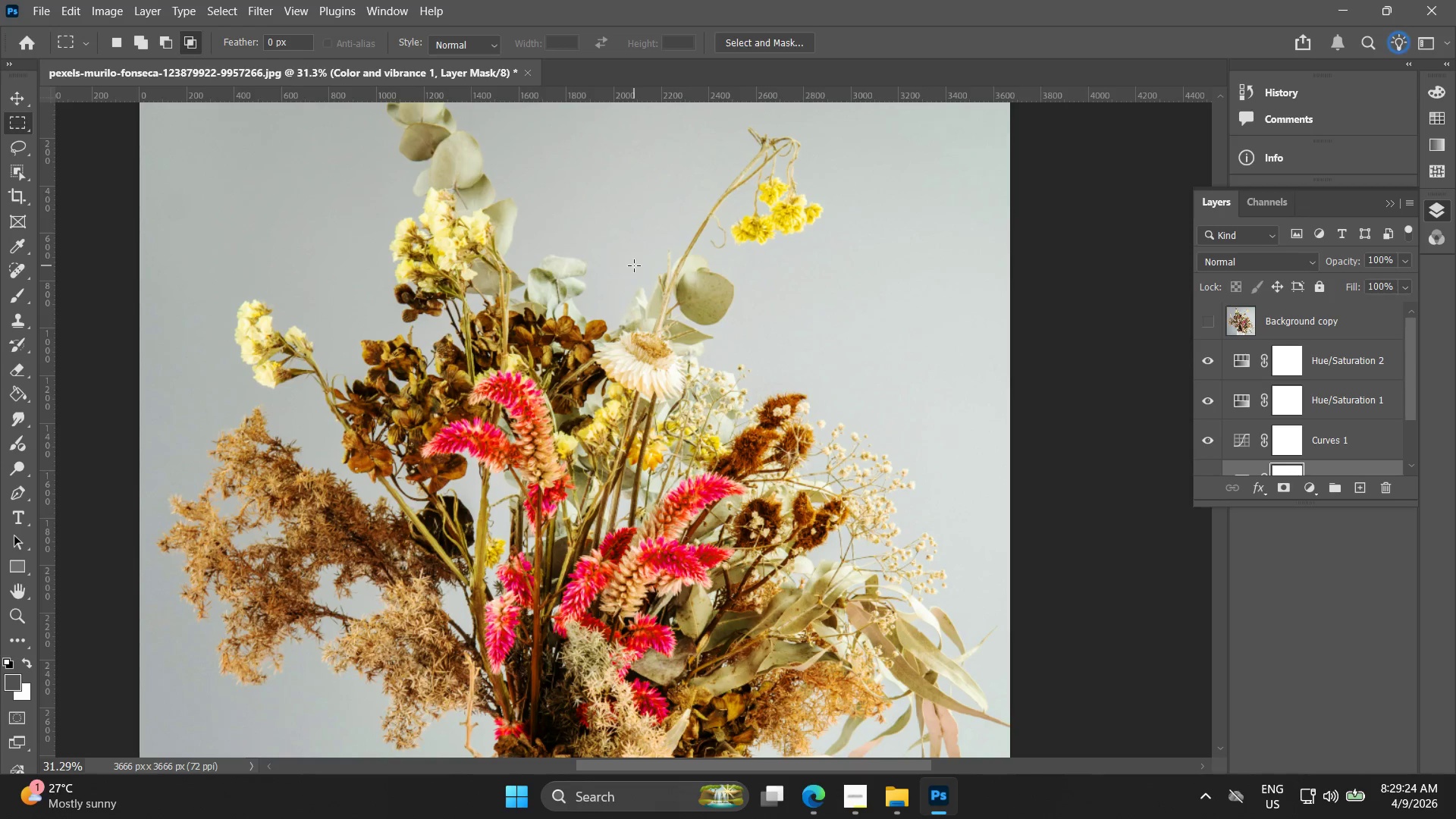 
hold_key(key=Space, duration=0.61)
 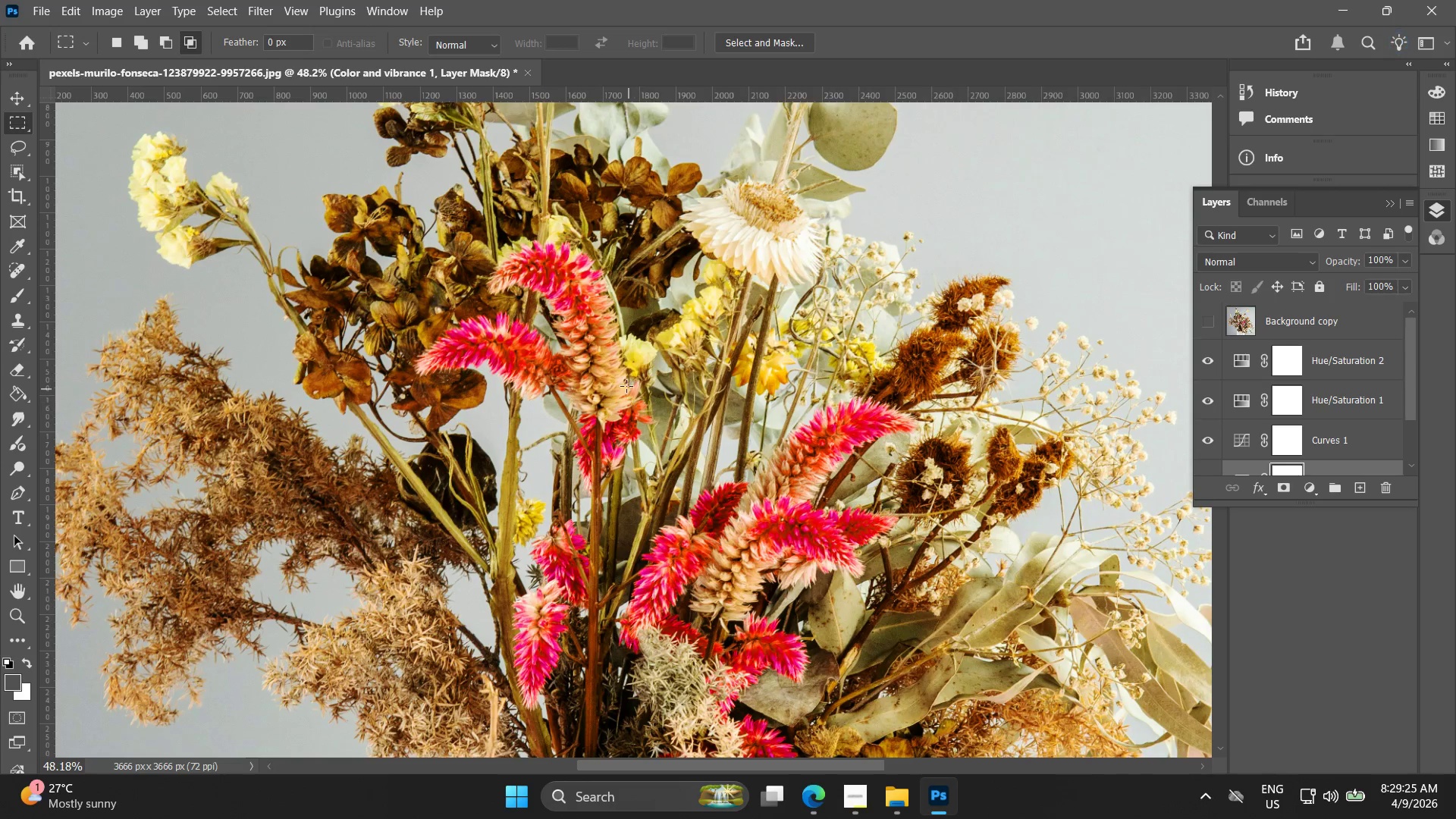 
left_click_drag(start_coordinate=[642, 274], to_coordinate=[715, 203])
 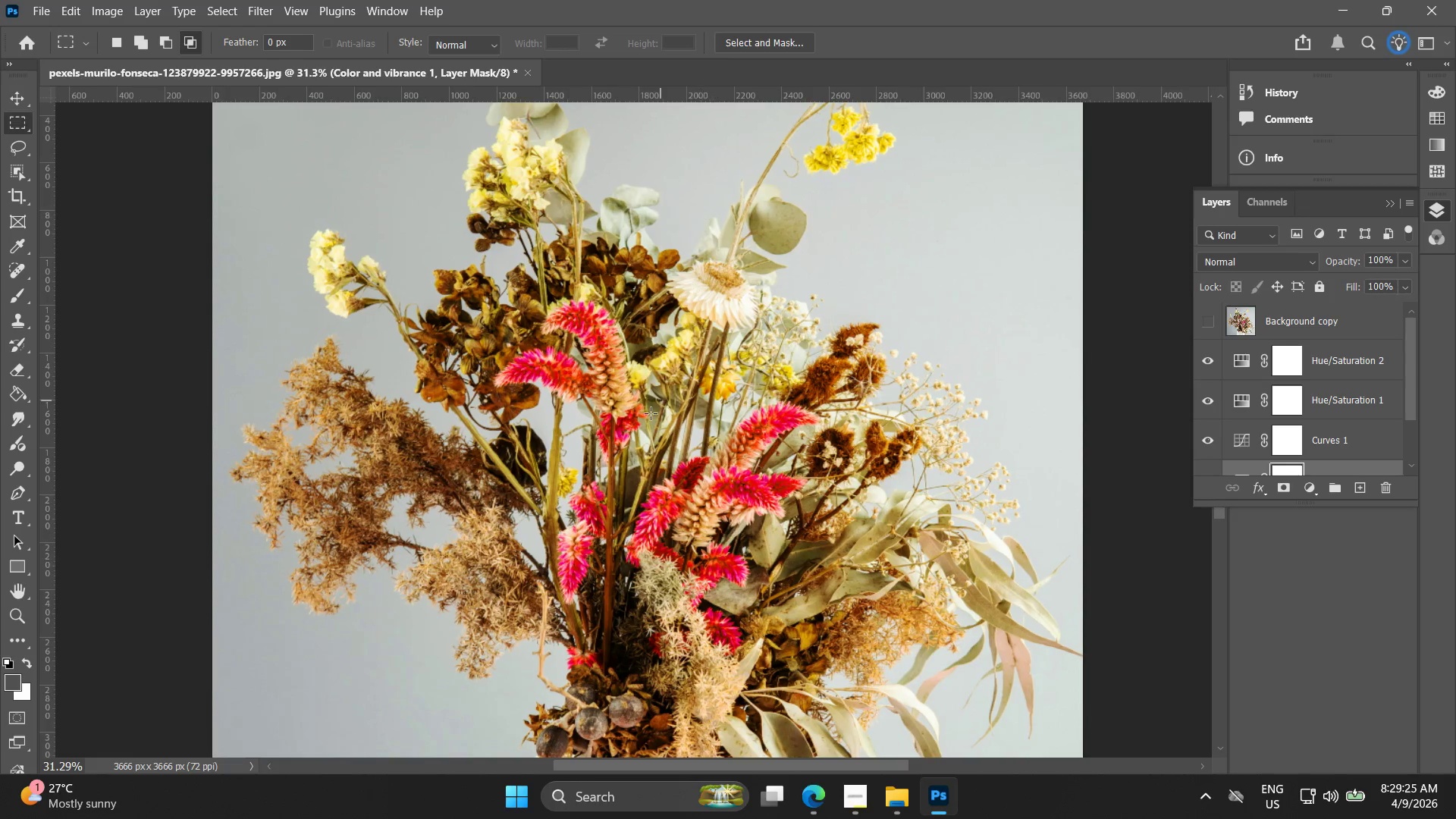 
key(Alt+AltLeft)
 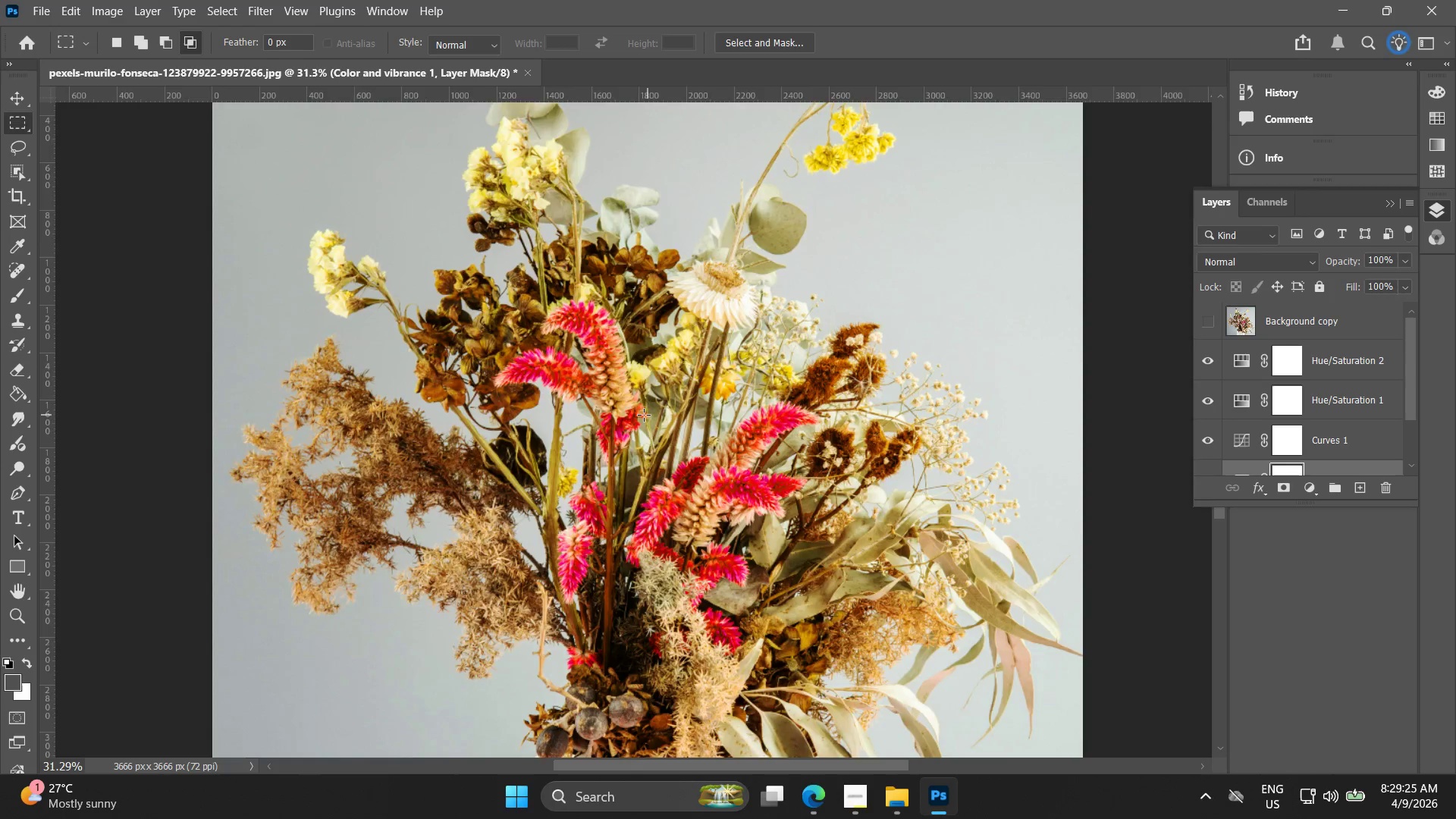 
key(Alt+AltLeft)
 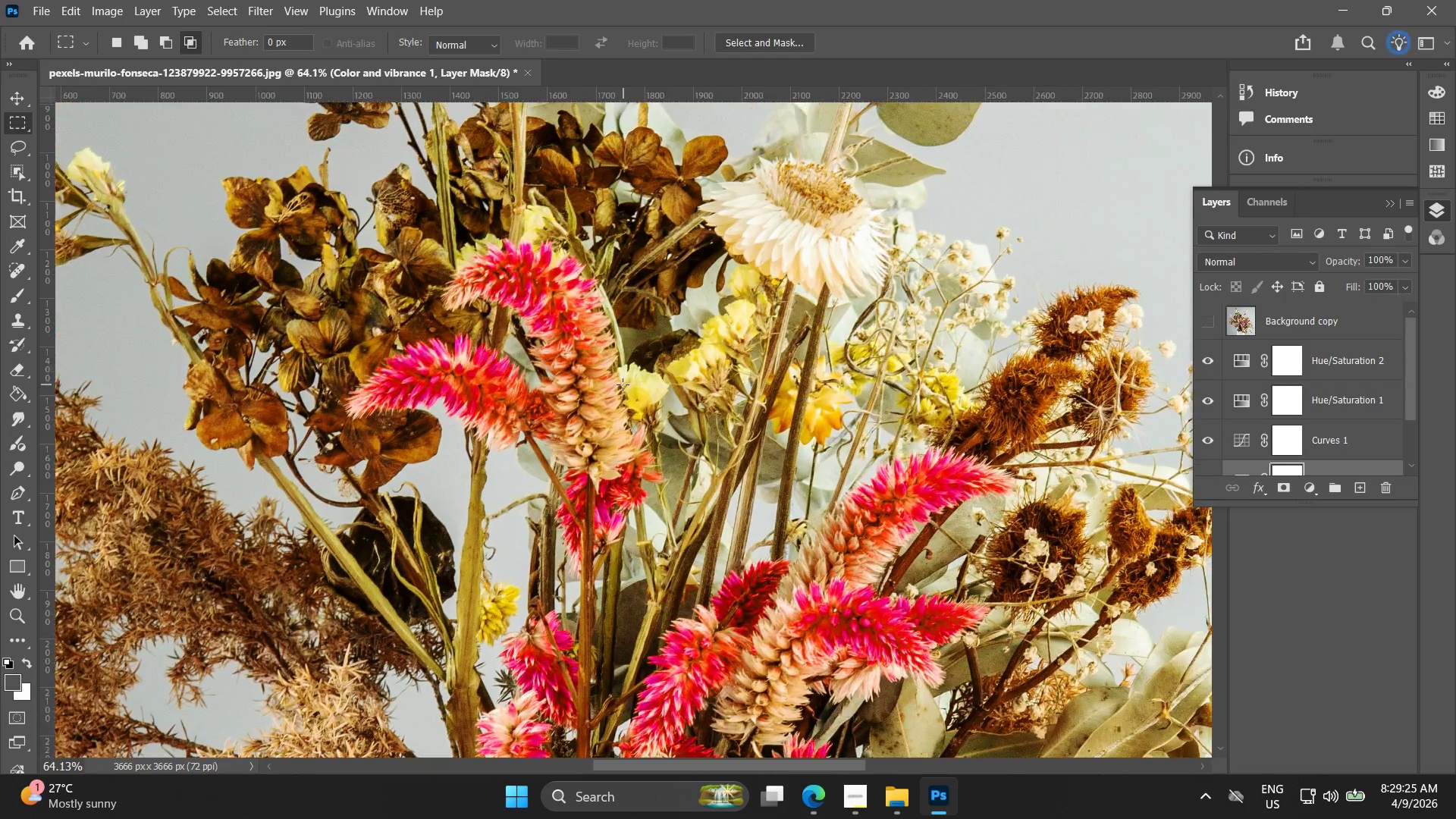 
key(Alt+AltLeft)
 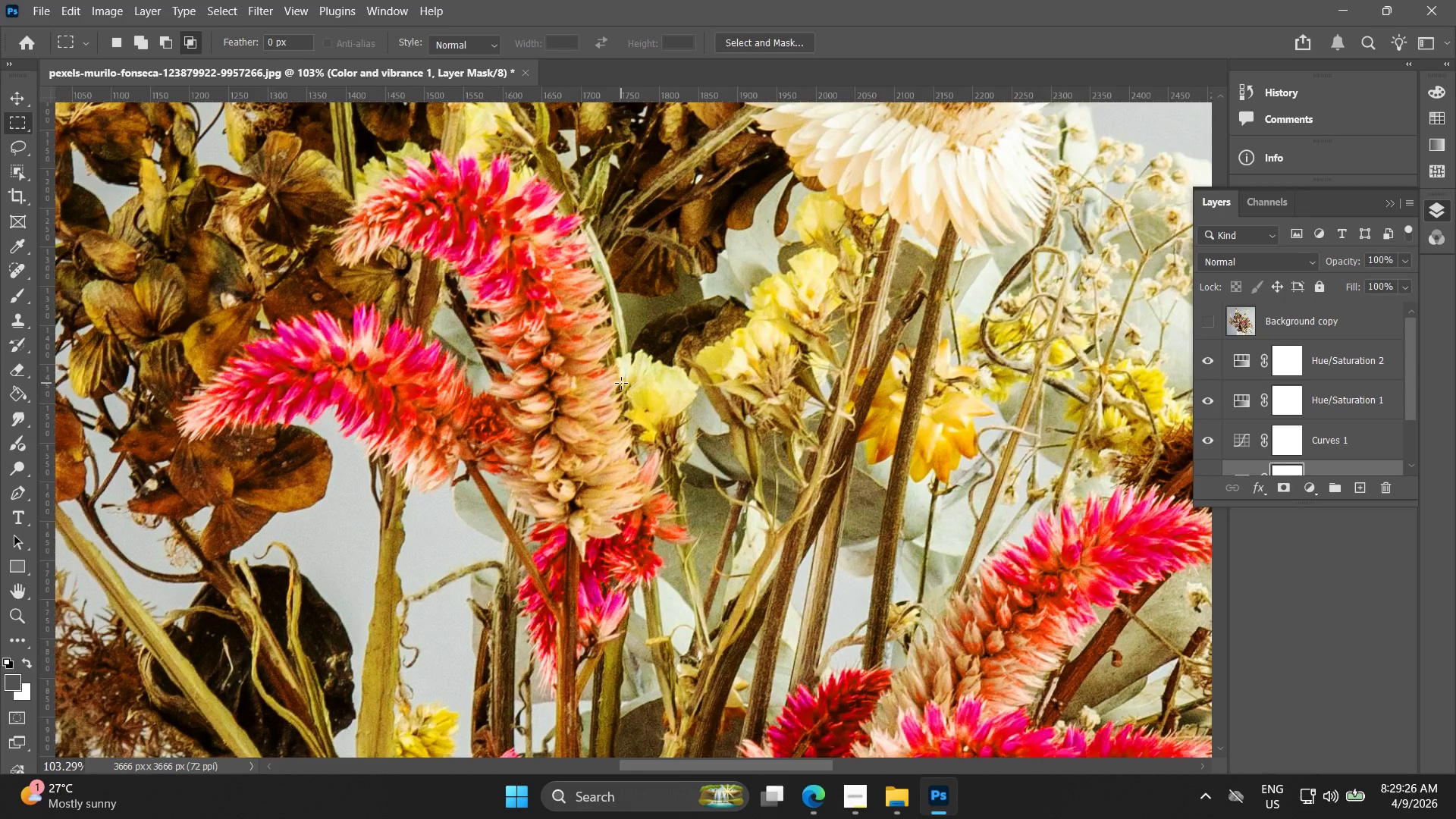 
key(Alt+AltLeft)
 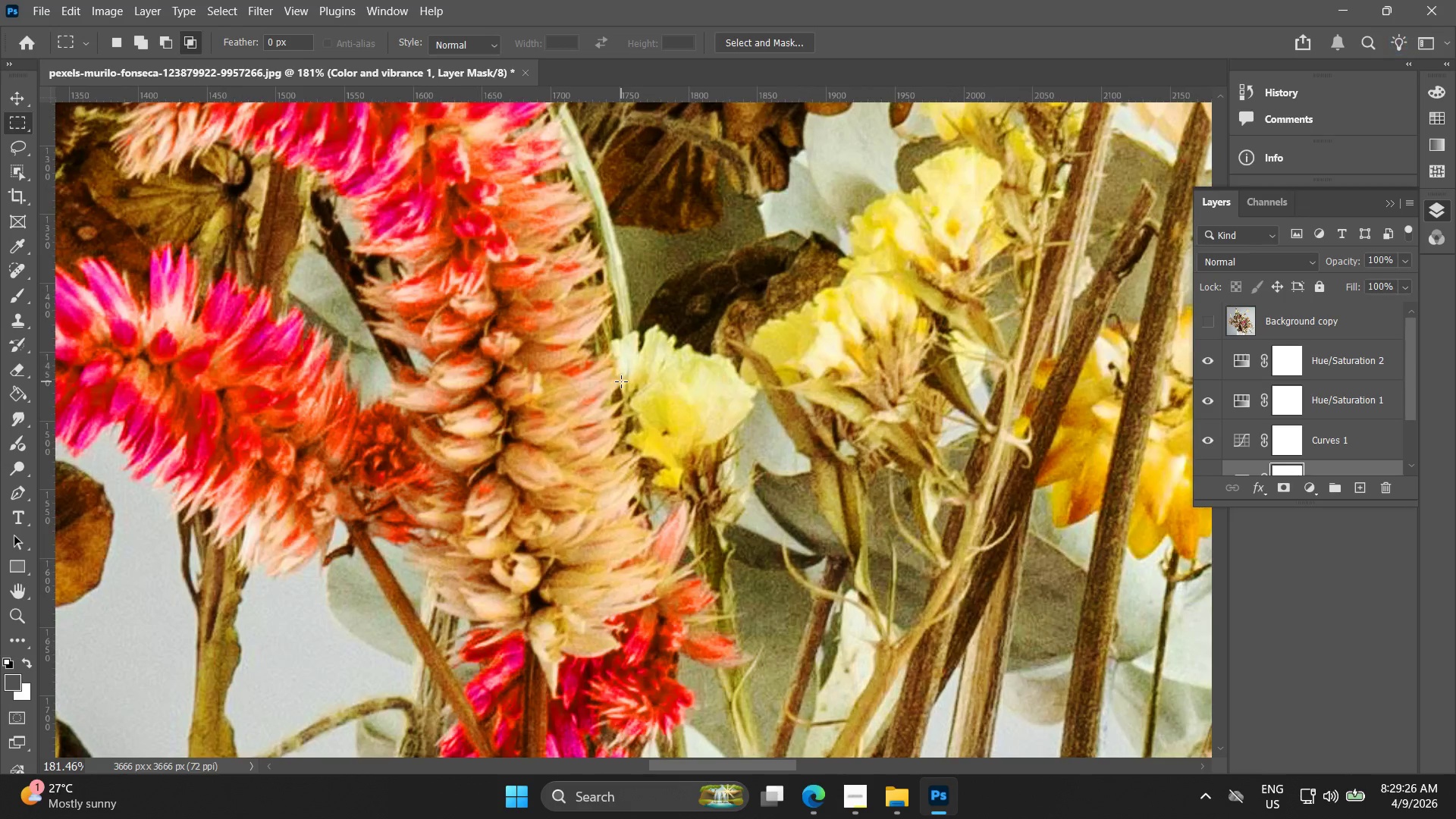 
hold_key(key=Space, duration=0.38)
 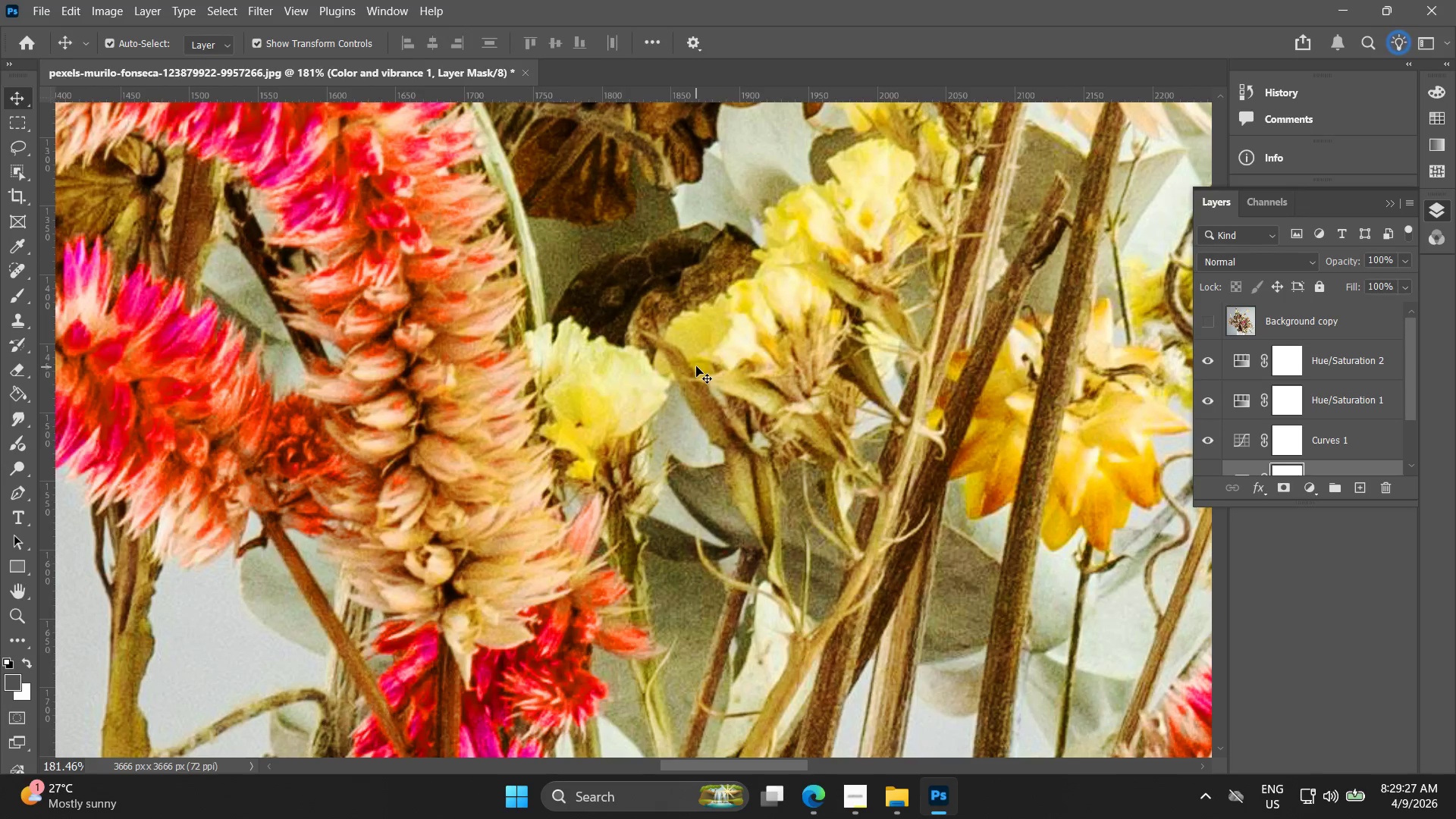 
left_click_drag(start_coordinate=[783, 380], to_coordinate=[696, 372])
 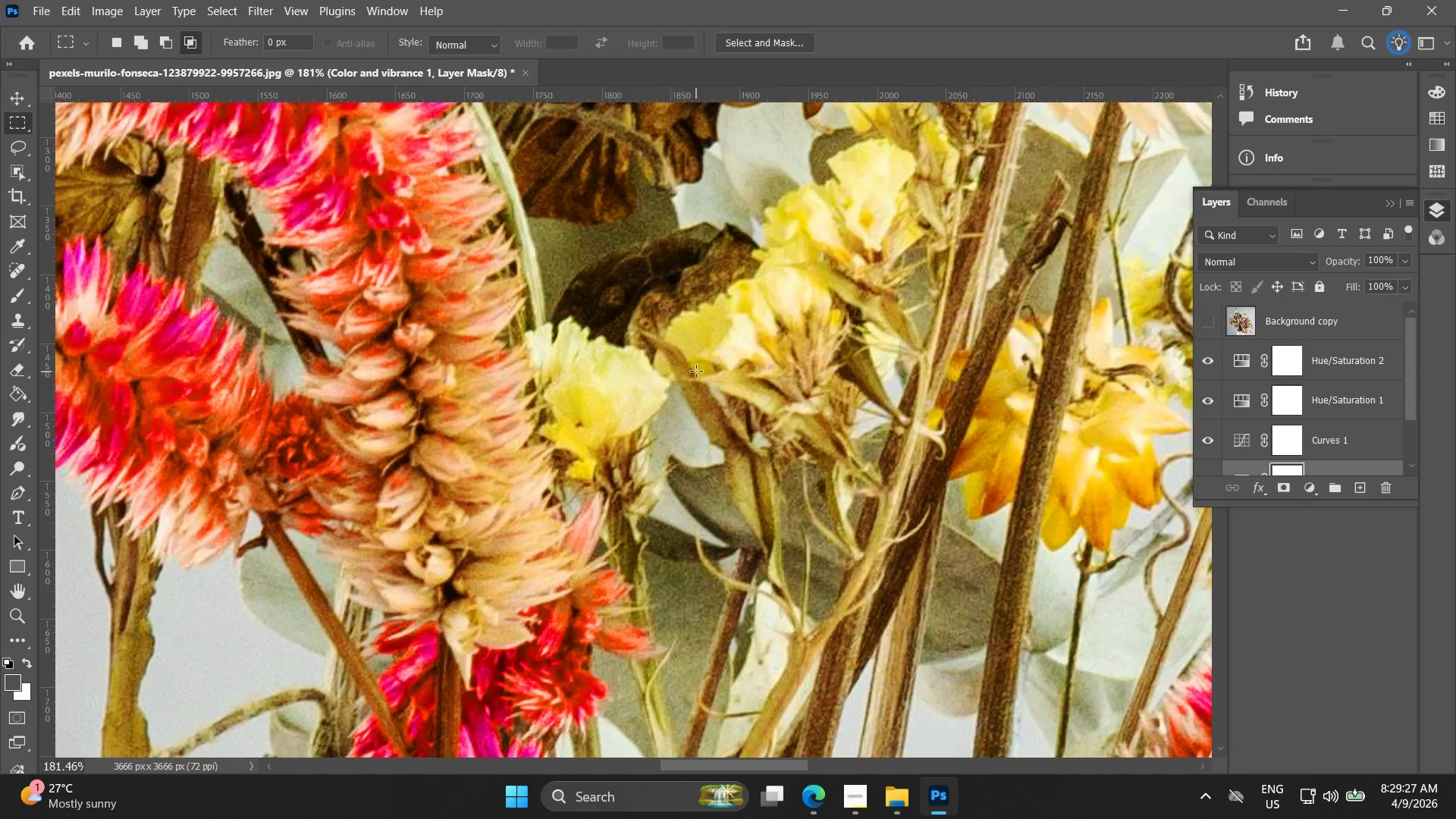 
scroll: coordinate [621, 381], scroll_direction: up, amount: 21.0
 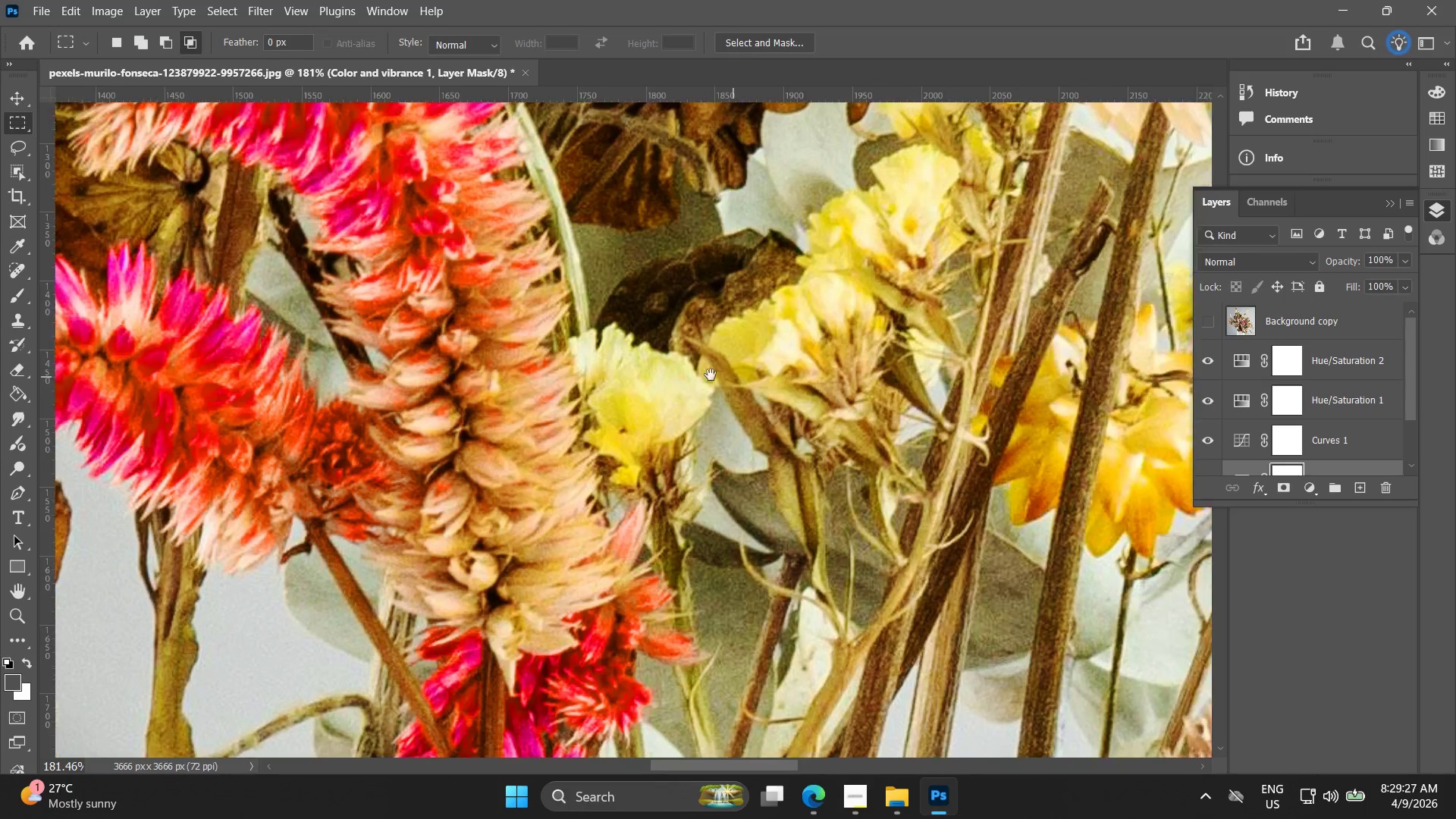 
key(V)
 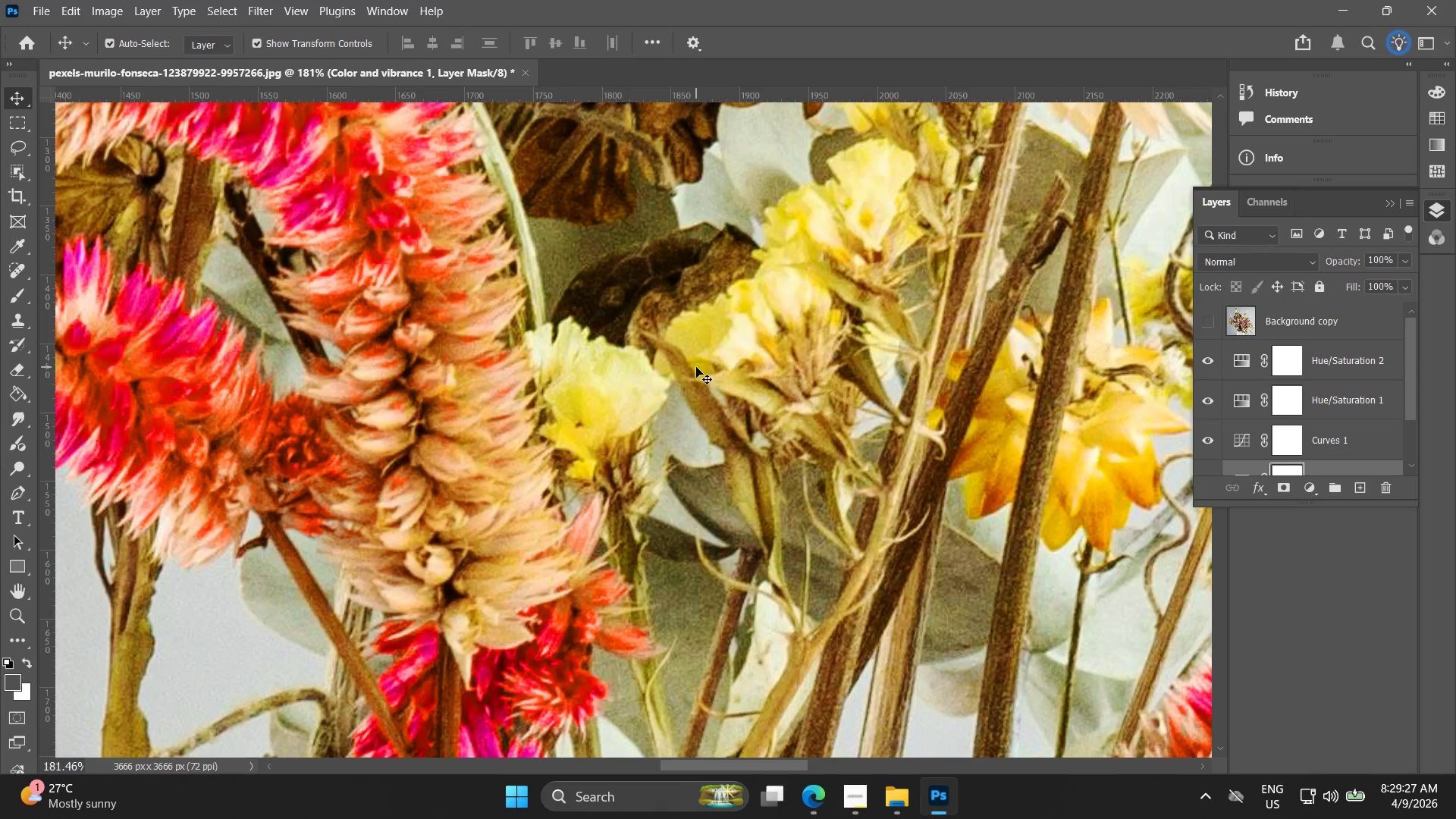 
key(Alt+AltLeft)
 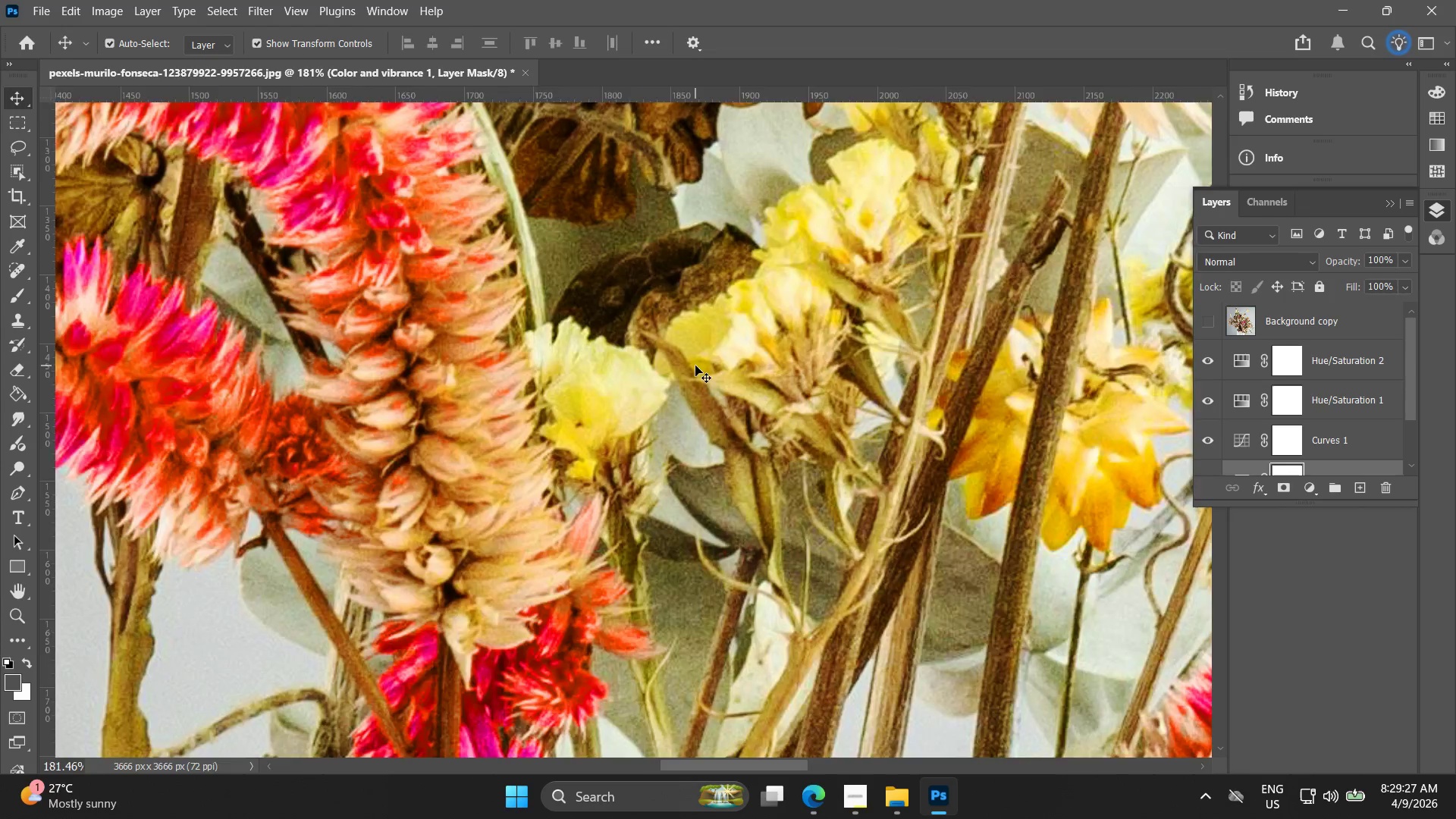 
hold_key(key=Space, duration=1.5)
 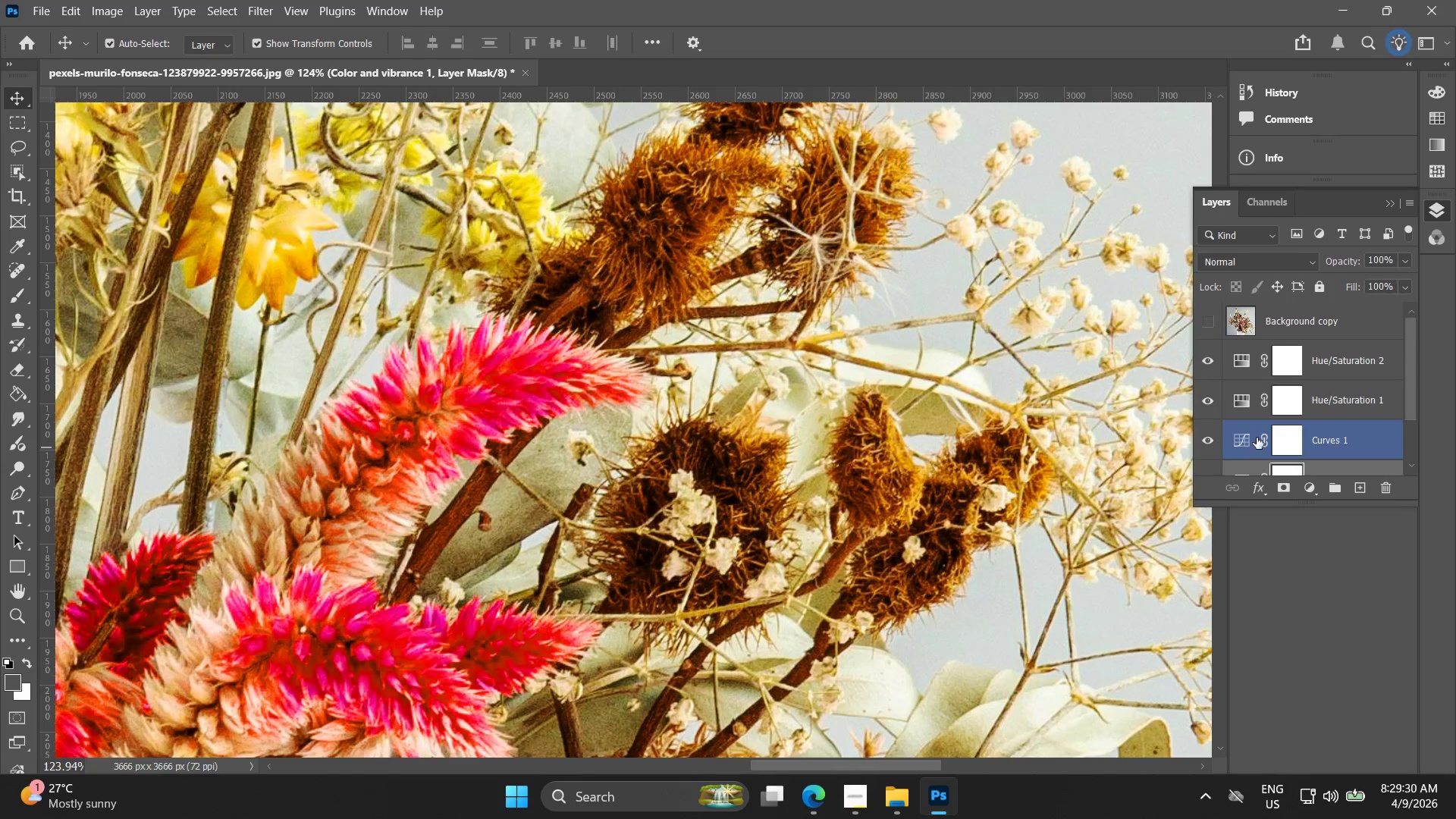 
left_click_drag(start_coordinate=[786, 414], to_coordinate=[422, 321])
 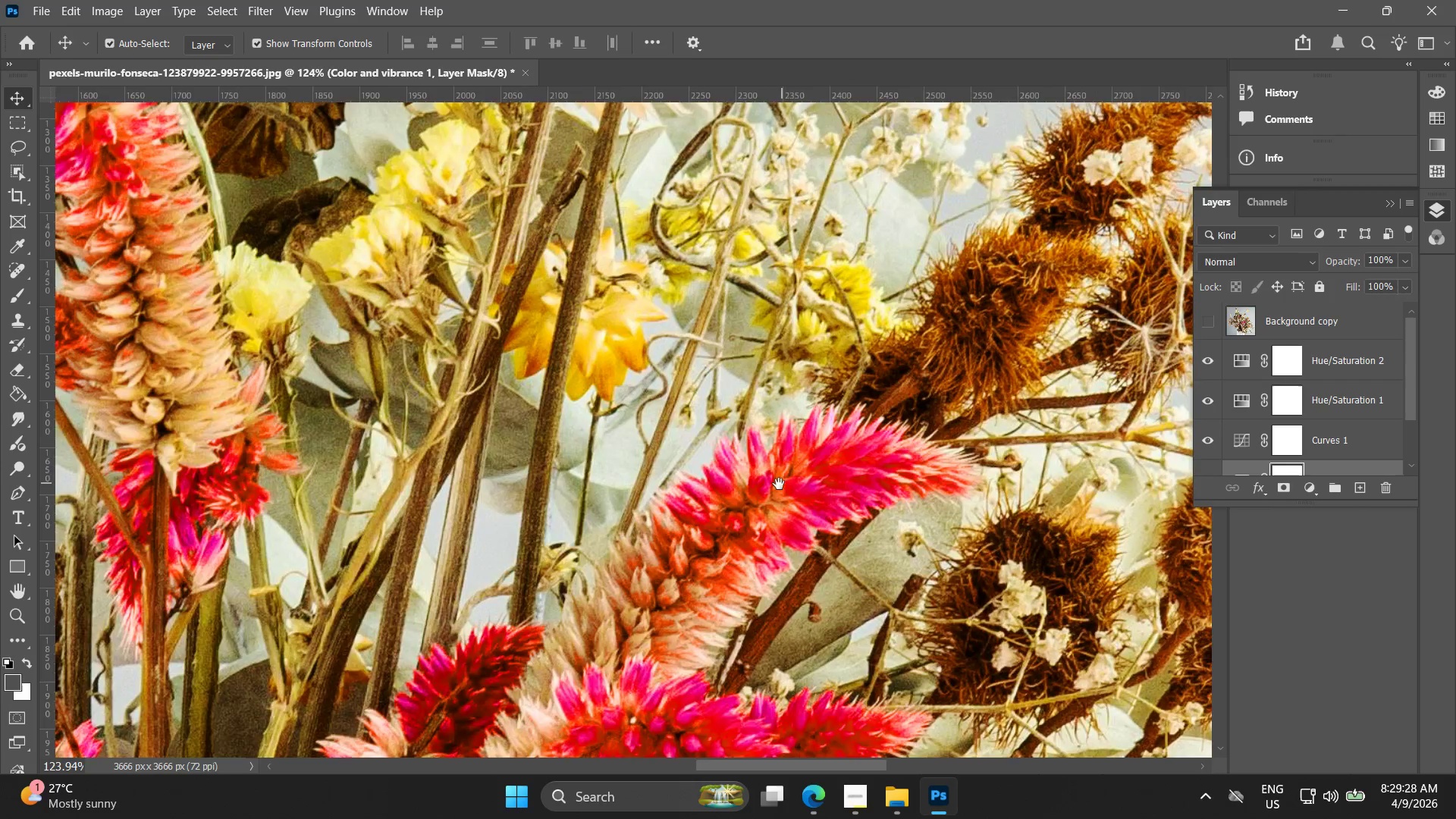 
scroll: coordinate [689, 373], scroll_direction: down, amount: 3.0
 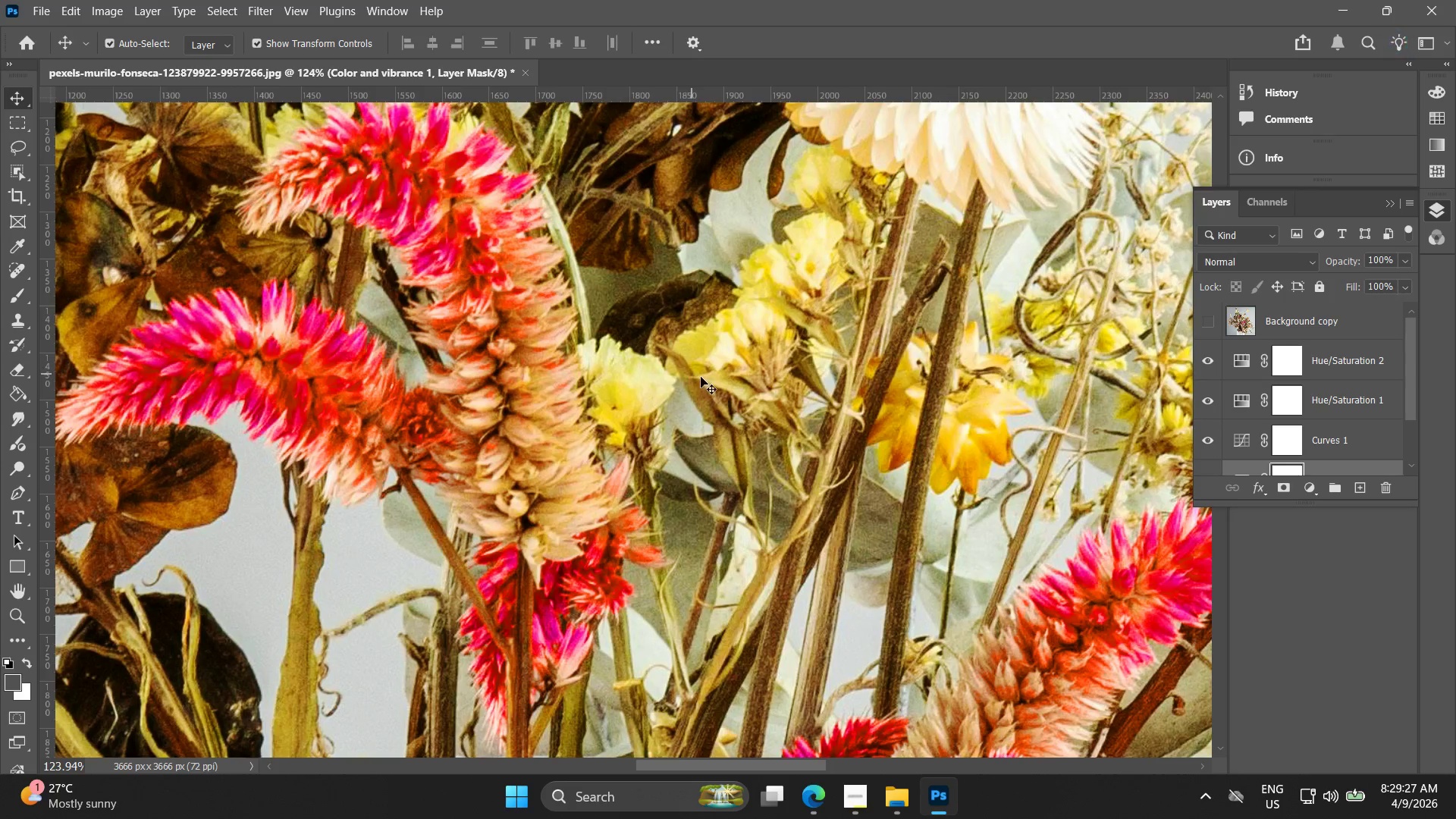 
left_click_drag(start_coordinate=[772, 482], to_coordinate=[442, 391])
 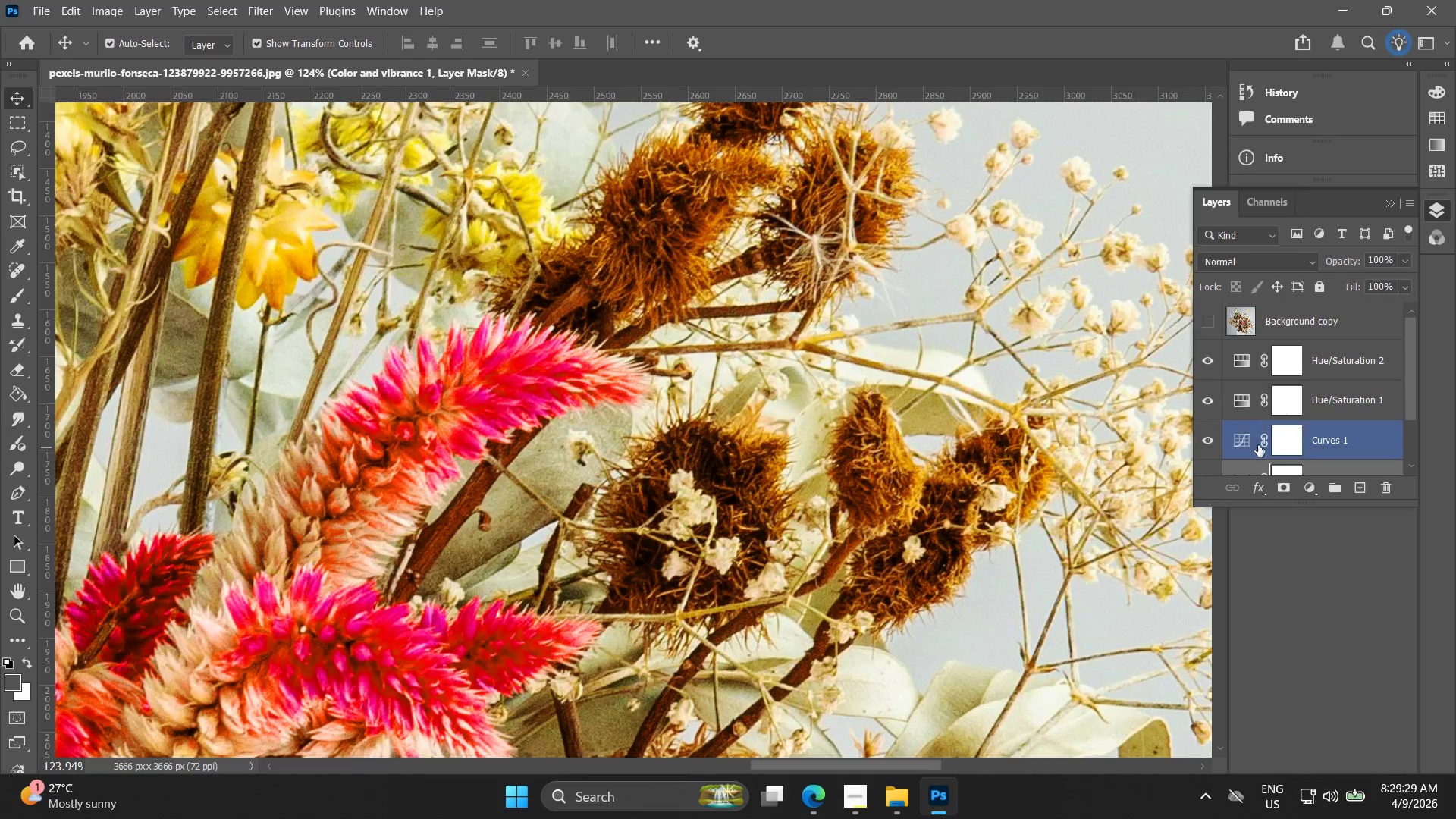 
scroll: coordinate [1254, 440], scroll_direction: down, amount: 2.0
 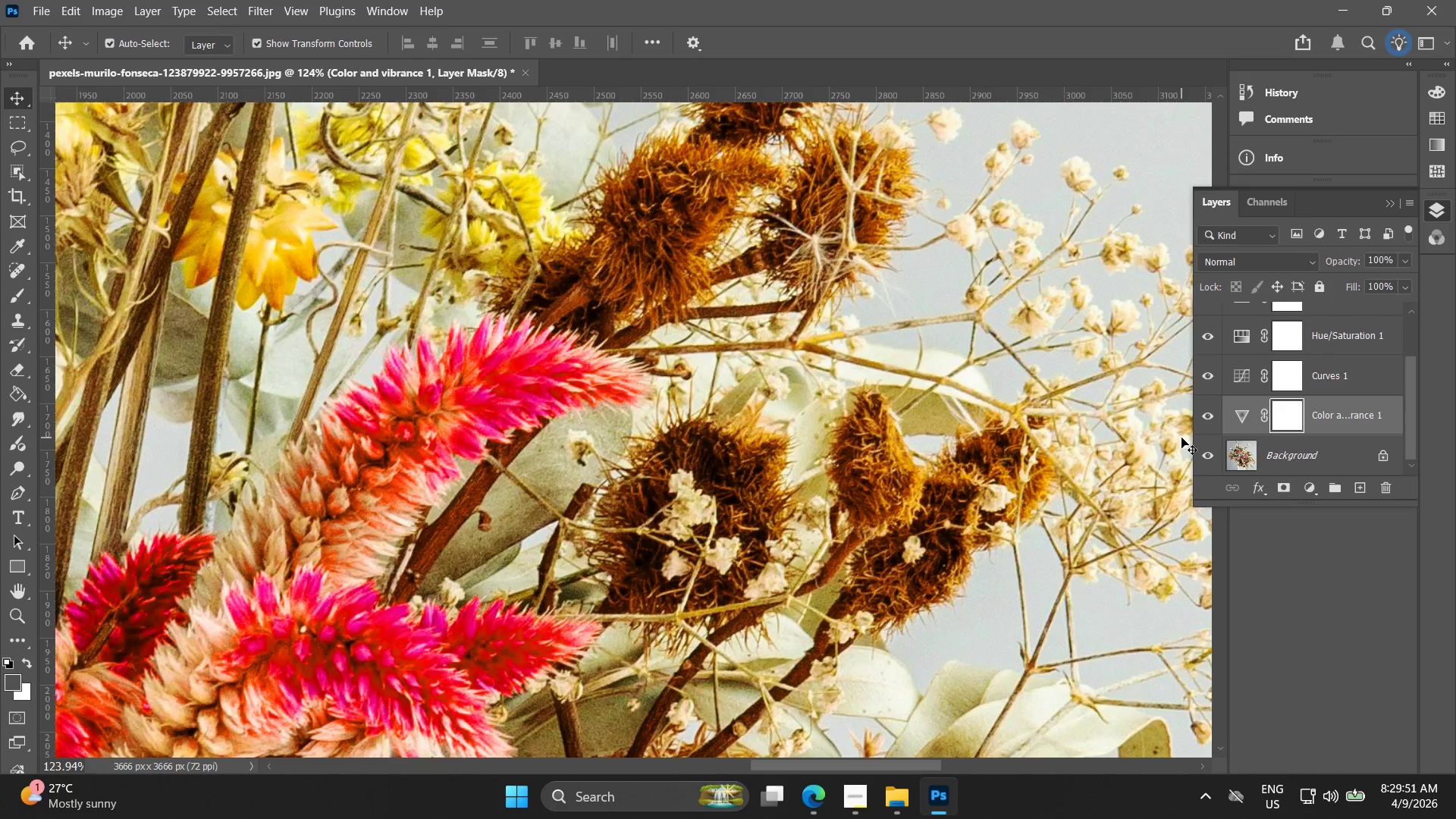 
wait(26.01)
 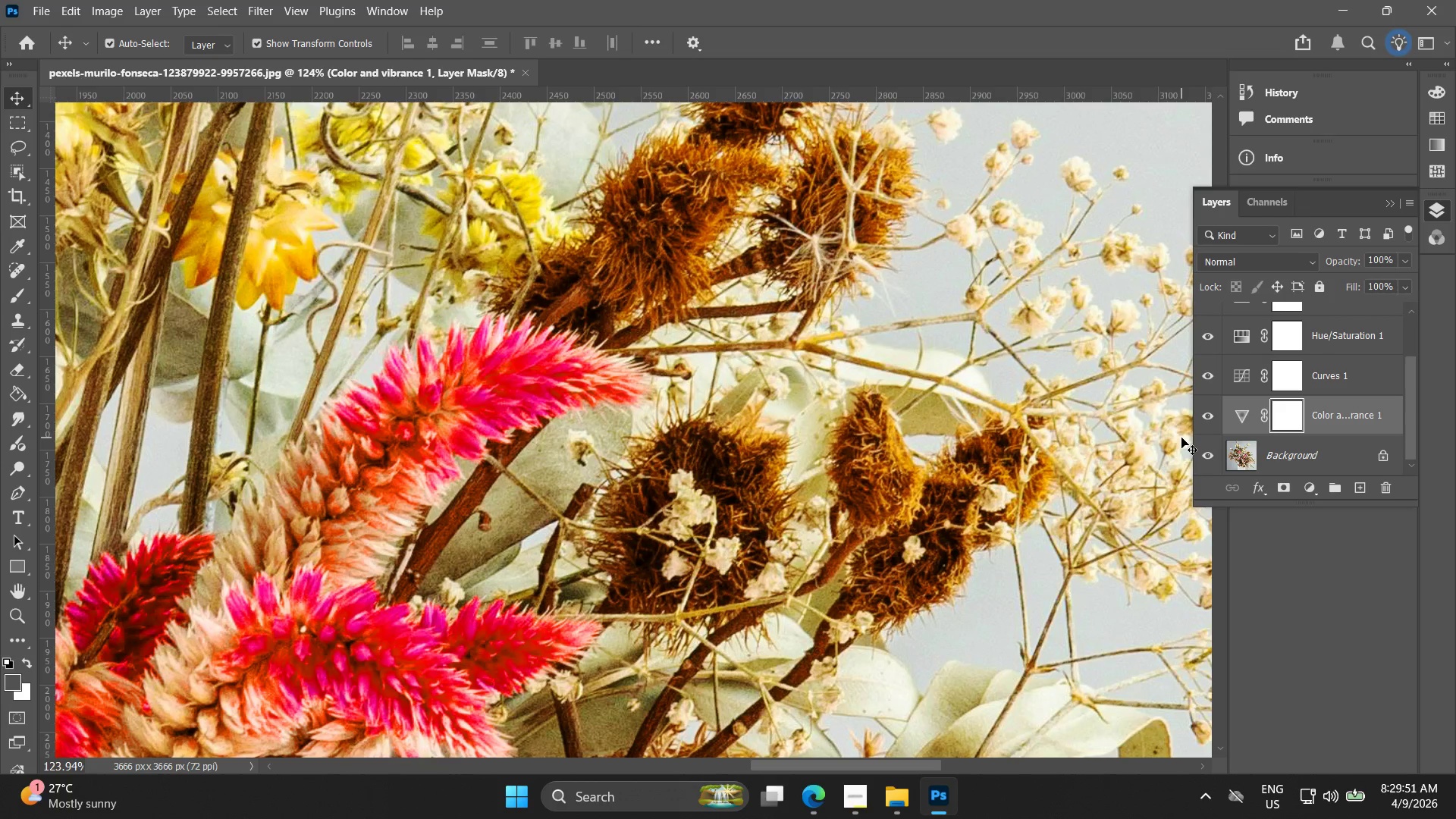 
left_click([1217, 415])
 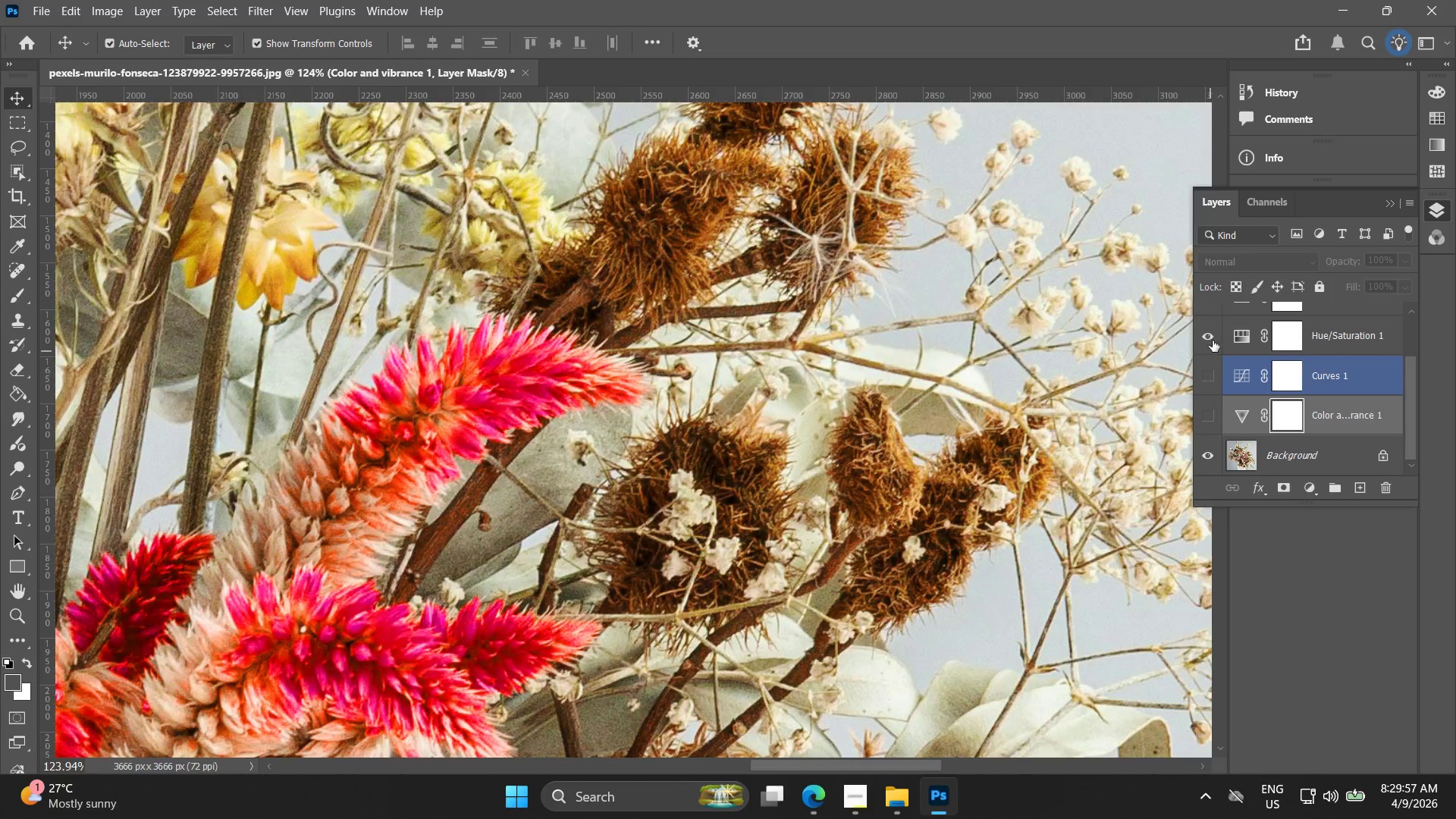 
triple_click([1213, 334])
 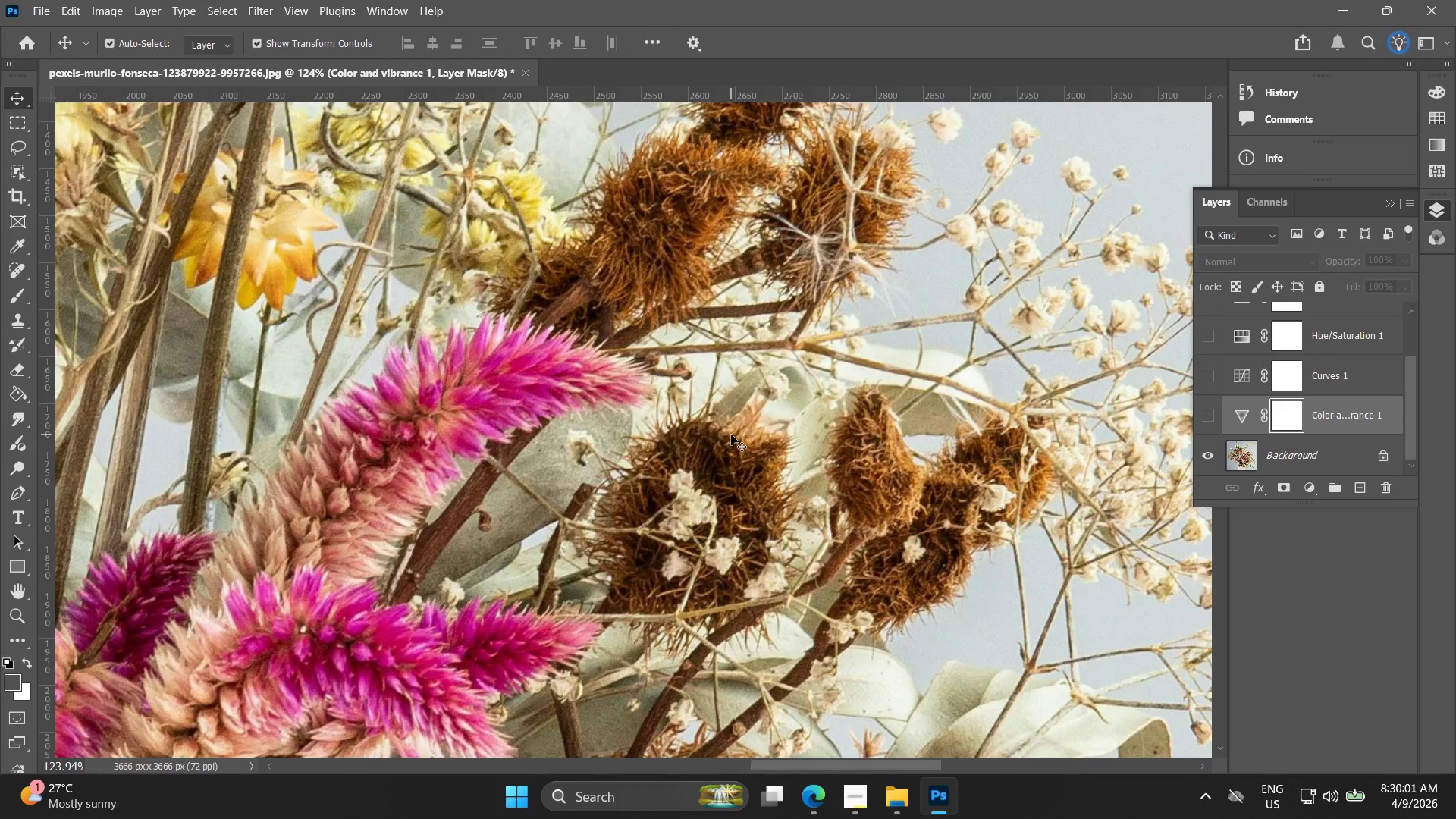 
hold_key(key=AltLeft, duration=0.88)
 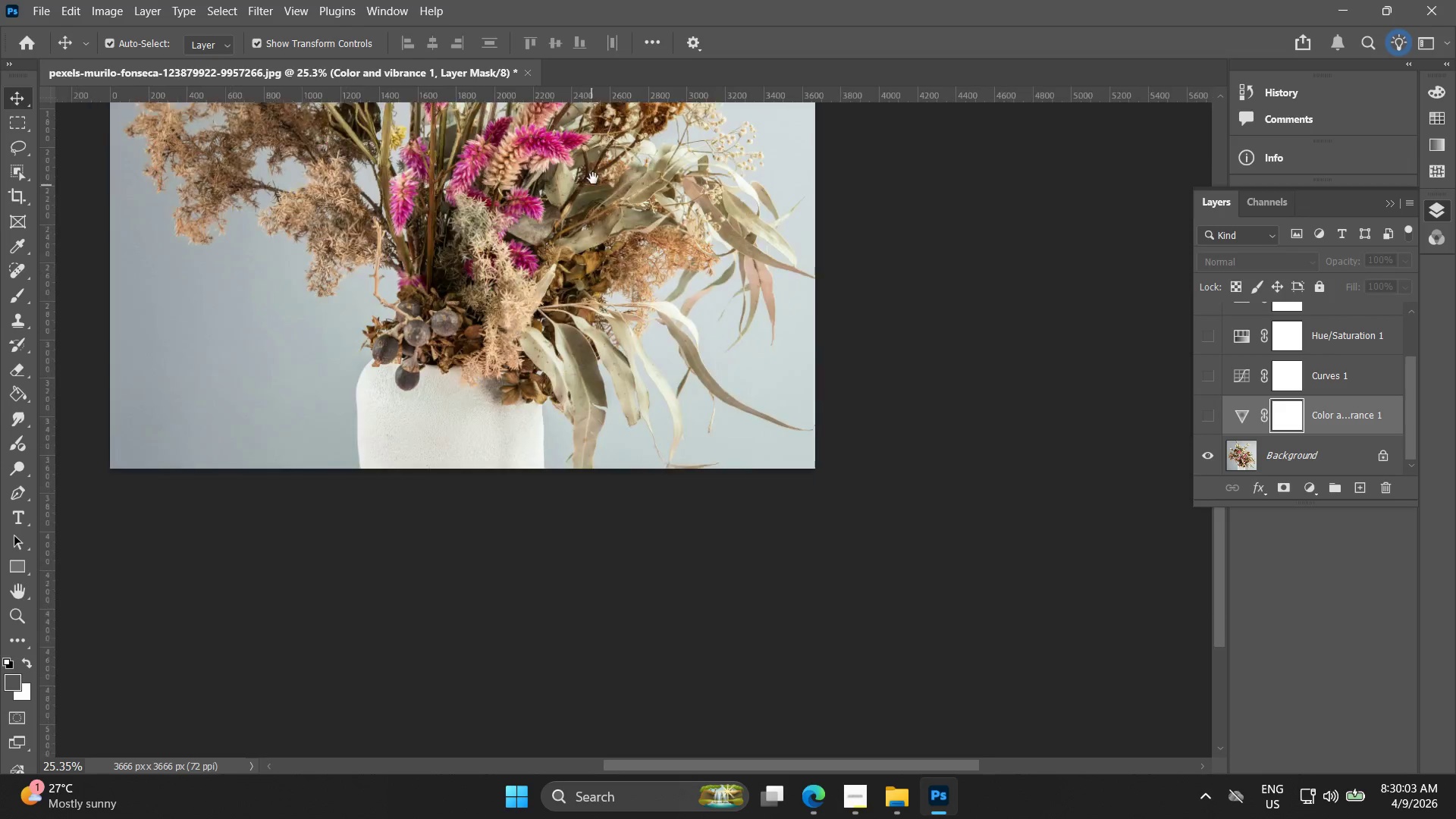 
hold_key(key=Space, duration=0.72)
 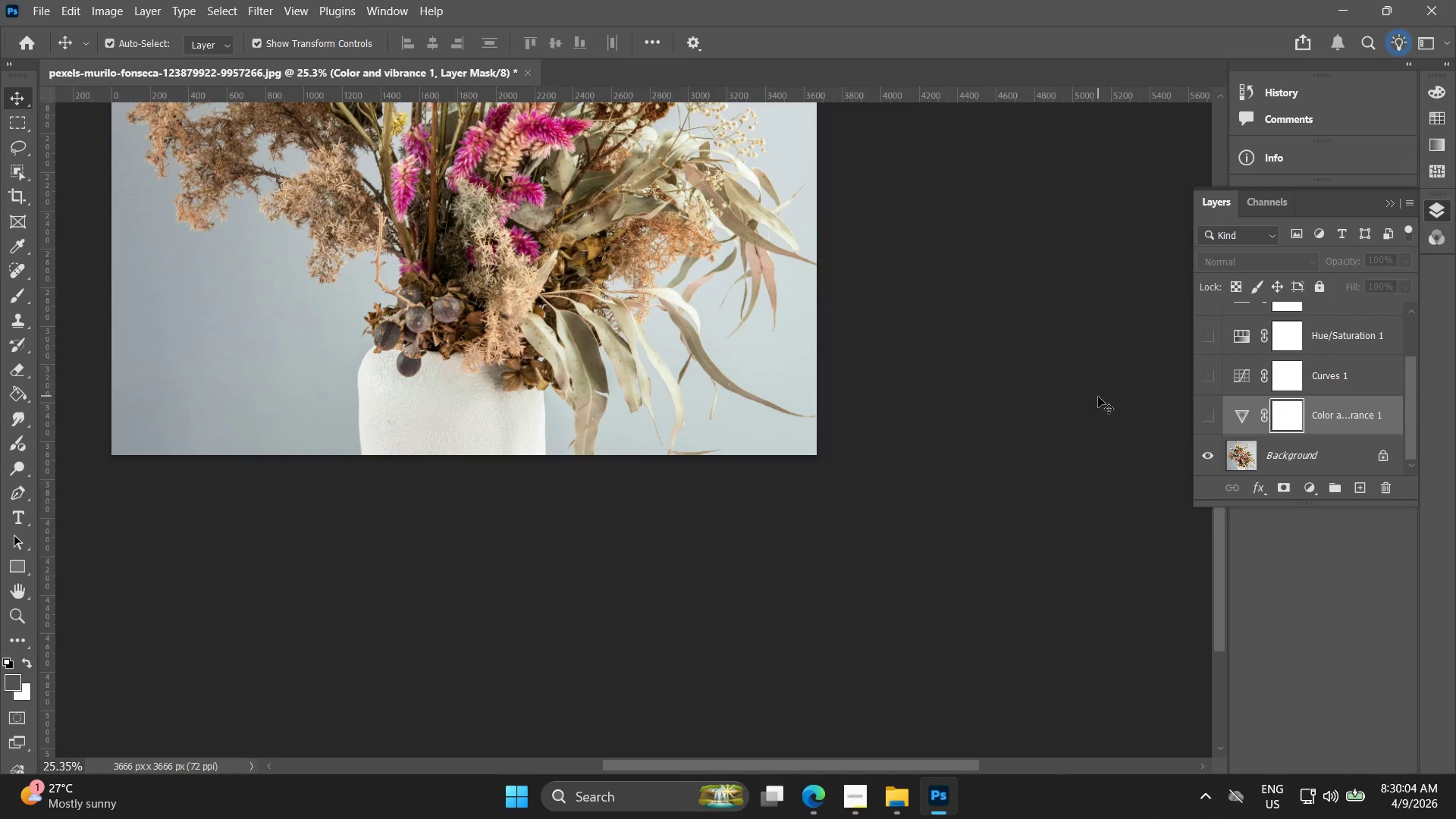 
left_click_drag(start_coordinate=[500, 549], to_coordinate=[593, 178])
 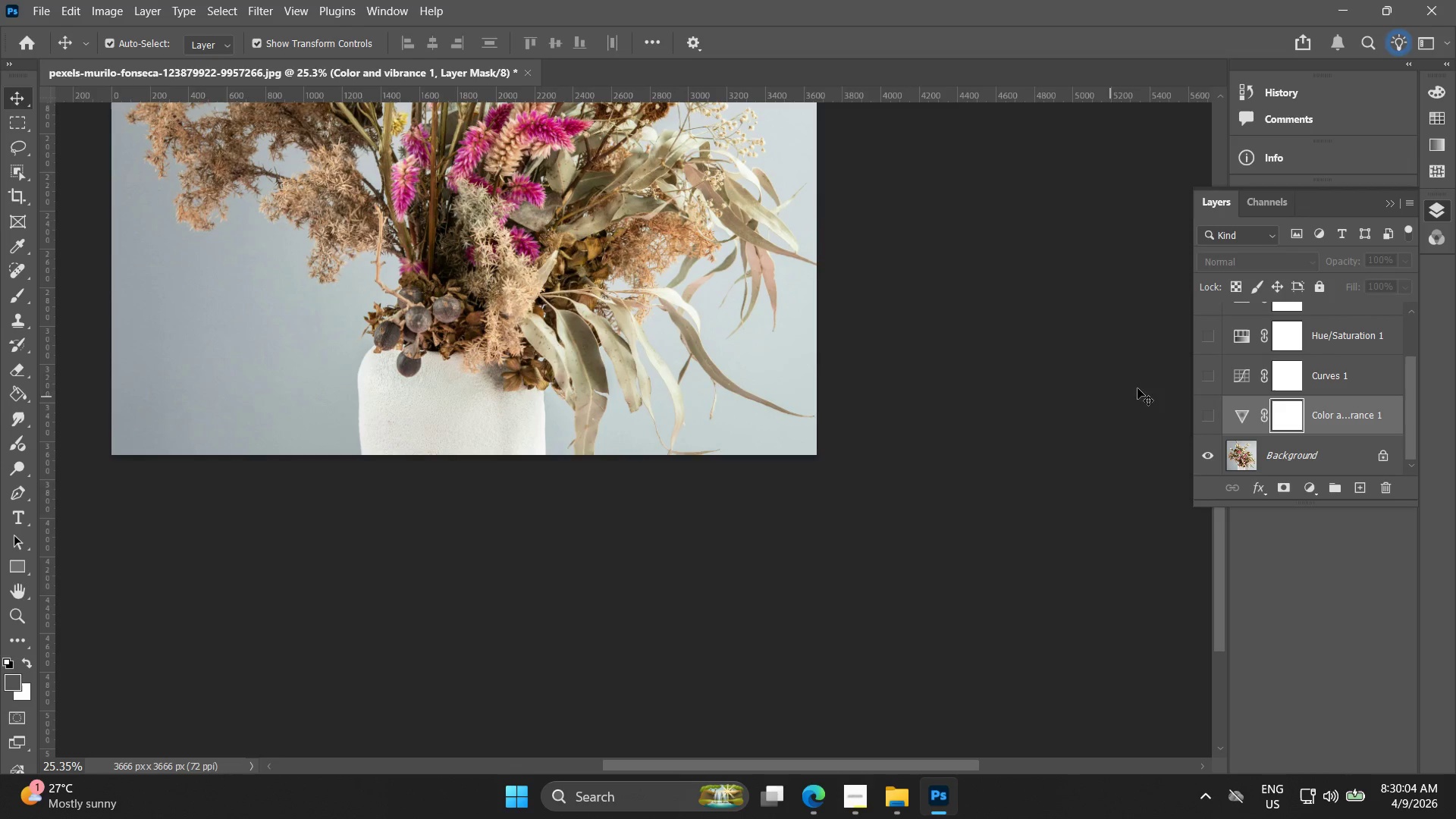 
scroll: coordinate [476, 463], scroll_direction: down, amount: 17.0
 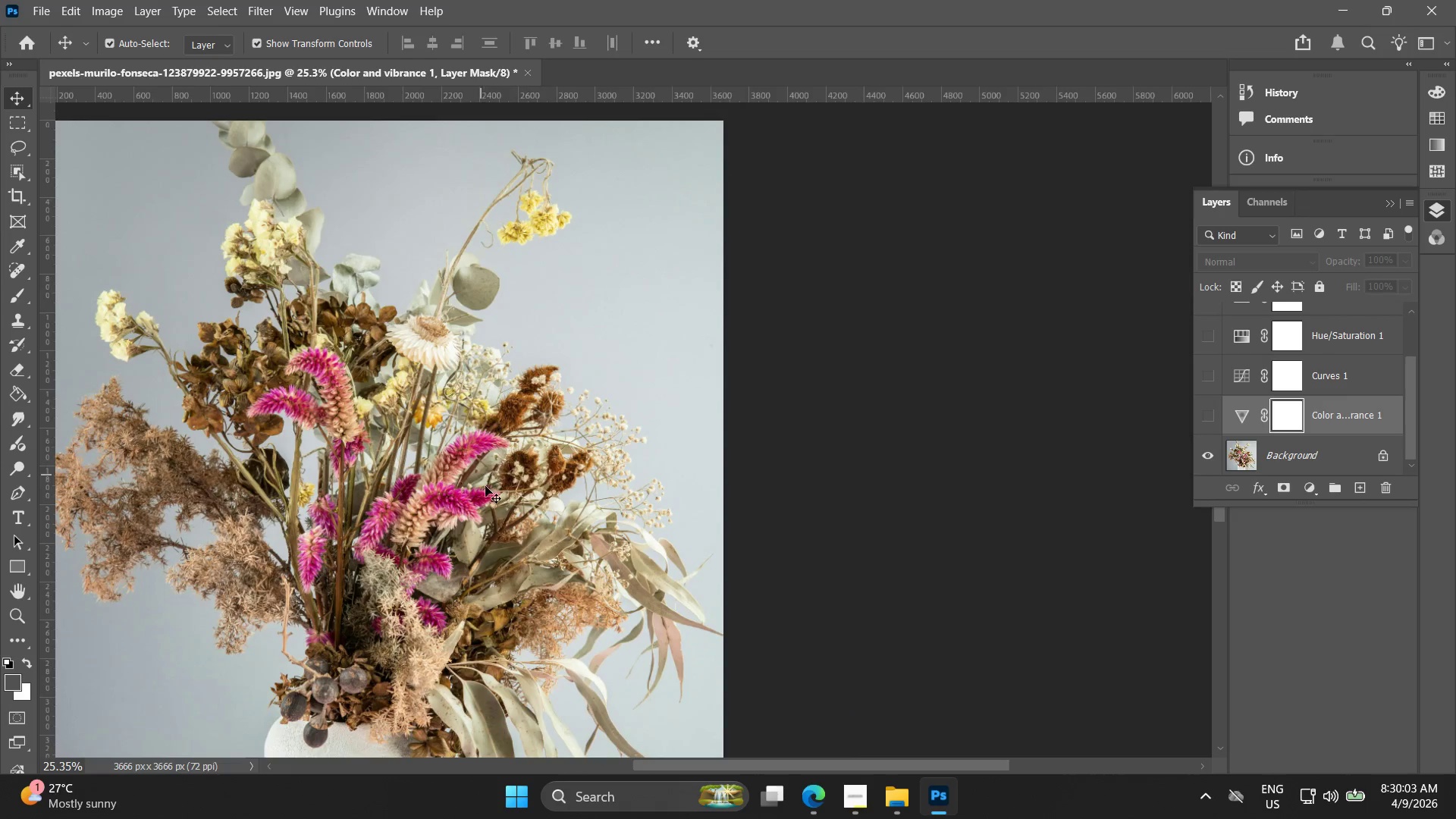 
scroll: coordinate [1248, 372], scroll_direction: up, amount: 5.0
 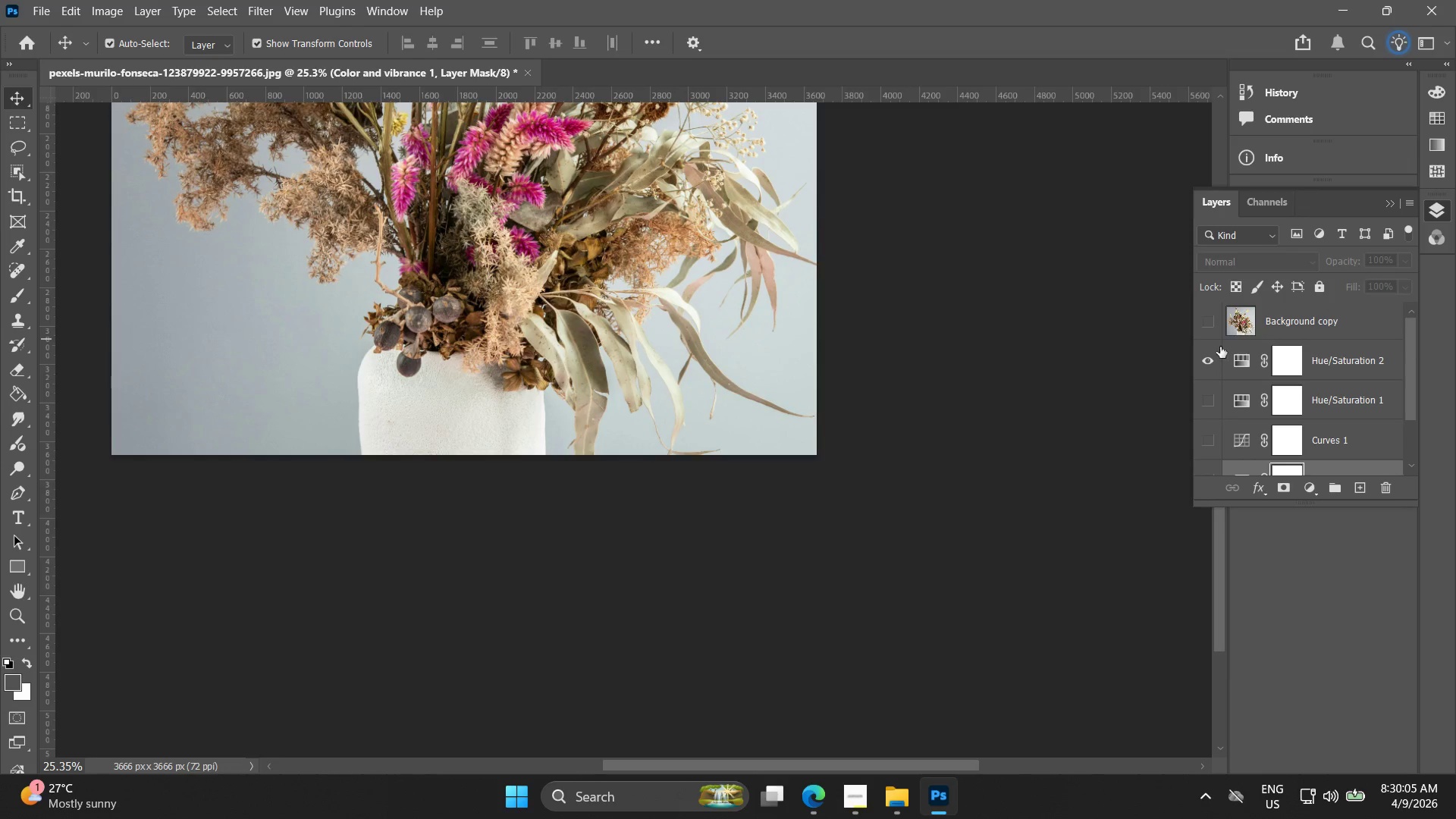 
left_click([1203, 354])
 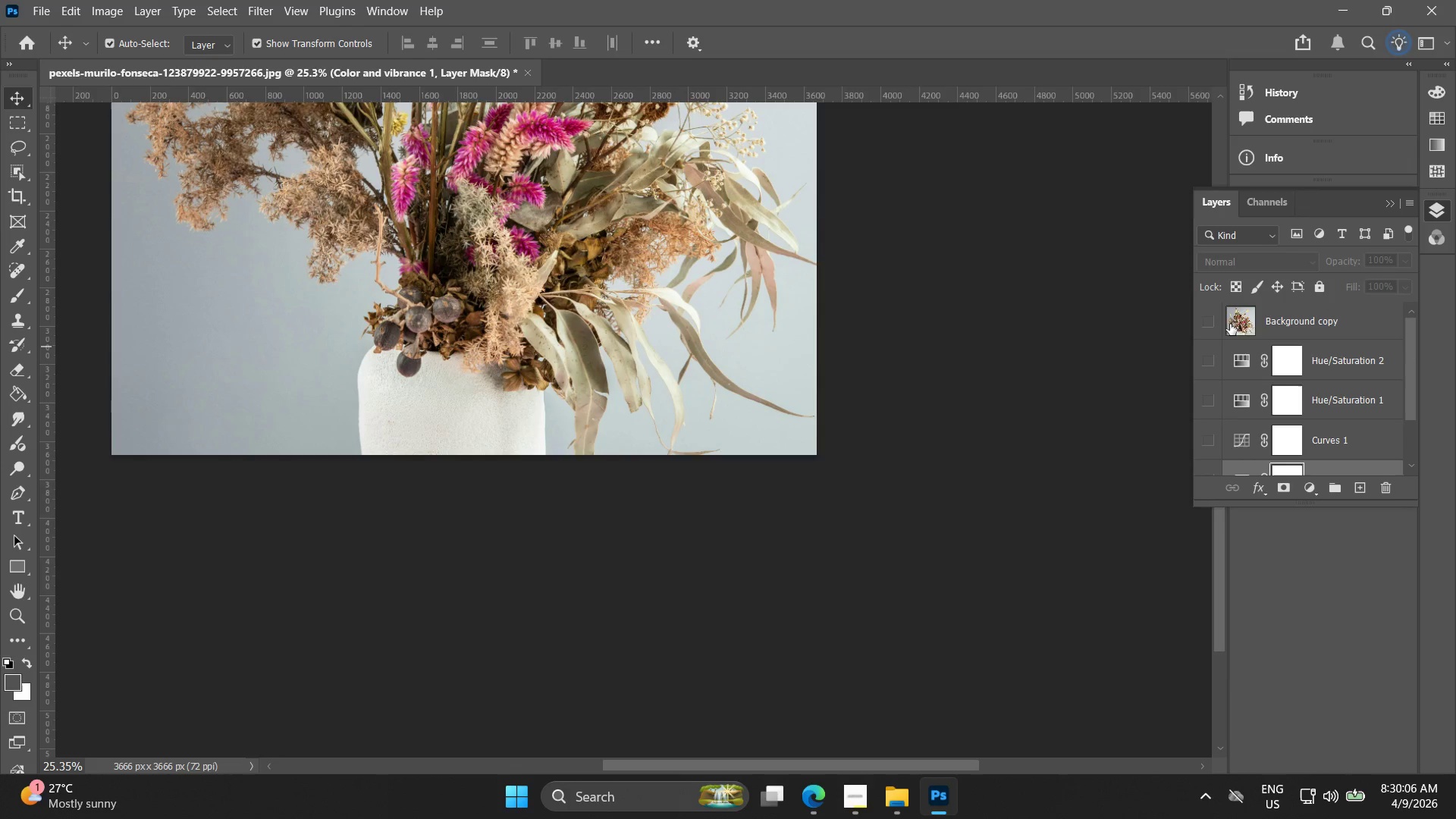 
left_click([1238, 321])
 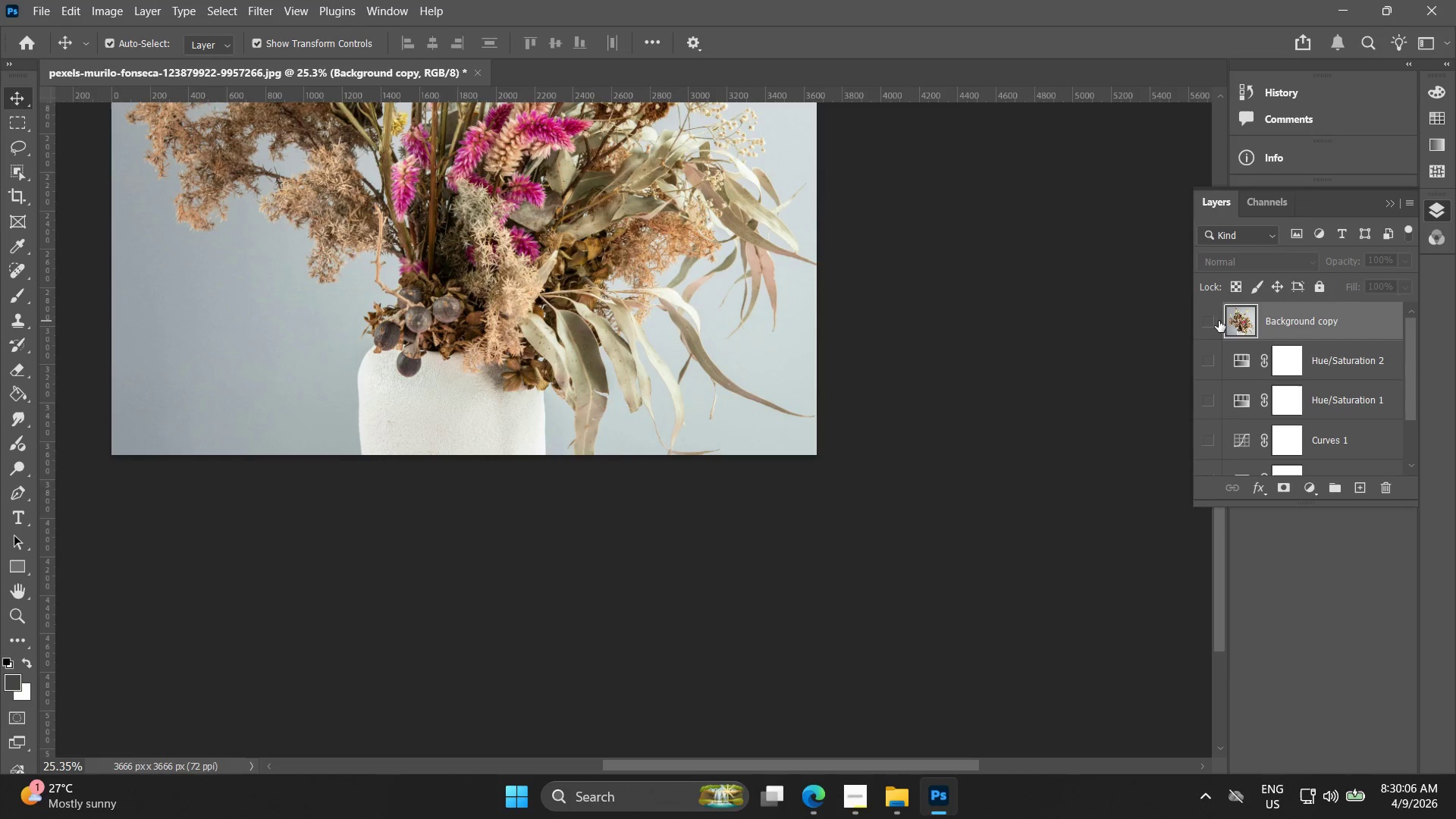 
left_click([1218, 321])
 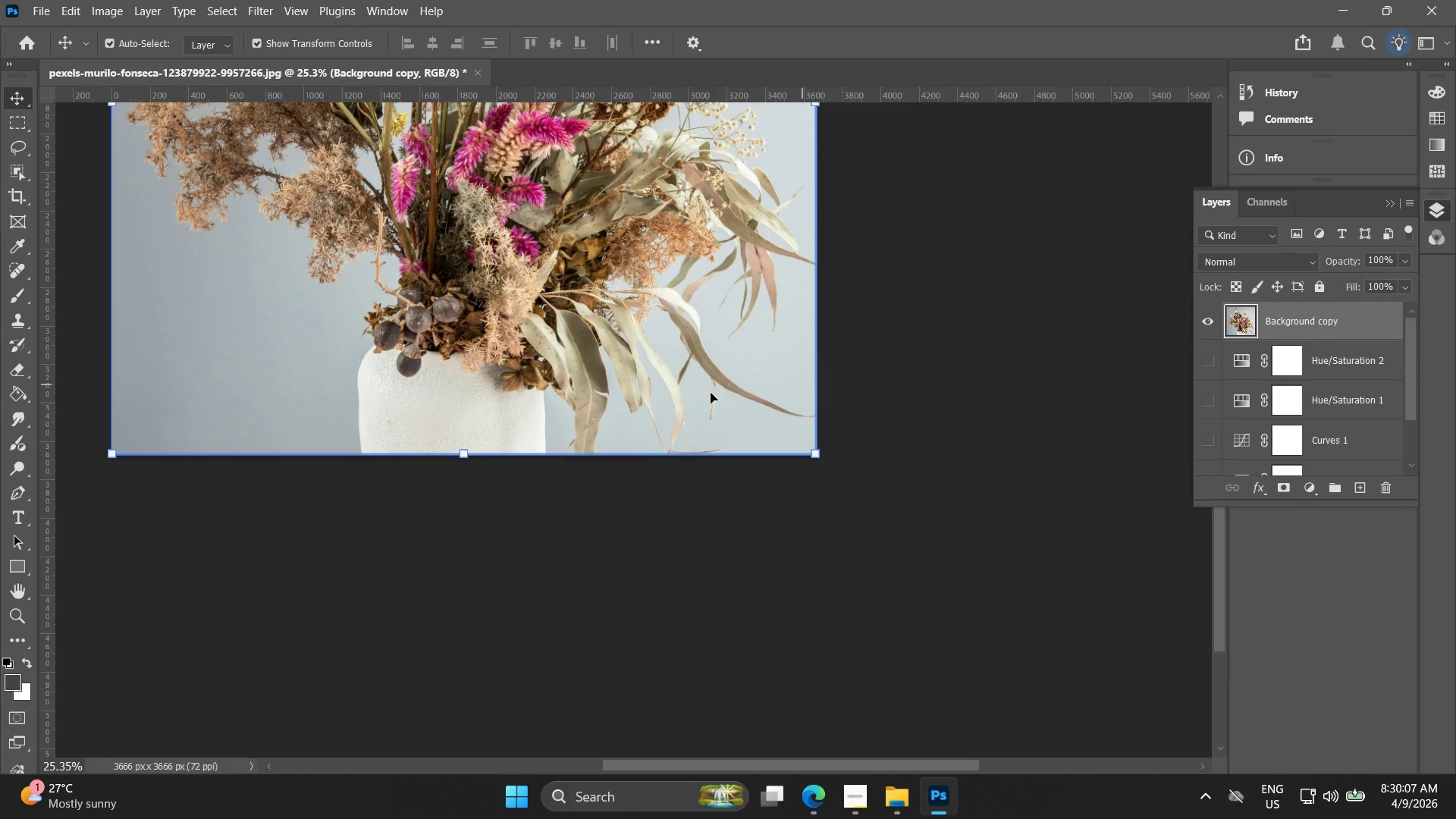 
hold_key(key=AltLeft, duration=0.67)
 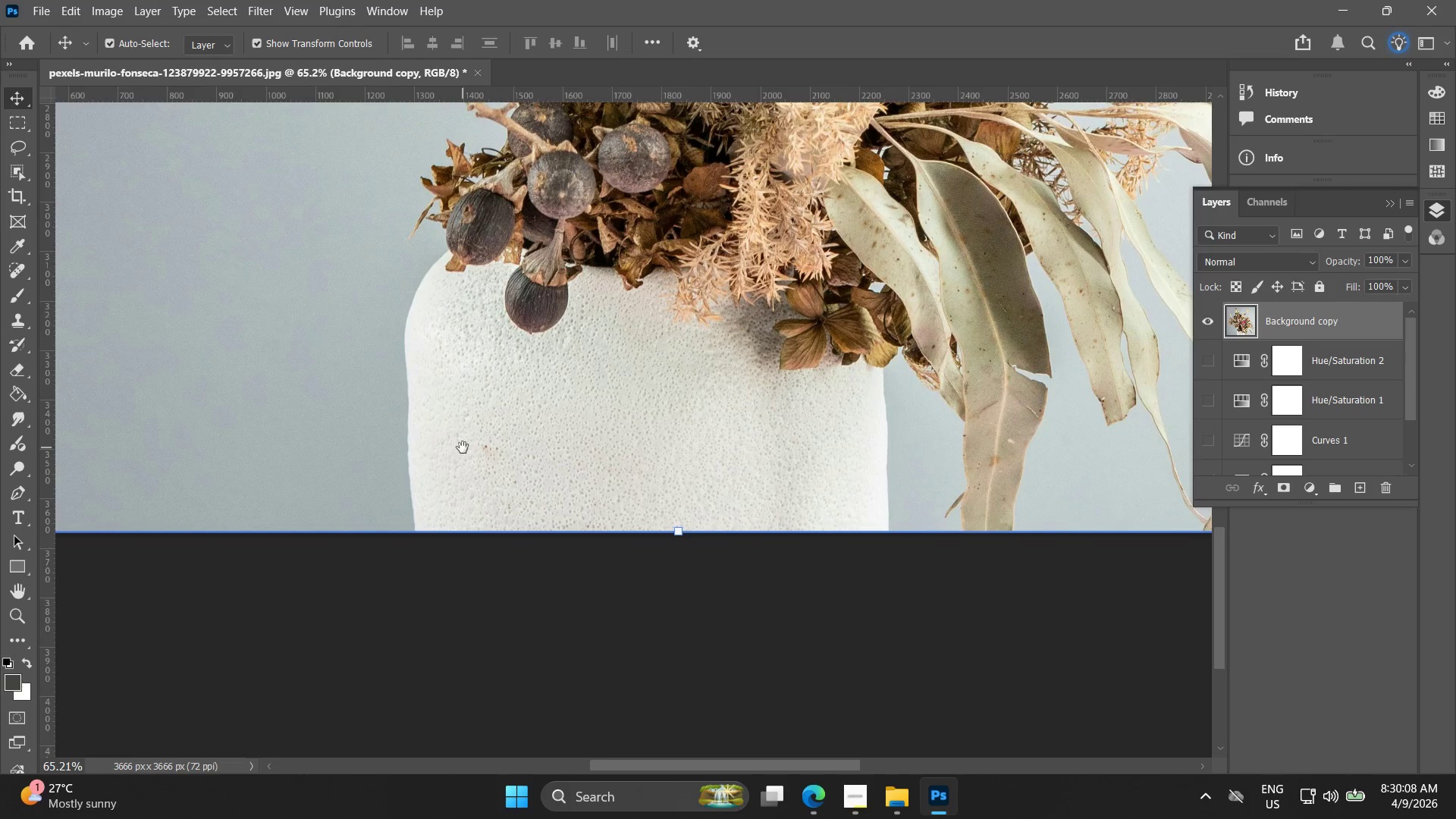 
hold_key(key=Space, duration=0.55)
 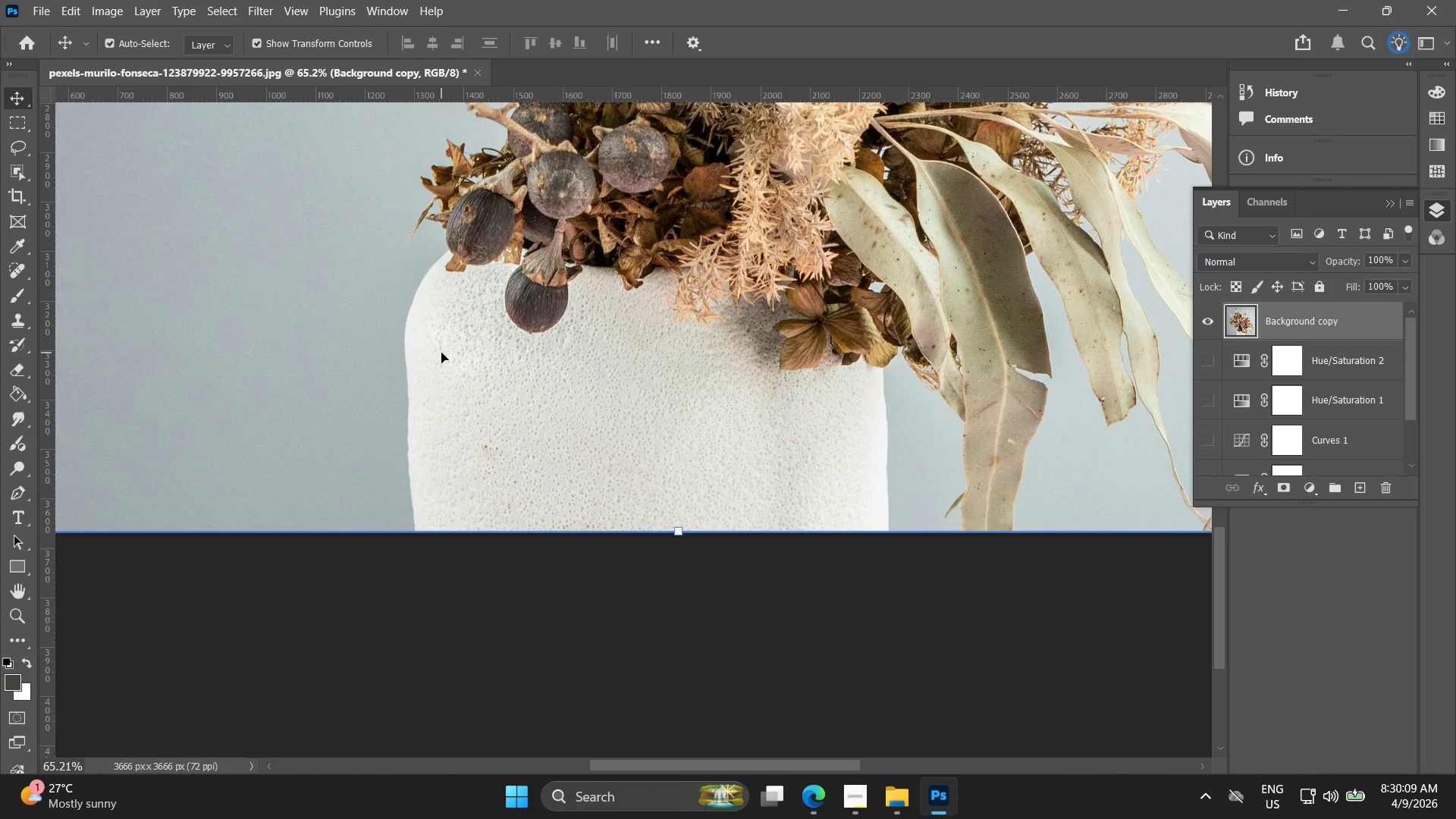 
left_click_drag(start_coordinate=[365, 419], to_coordinate=[463, 447])
 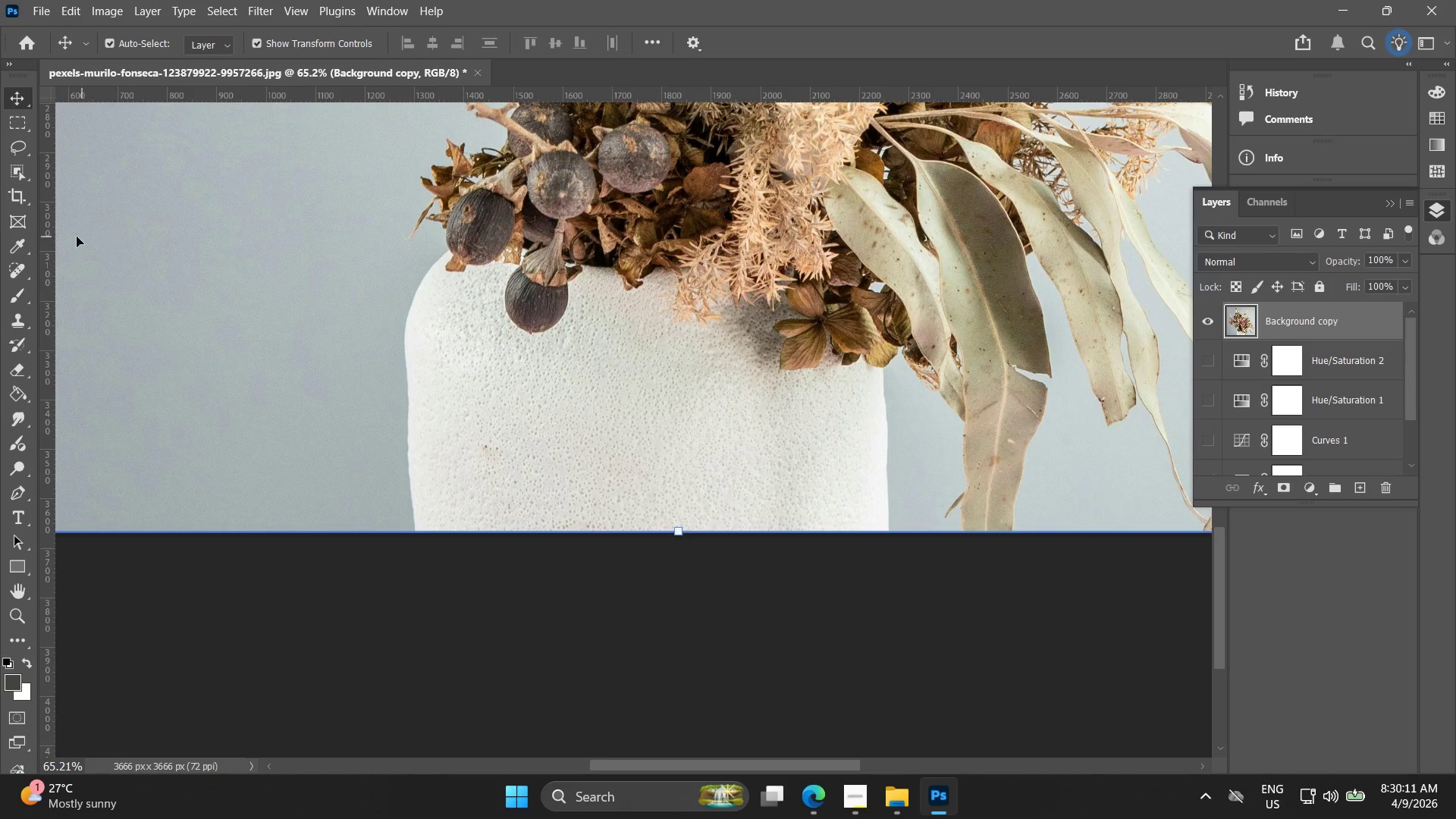 
scroll: coordinate [388, 392], scroll_direction: up, amount: 10.0
 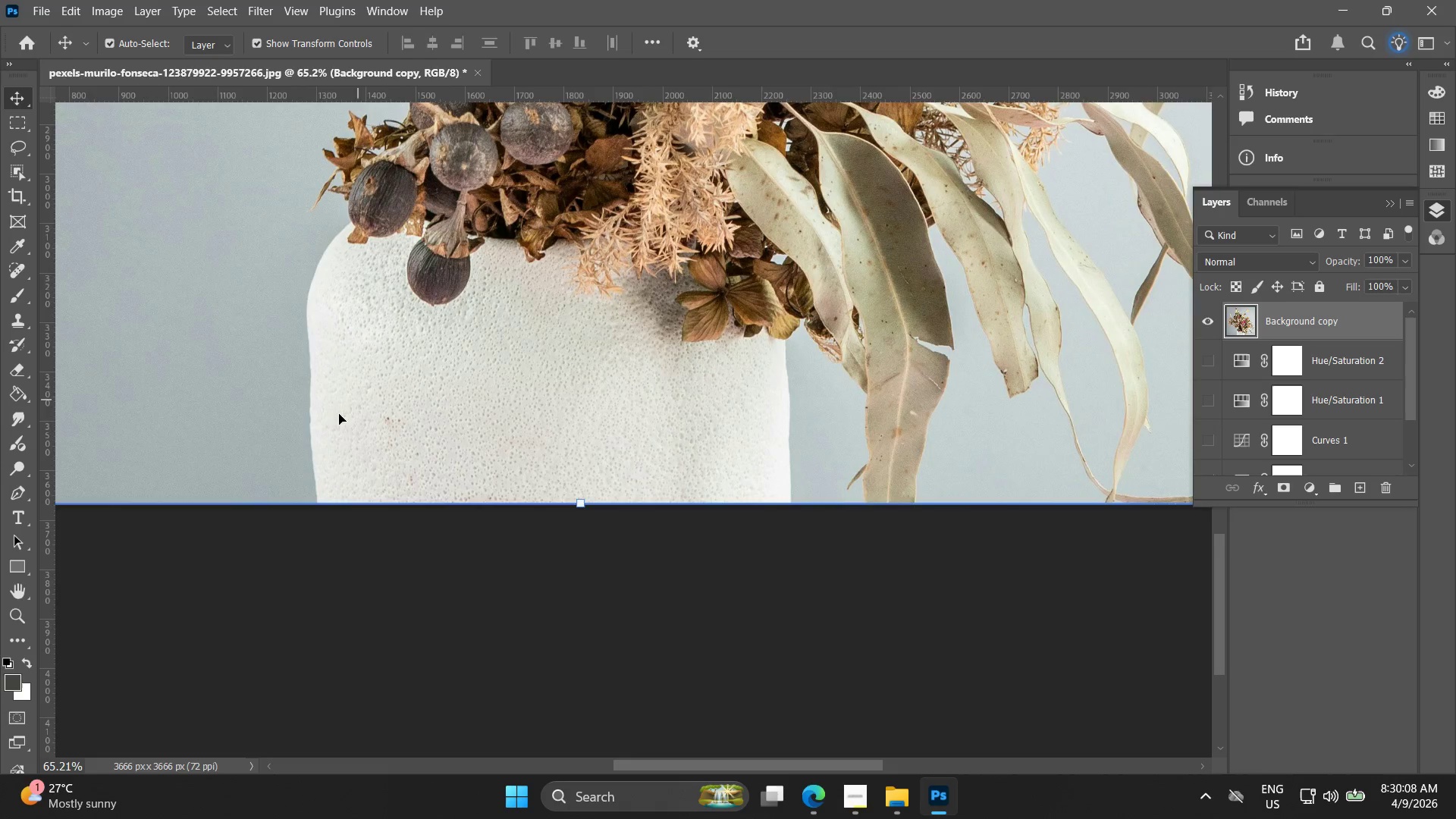 
left_click([17, 491])
 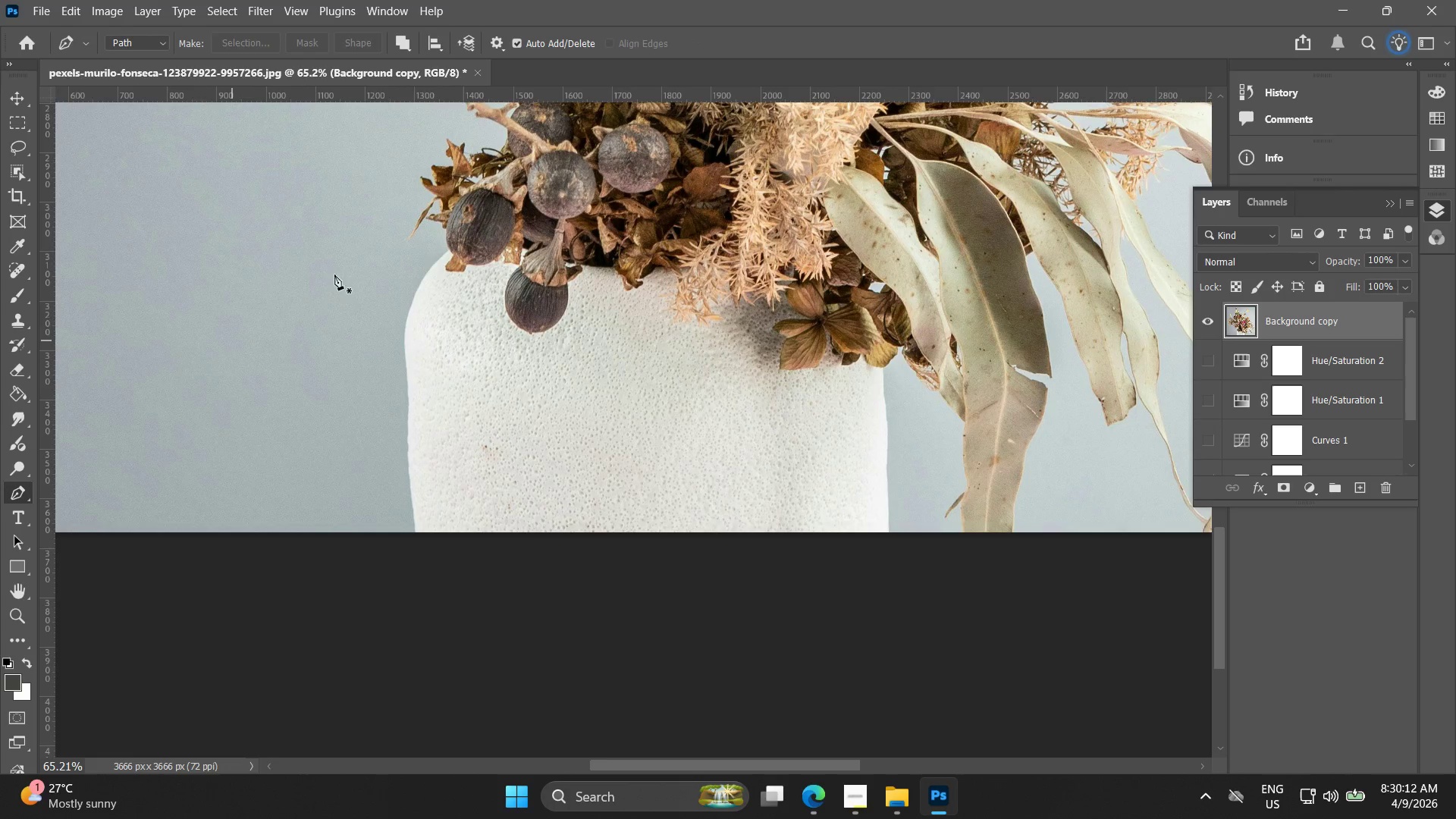 
hold_key(key=AltLeft, duration=0.92)
scroll: coordinate [441, 244], scroll_direction: up, amount: 15.0
 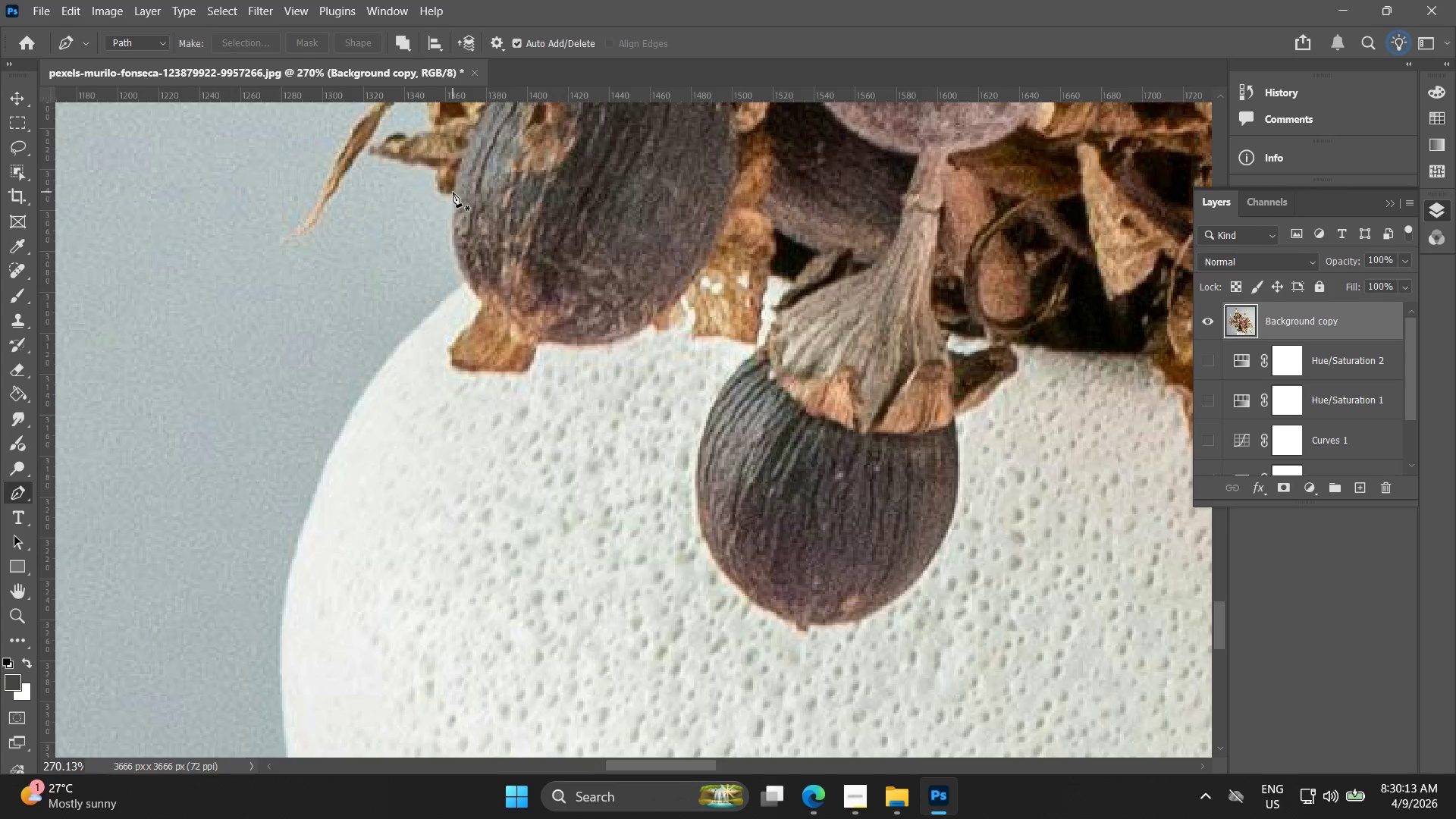 
left_click([454, 193])
 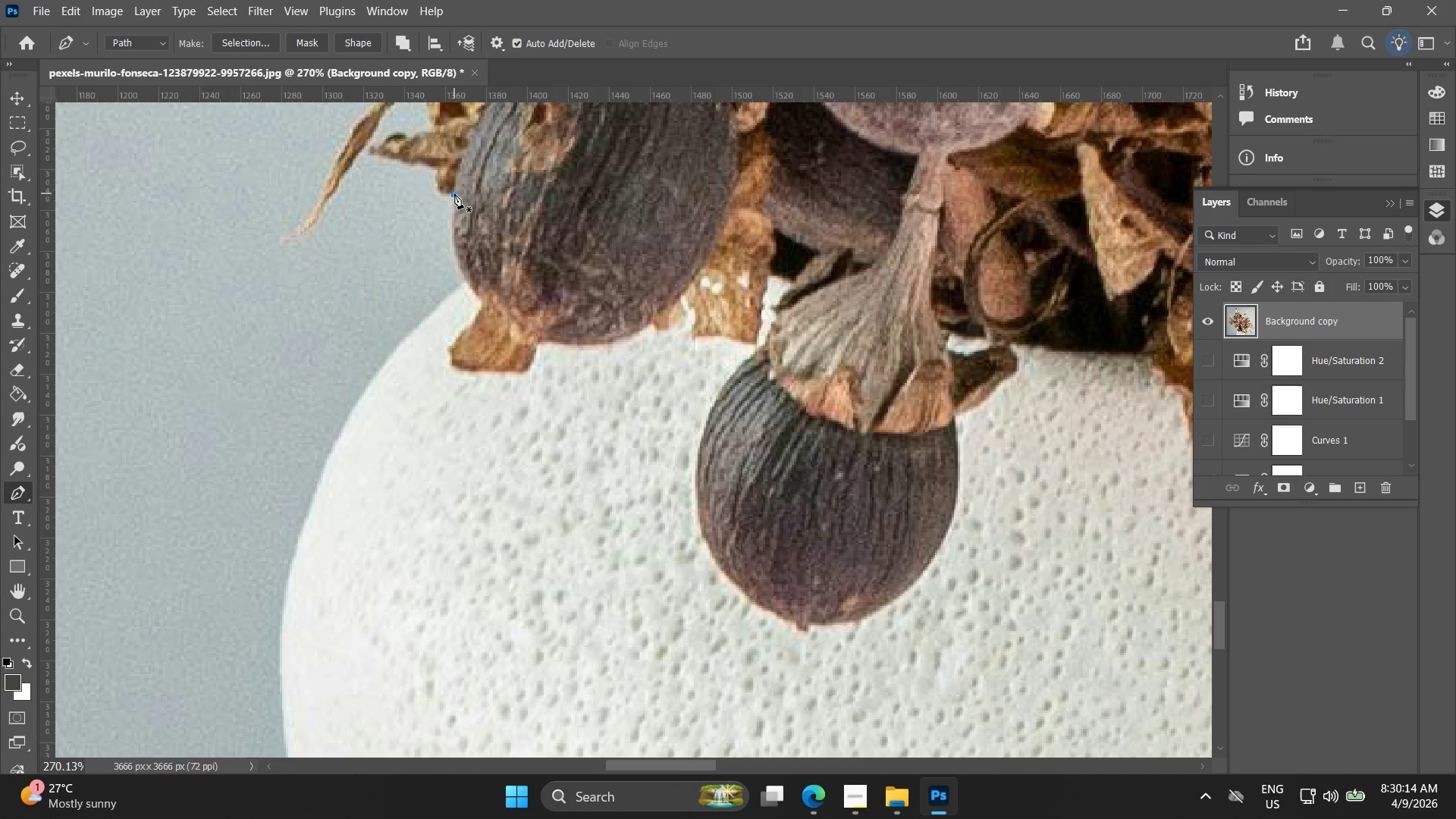 
key(Alt+AltLeft)
 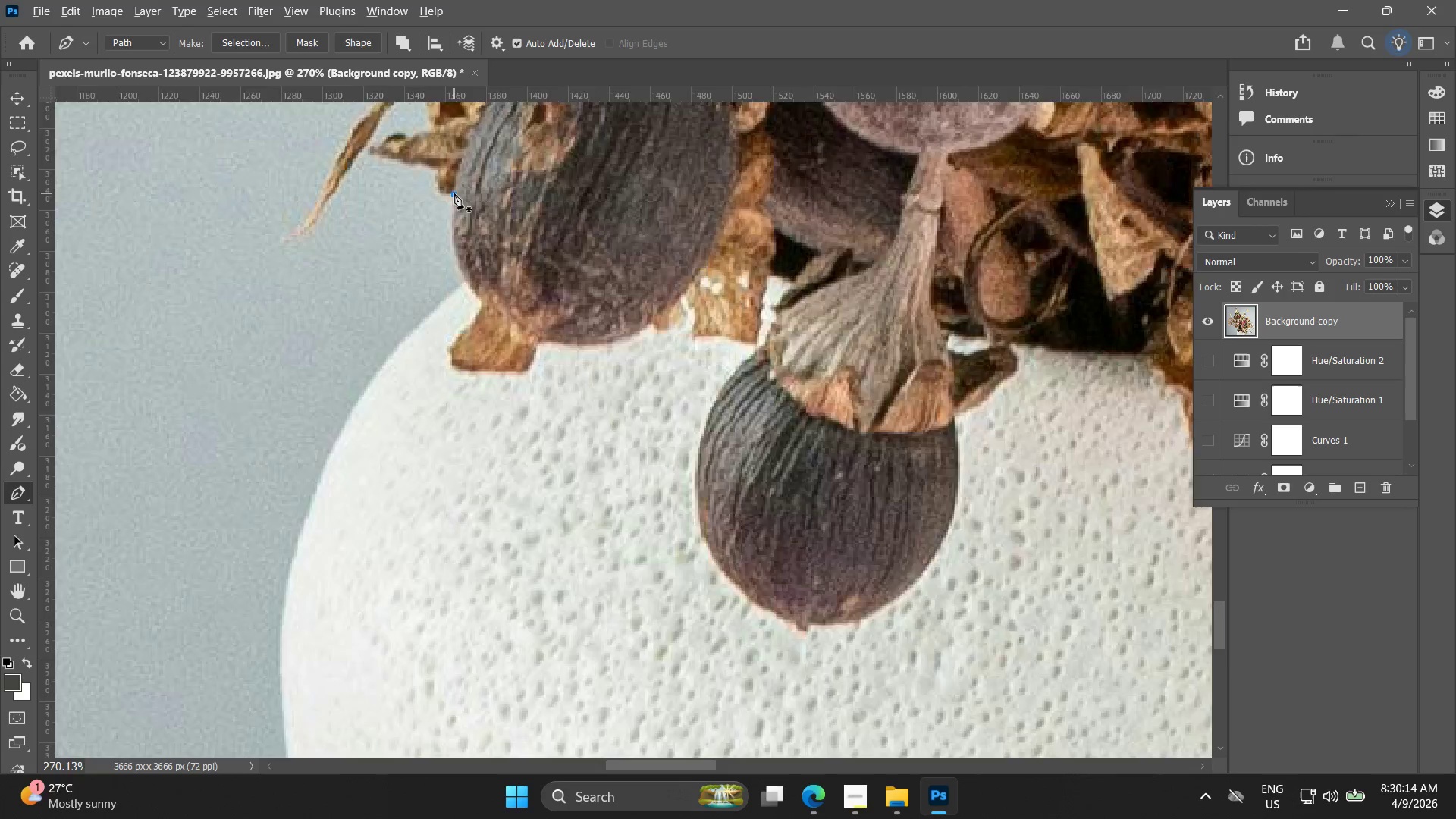 
scroll: coordinate [456, 203], scroll_direction: up, amount: 4.0
 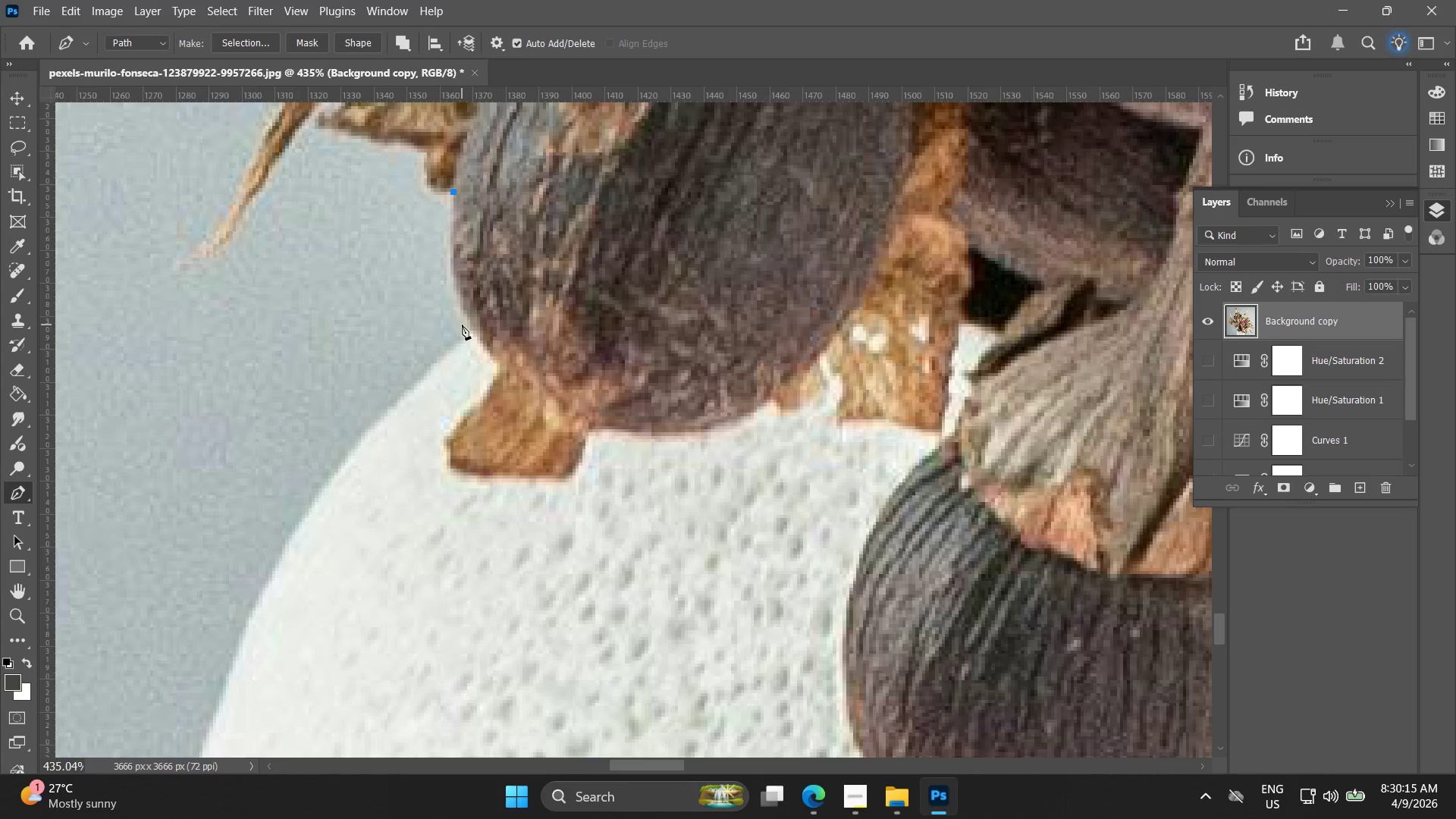 
left_click_drag(start_coordinate=[468, 325], to_coordinate=[481, 344])
 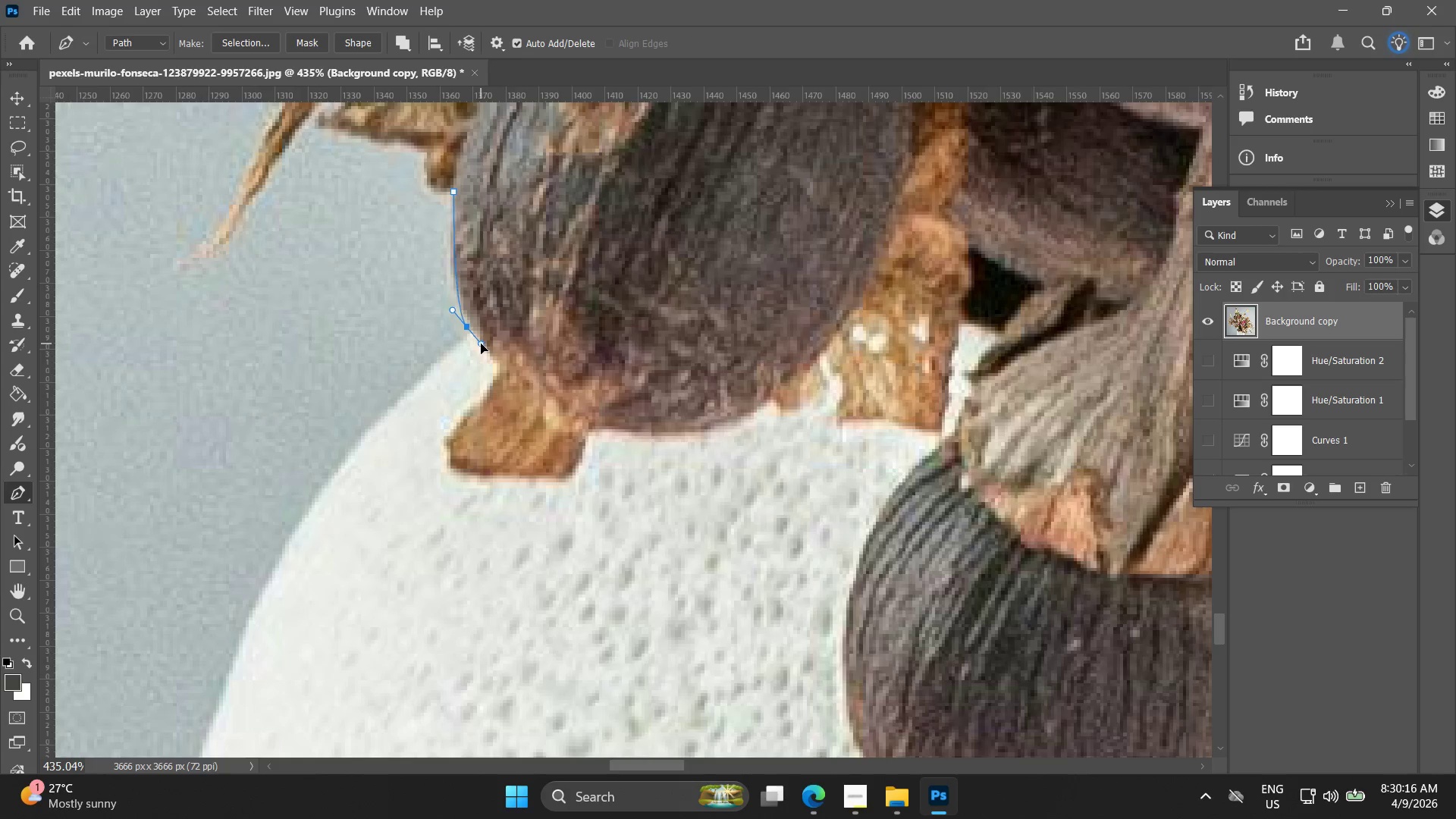 
key(Control+ControlLeft)
 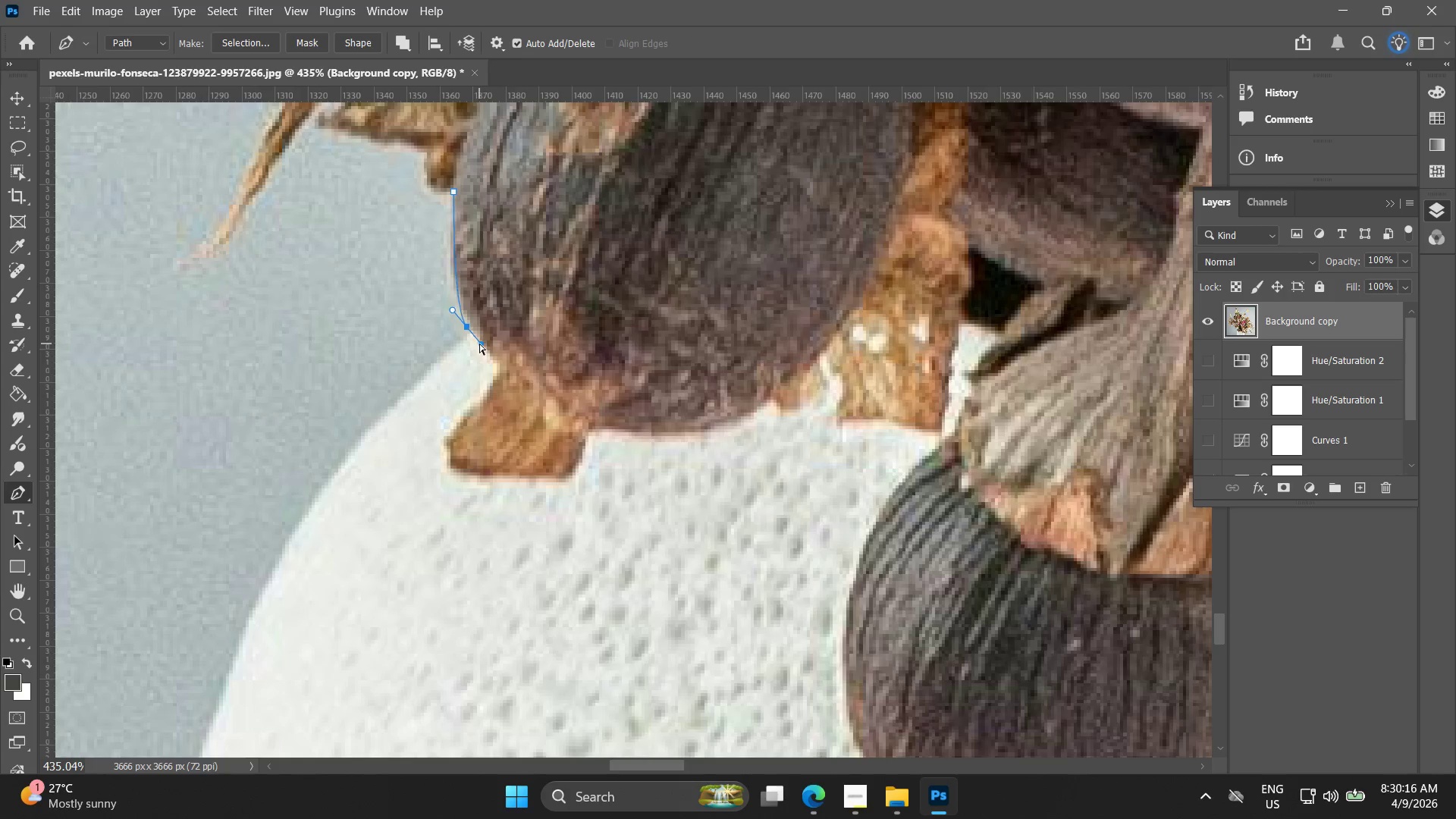 
key(Control+Z)
 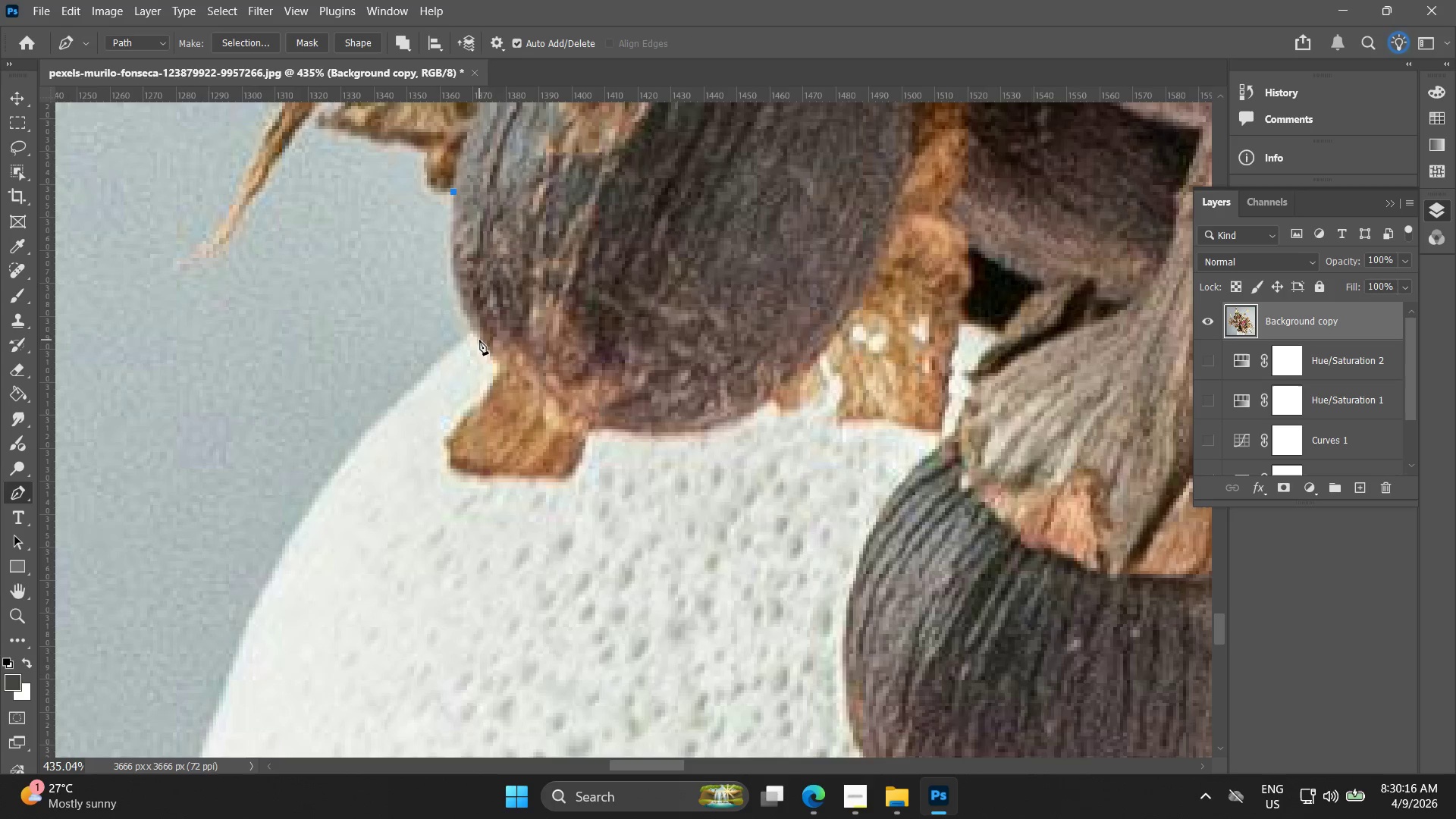 
left_click_drag(start_coordinate=[481, 341], to_coordinate=[507, 386])
 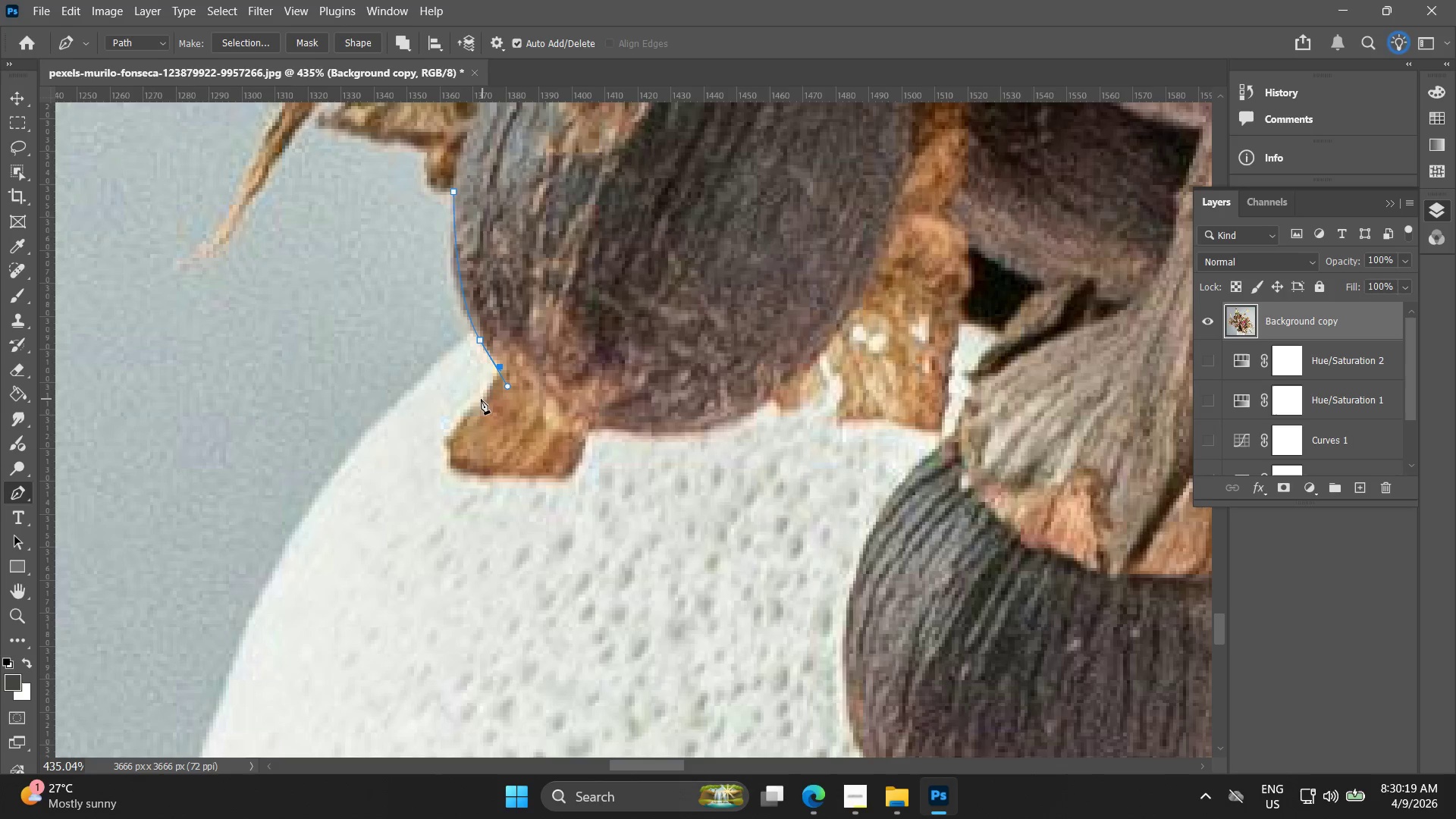 
left_click_drag(start_coordinate=[472, 410], to_coordinate=[461, 418])
 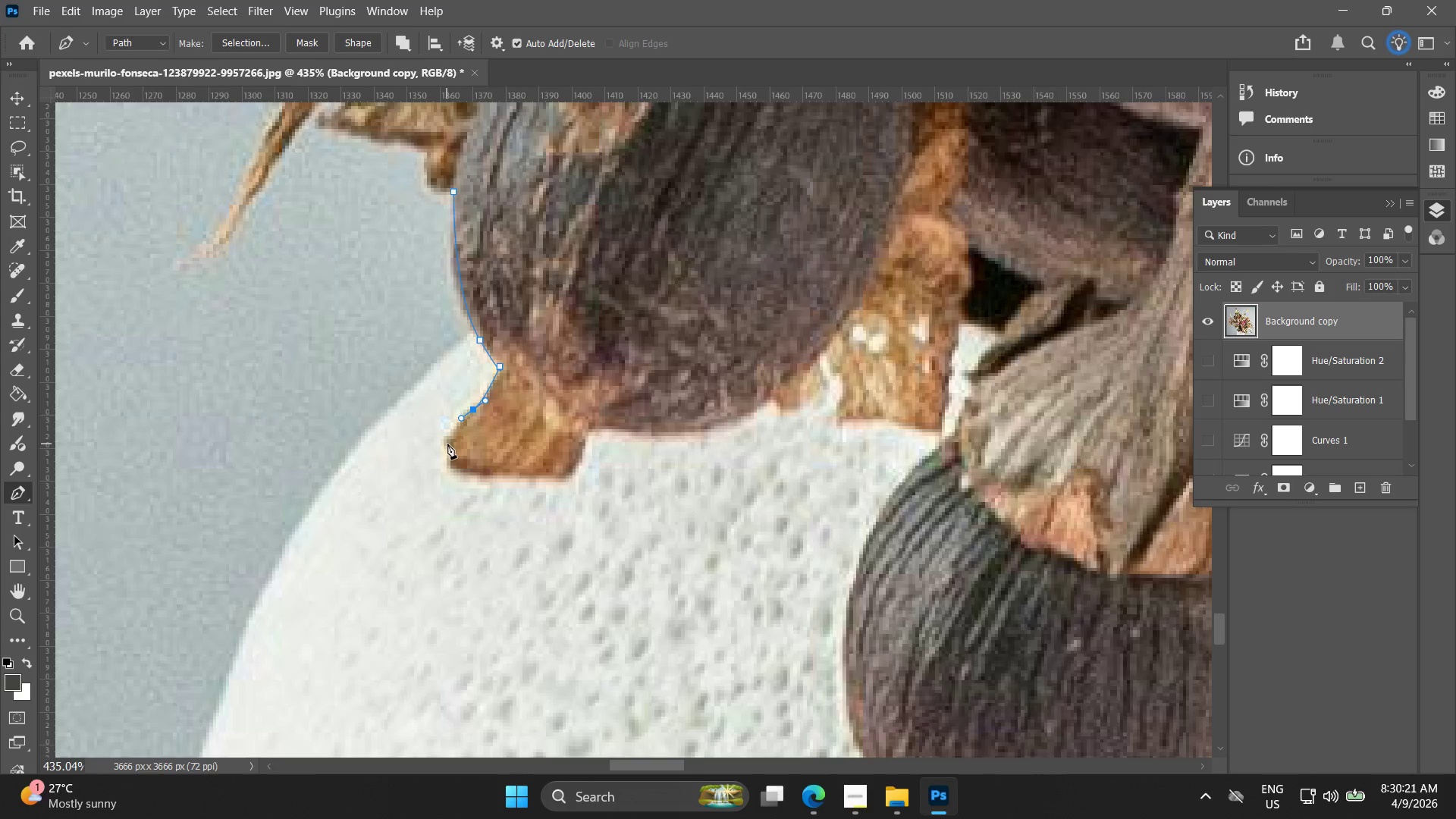 
left_click_drag(start_coordinate=[447, 444], to_coordinate=[450, 457])
 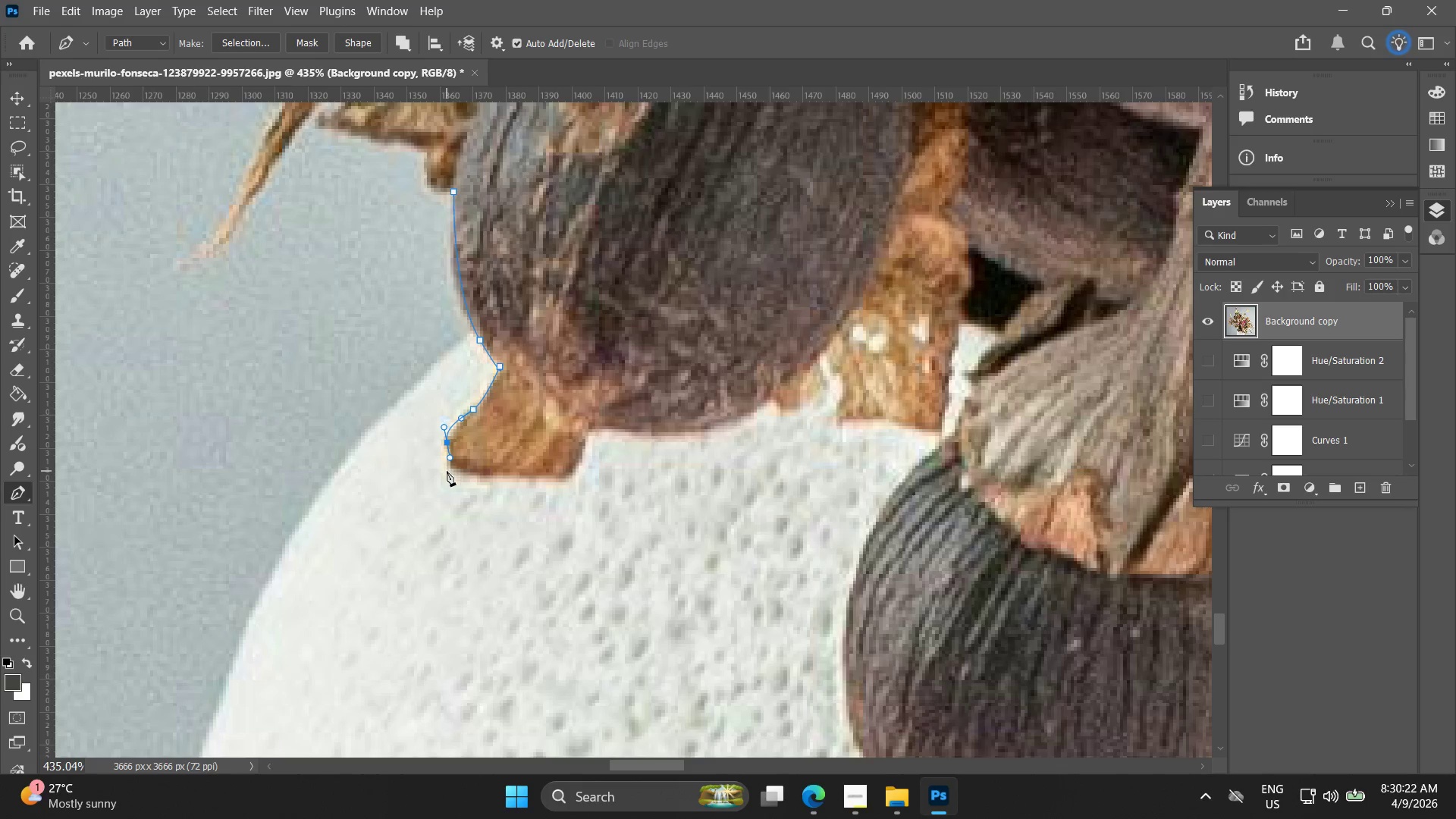 
key(Control+ControlLeft)
 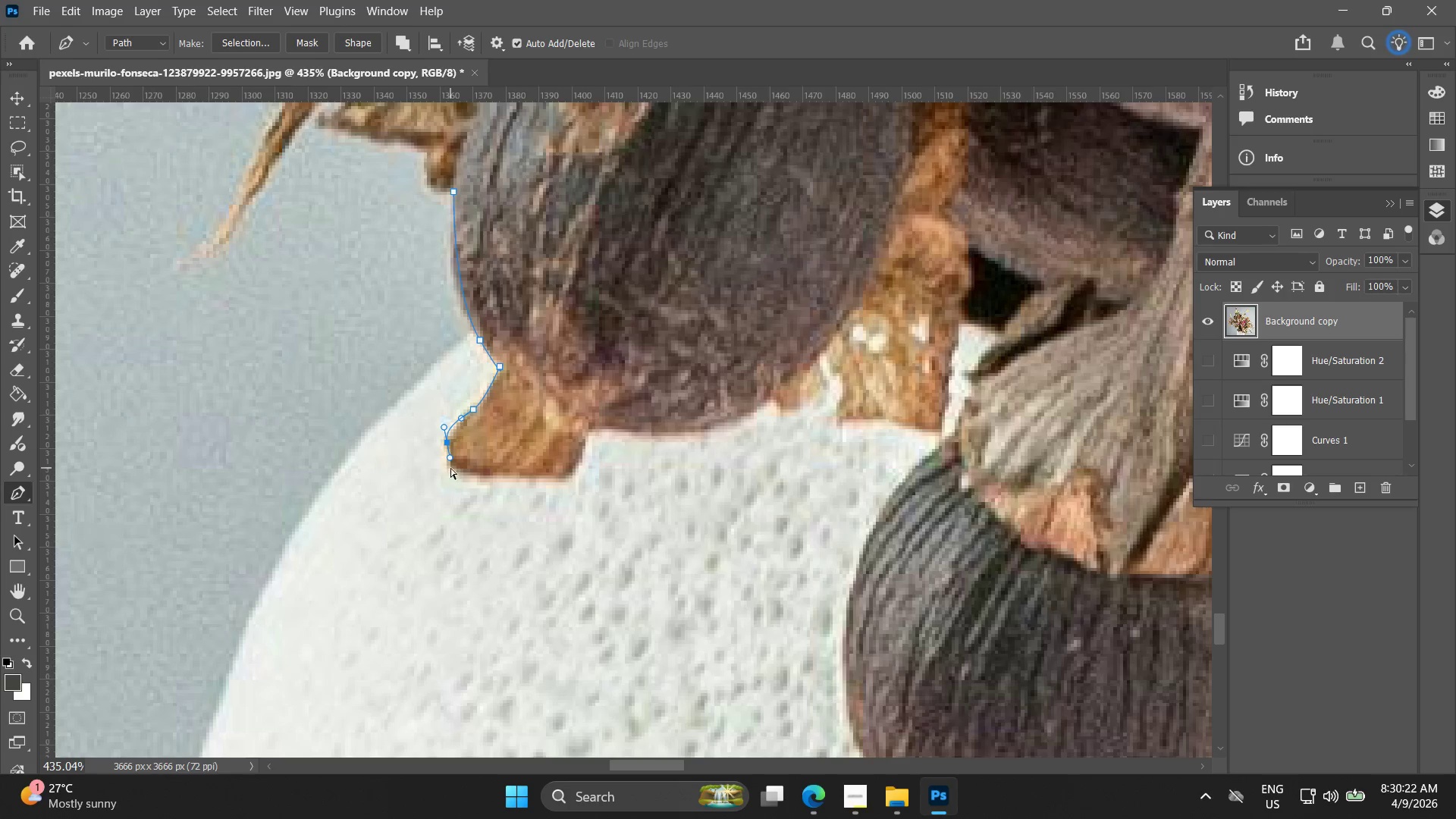 
key(Control+Z)
 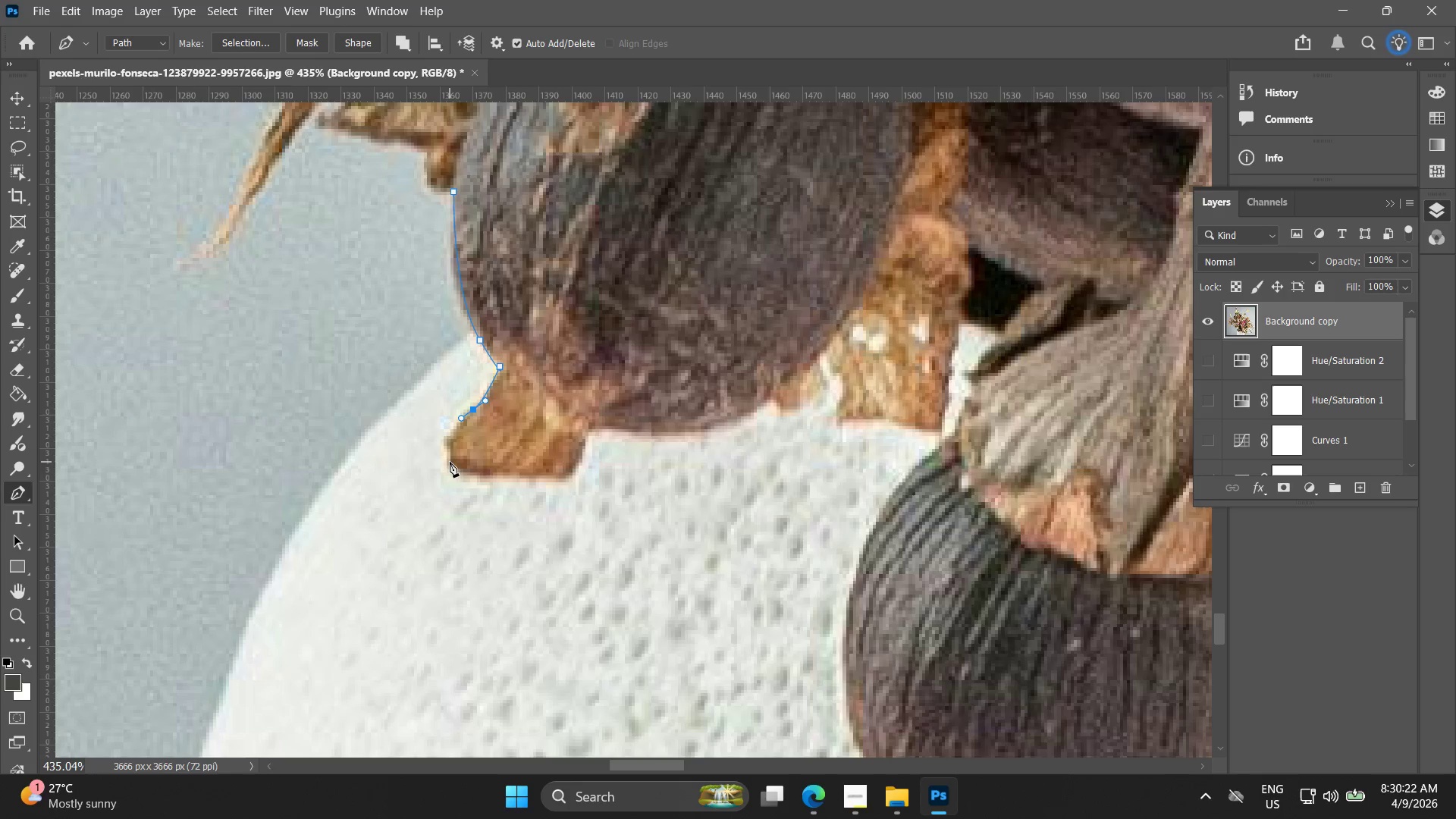 
left_click_drag(start_coordinate=[450, 462], to_coordinate=[464, 483])
 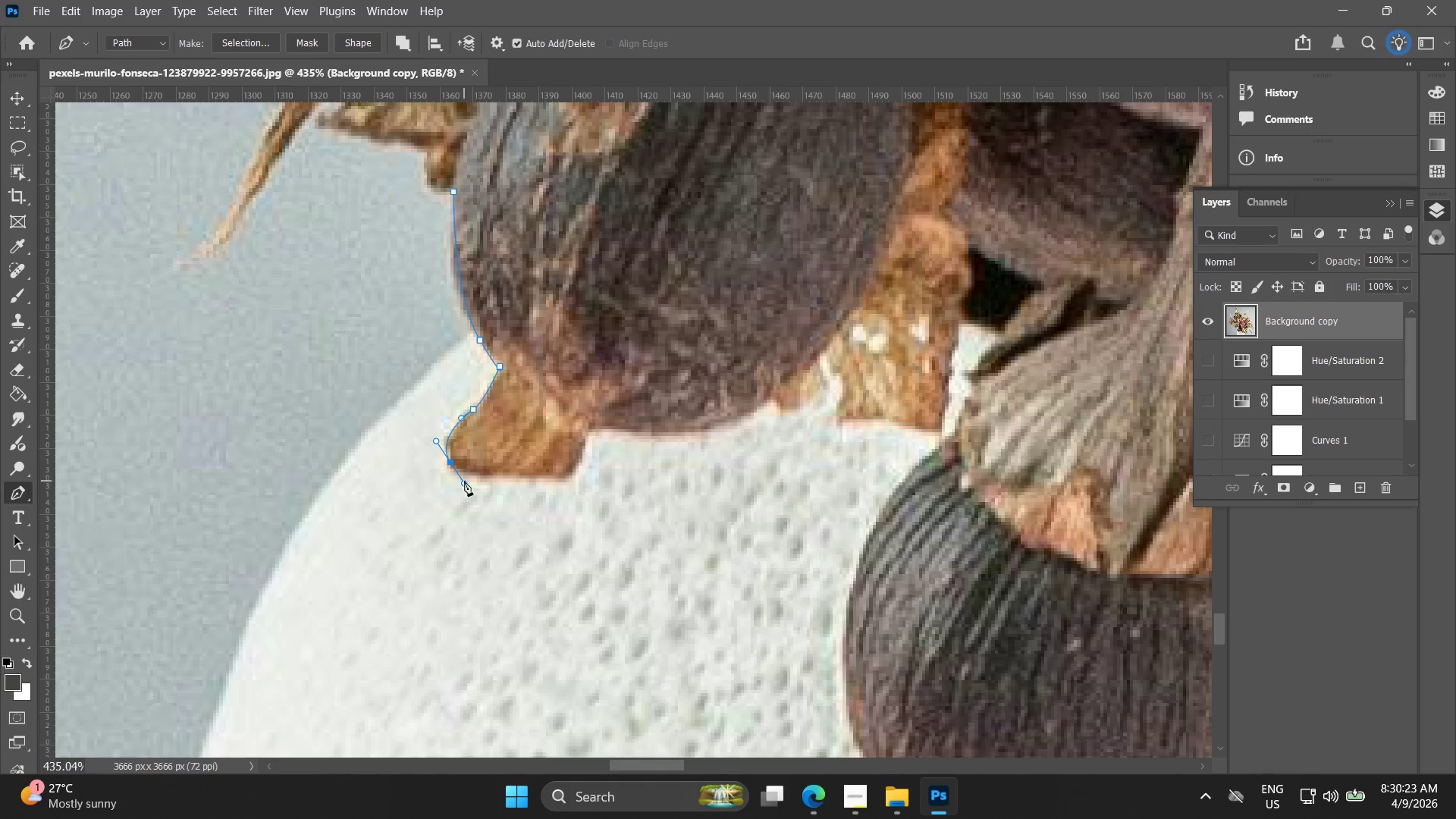 
key(Control+ControlLeft)
 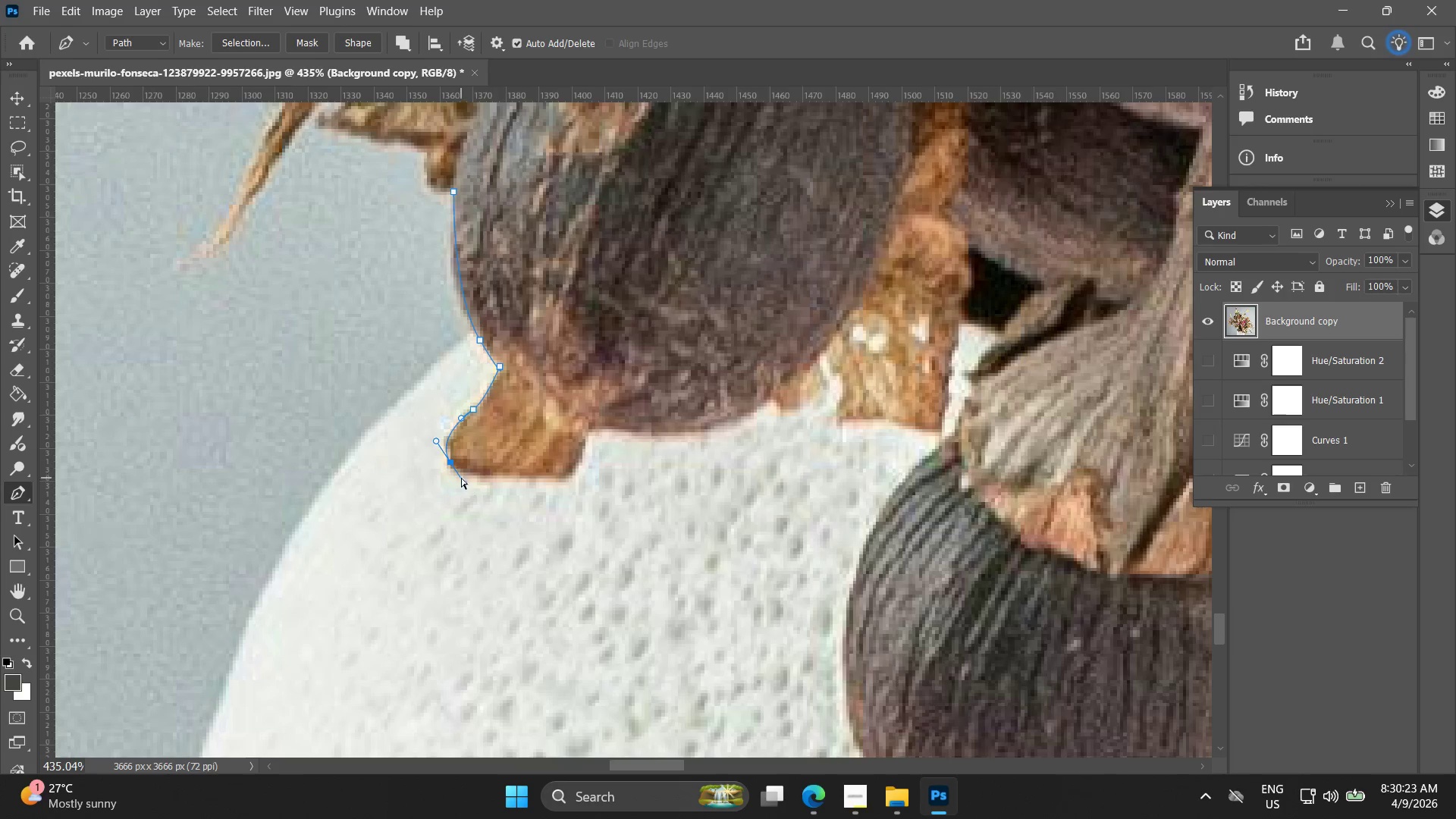 
key(Control+Z)
 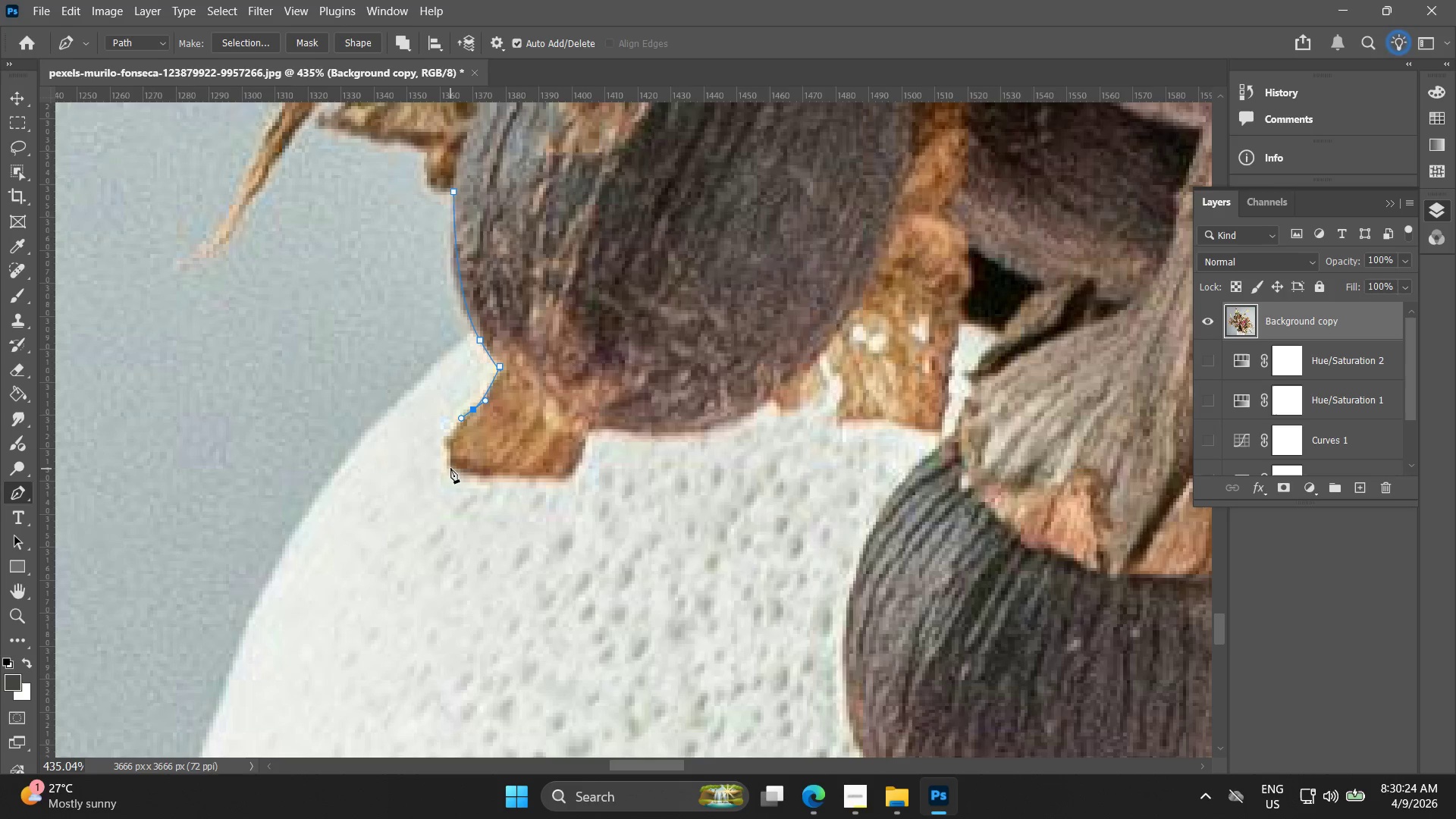 
left_click_drag(start_coordinate=[452, 468], to_coordinate=[467, 479])
 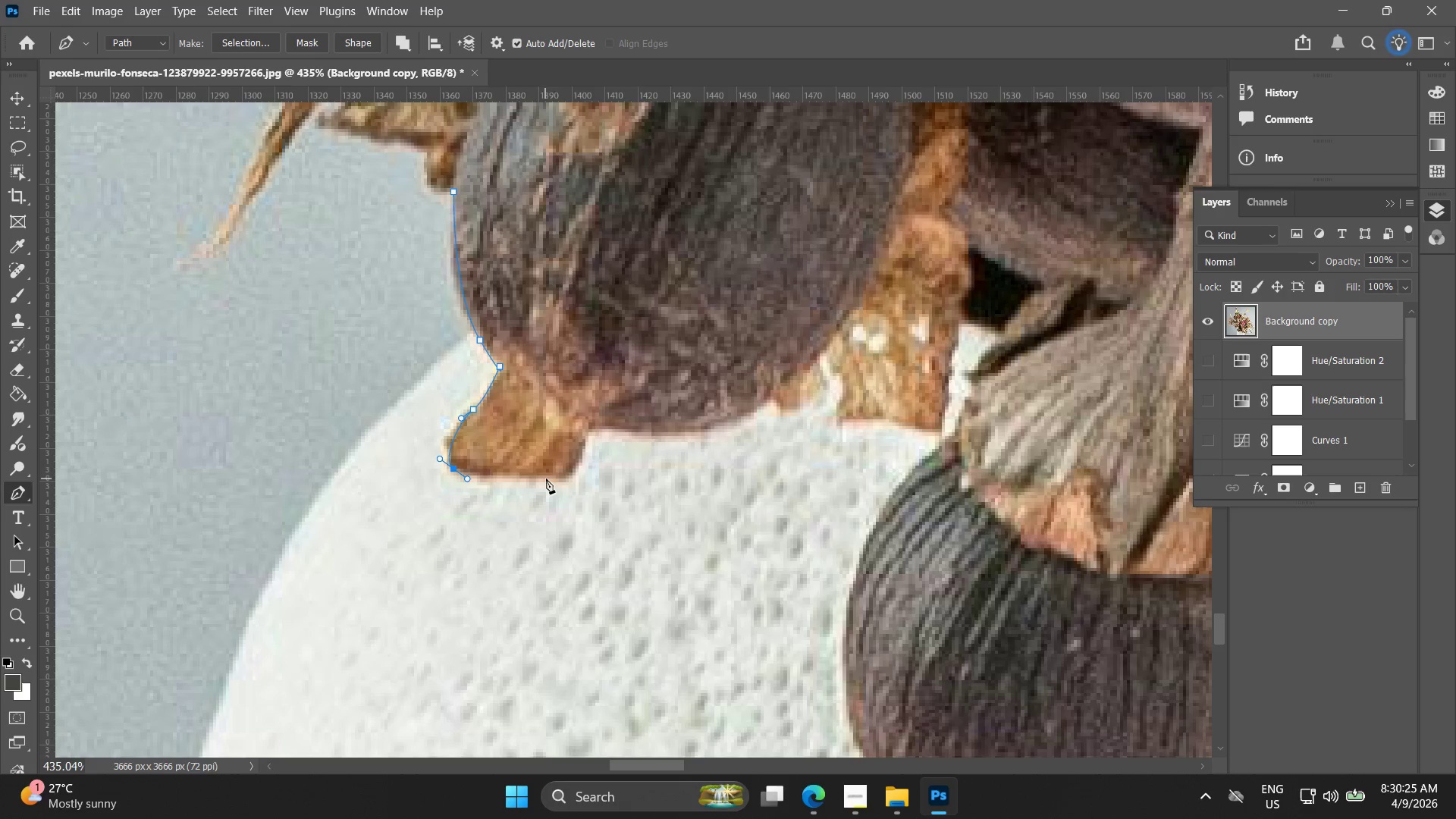 
left_click_drag(start_coordinate=[557, 479], to_coordinate=[565, 482])
 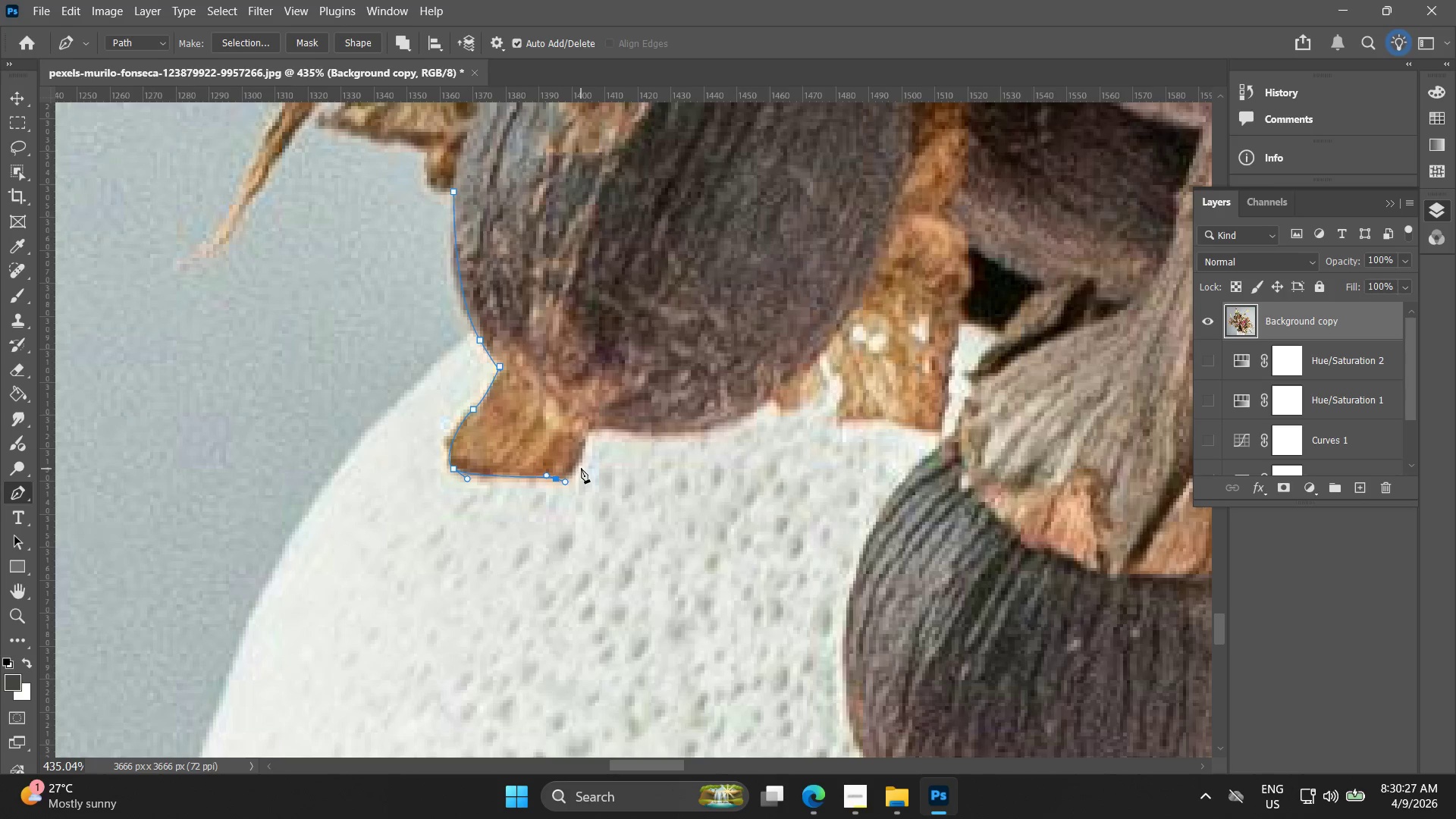 
left_click([581, 466])
 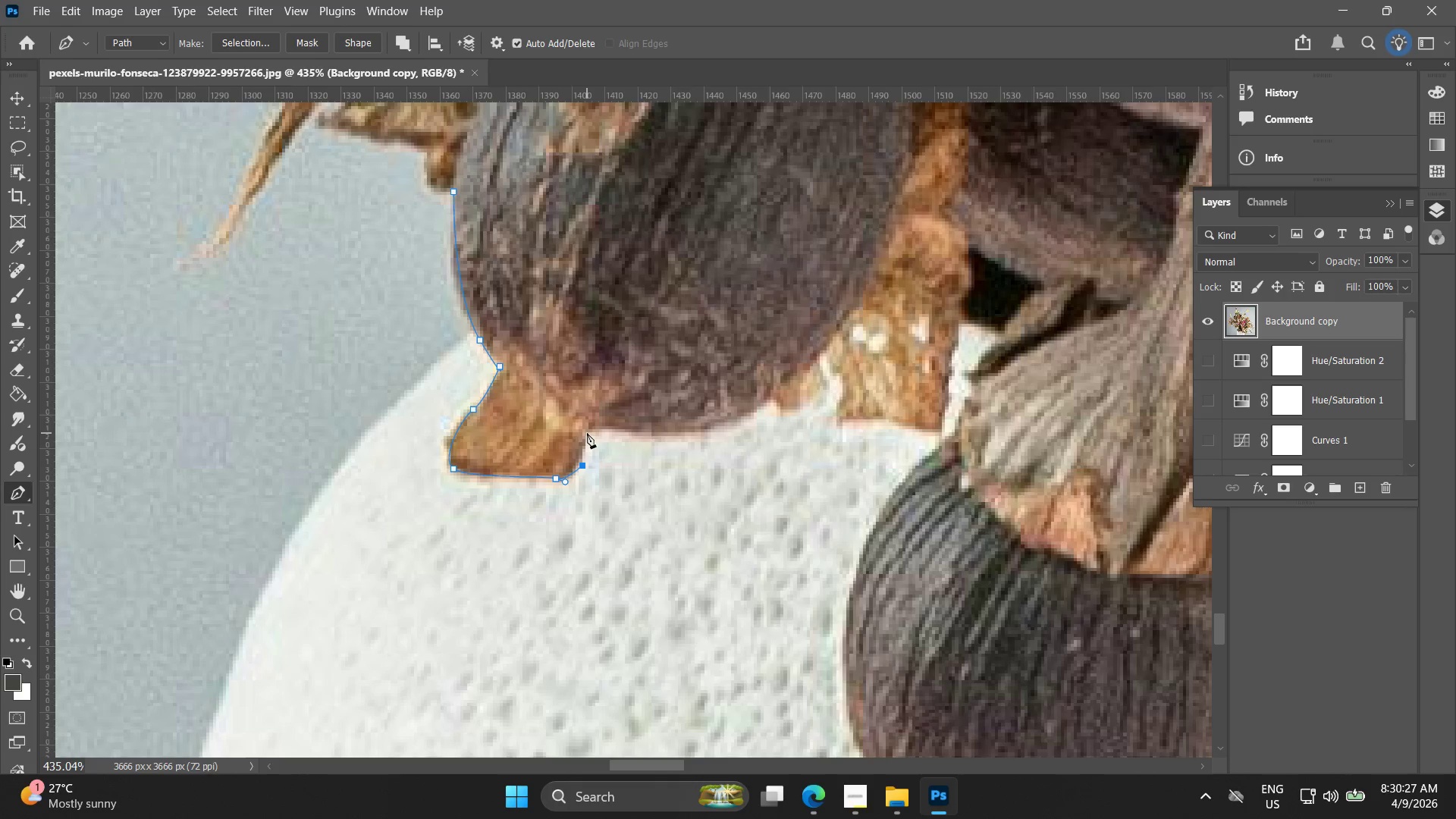 
left_click([587, 433])
 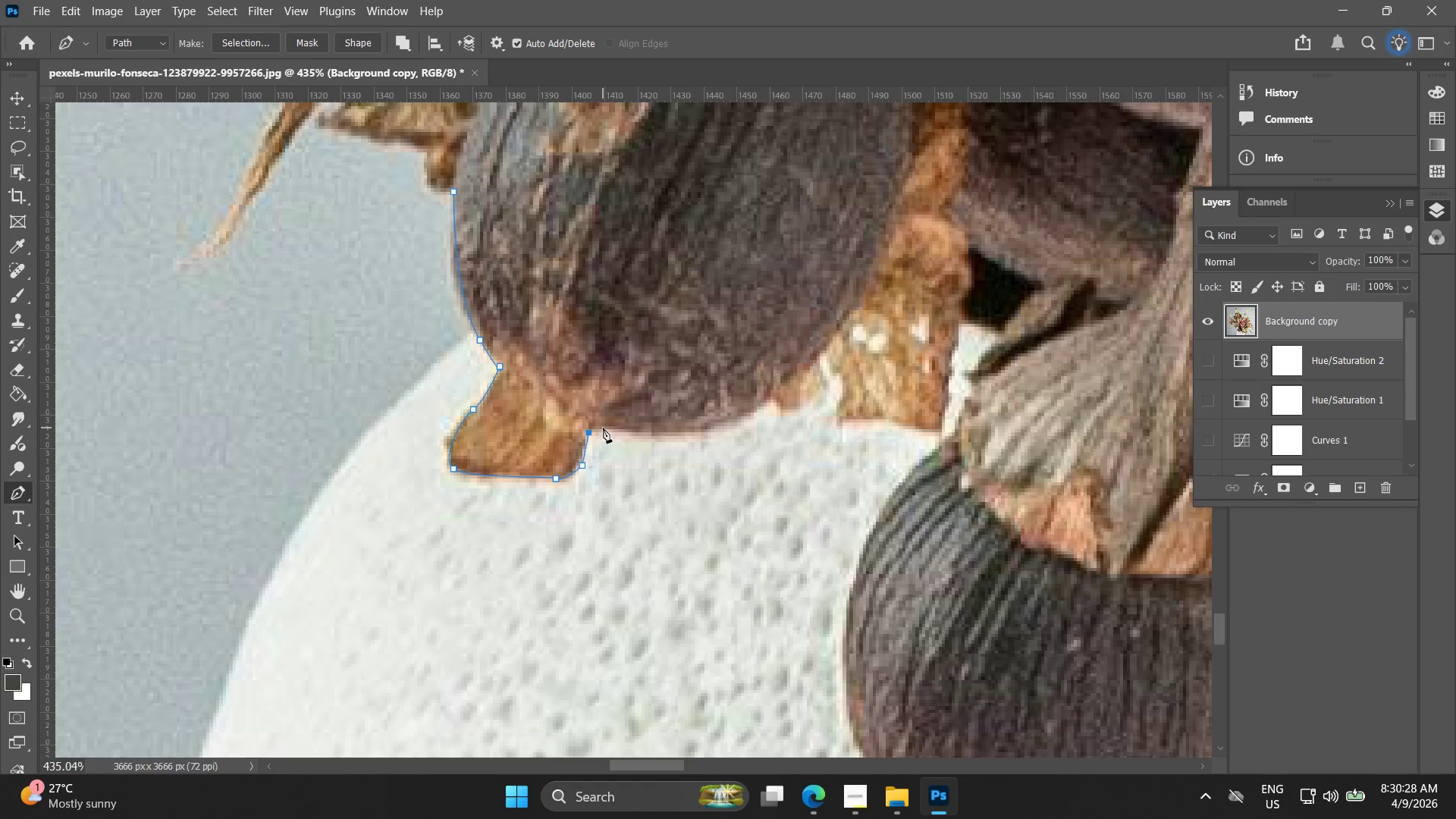 
left_click_drag(start_coordinate=[603, 428], to_coordinate=[617, 431])
 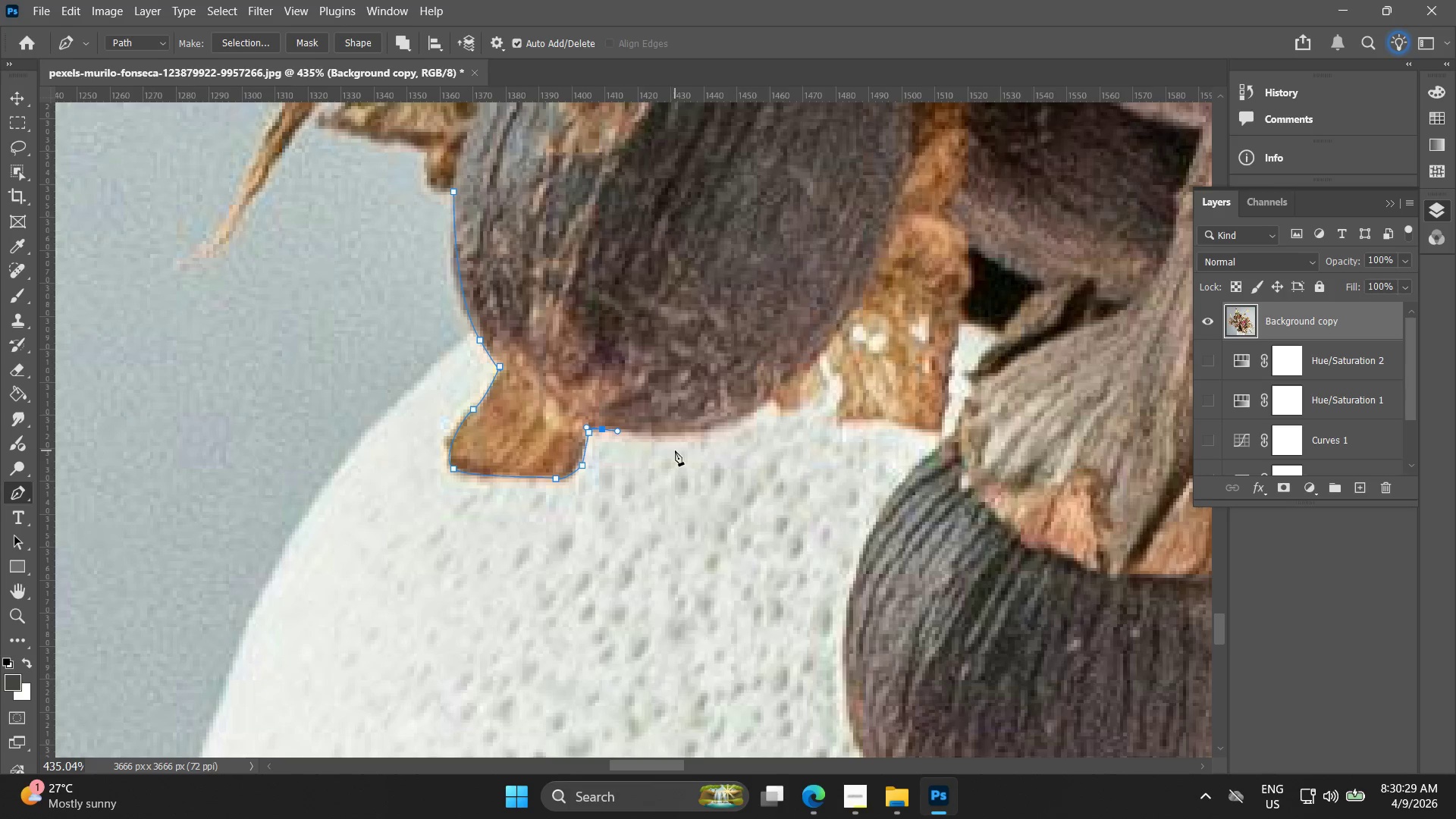 
hold_key(key=Space, duration=0.5)
 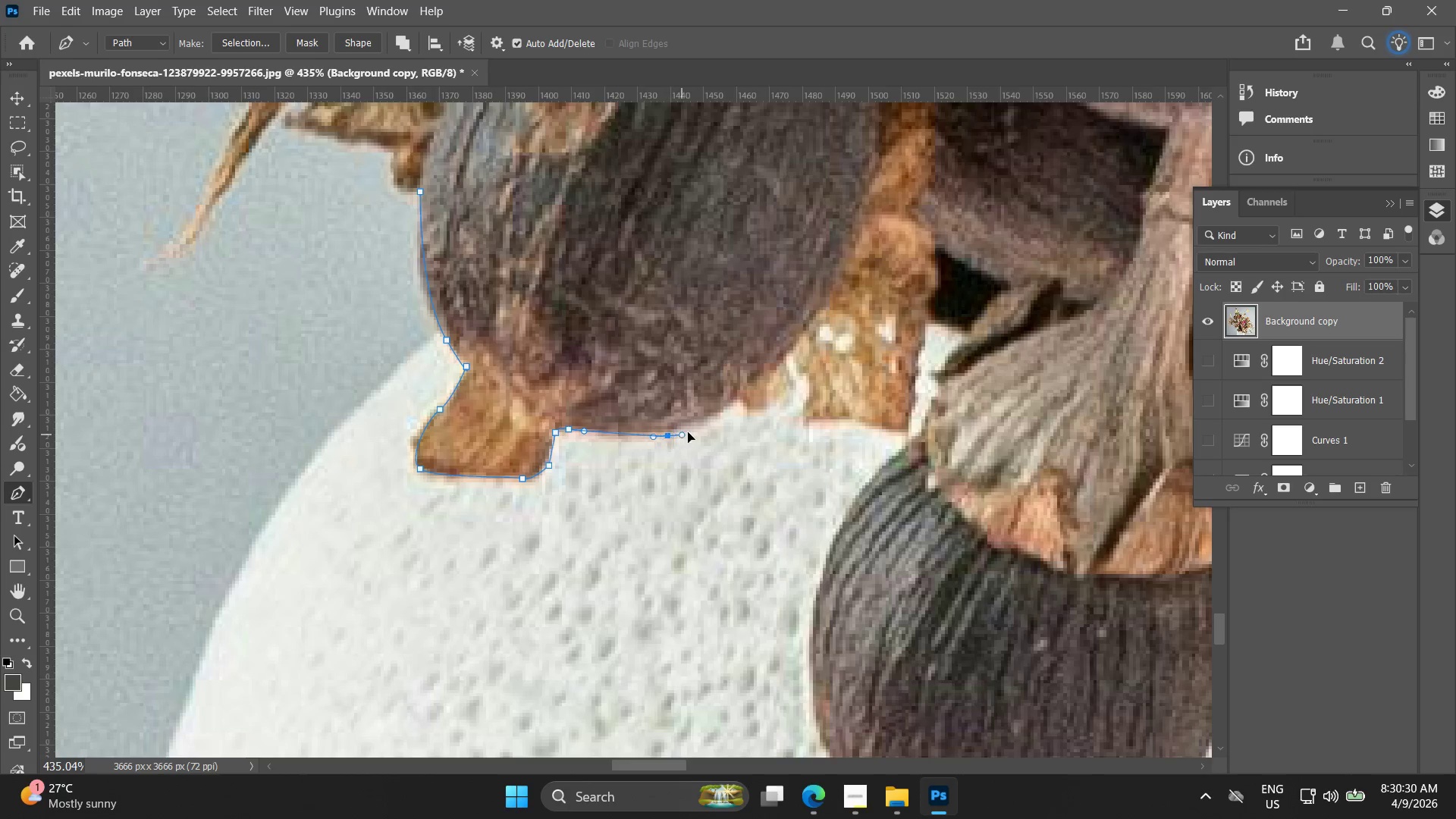 
left_click_drag(start_coordinate=[667, 434], to_coordinate=[633, 434])
 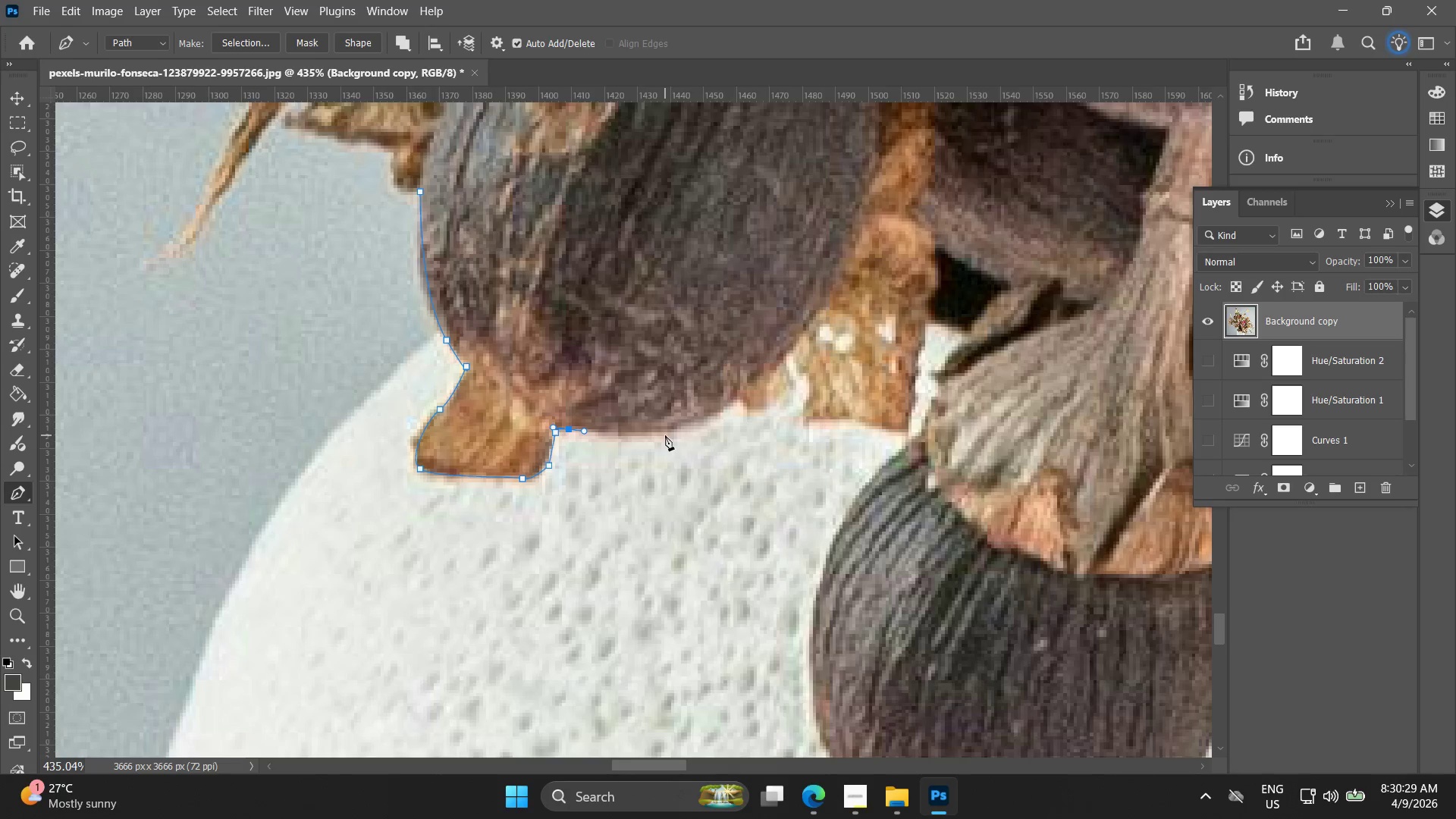 
left_click_drag(start_coordinate=[668, 435], to_coordinate=[692, 431])
 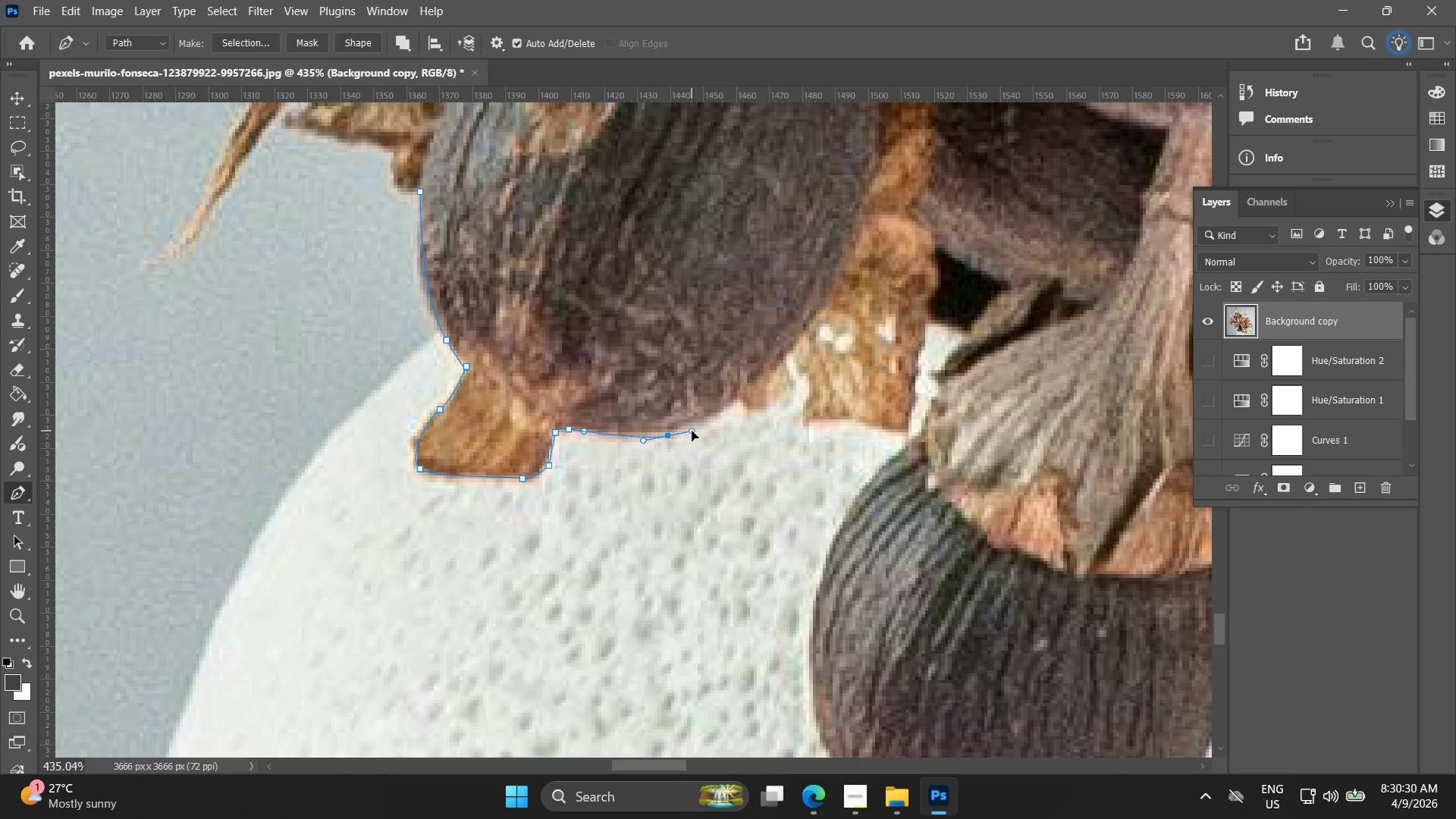 
key(Control+ControlLeft)
 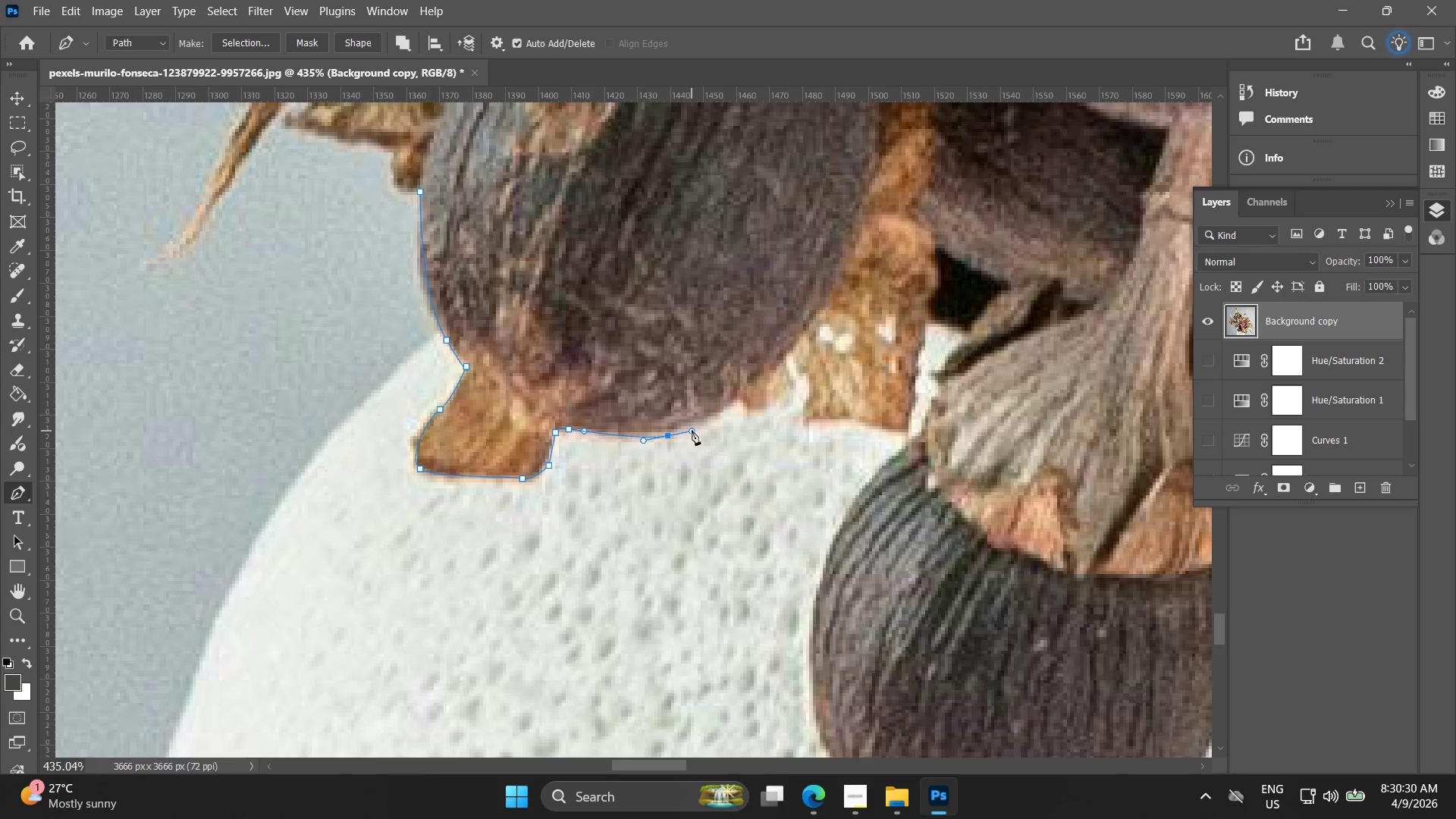 
key(Control+Z)
 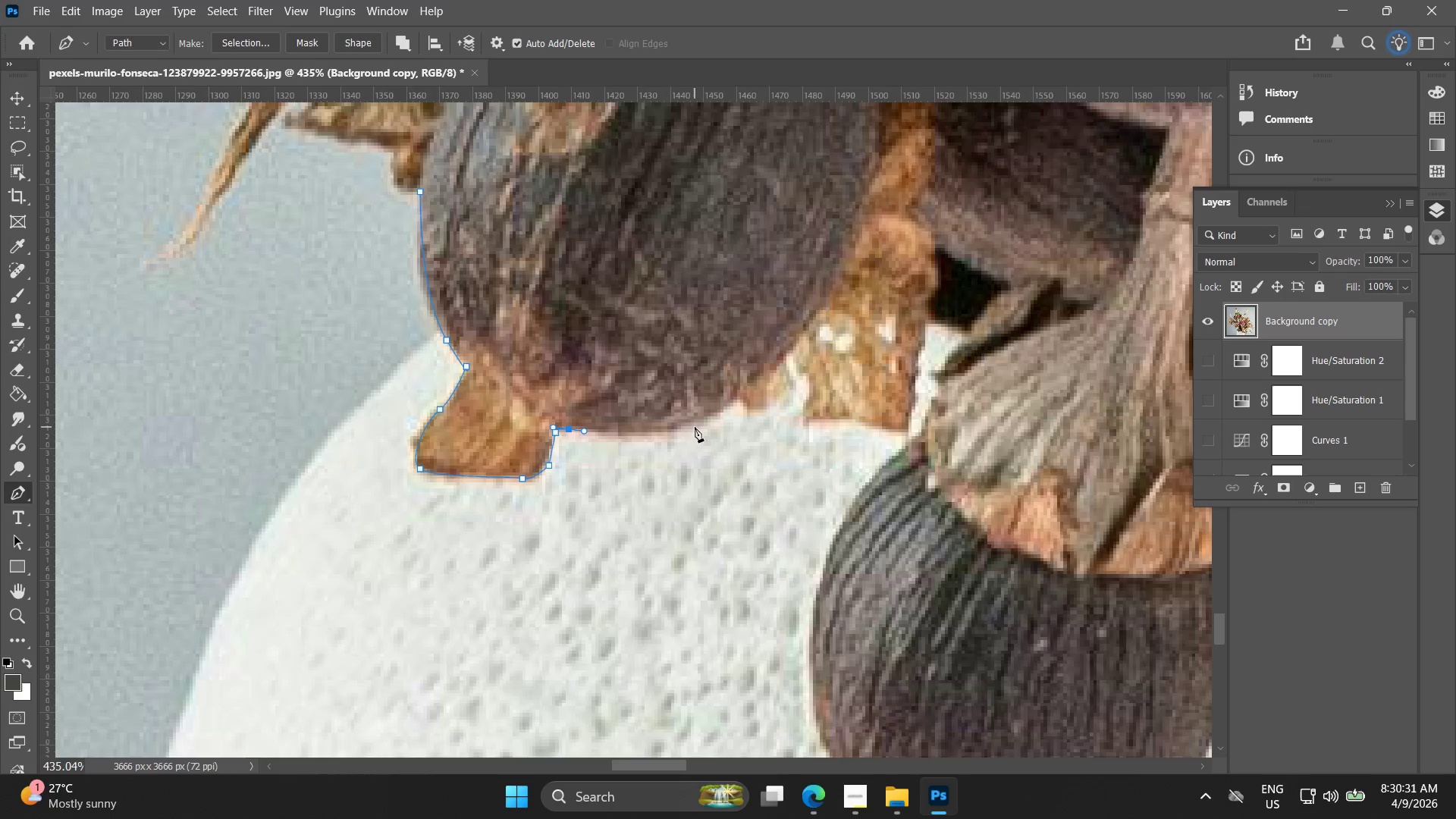 
left_click_drag(start_coordinate=[695, 427], to_coordinate=[722, 412])
 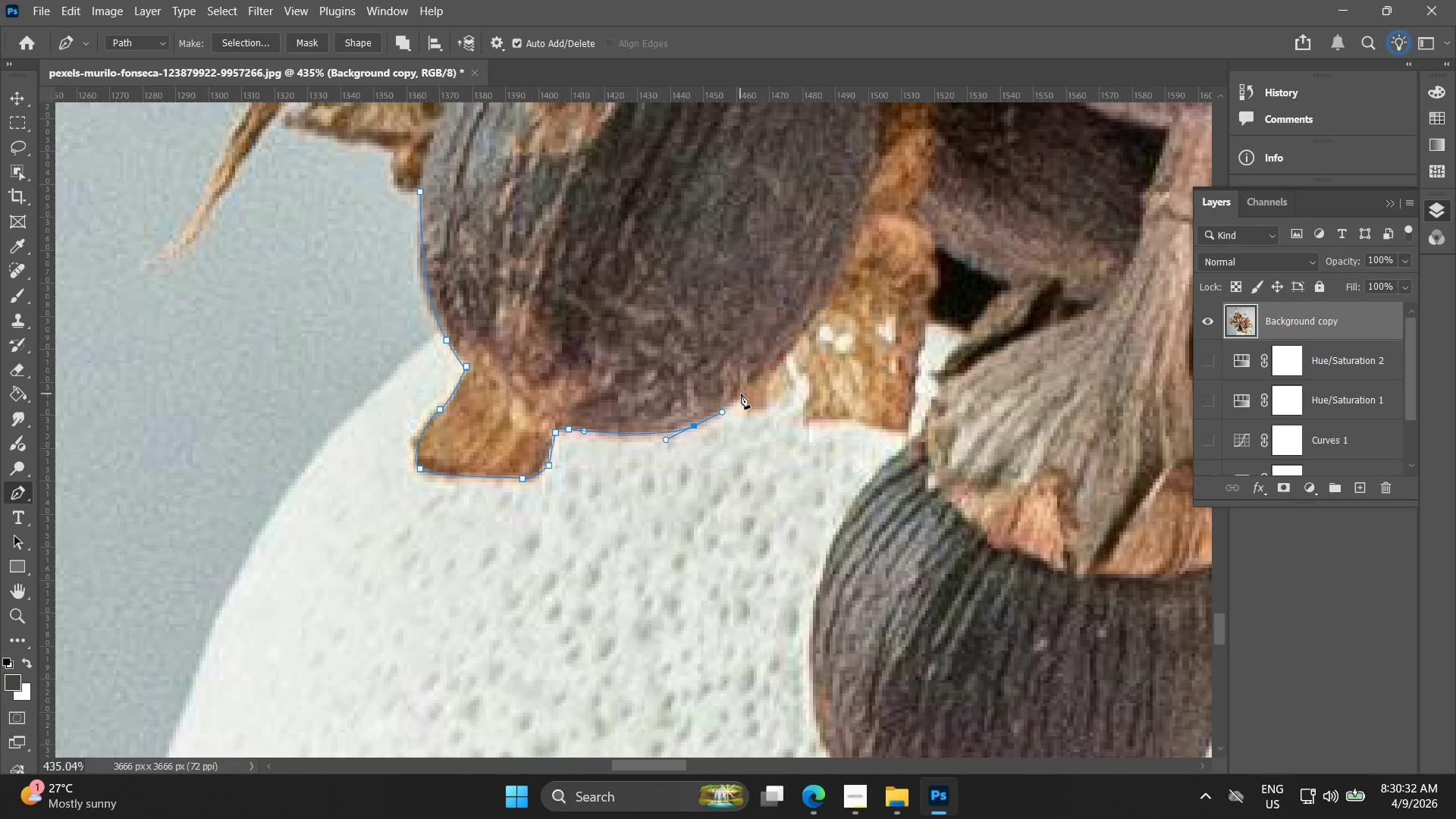 
left_click([741, 394])
 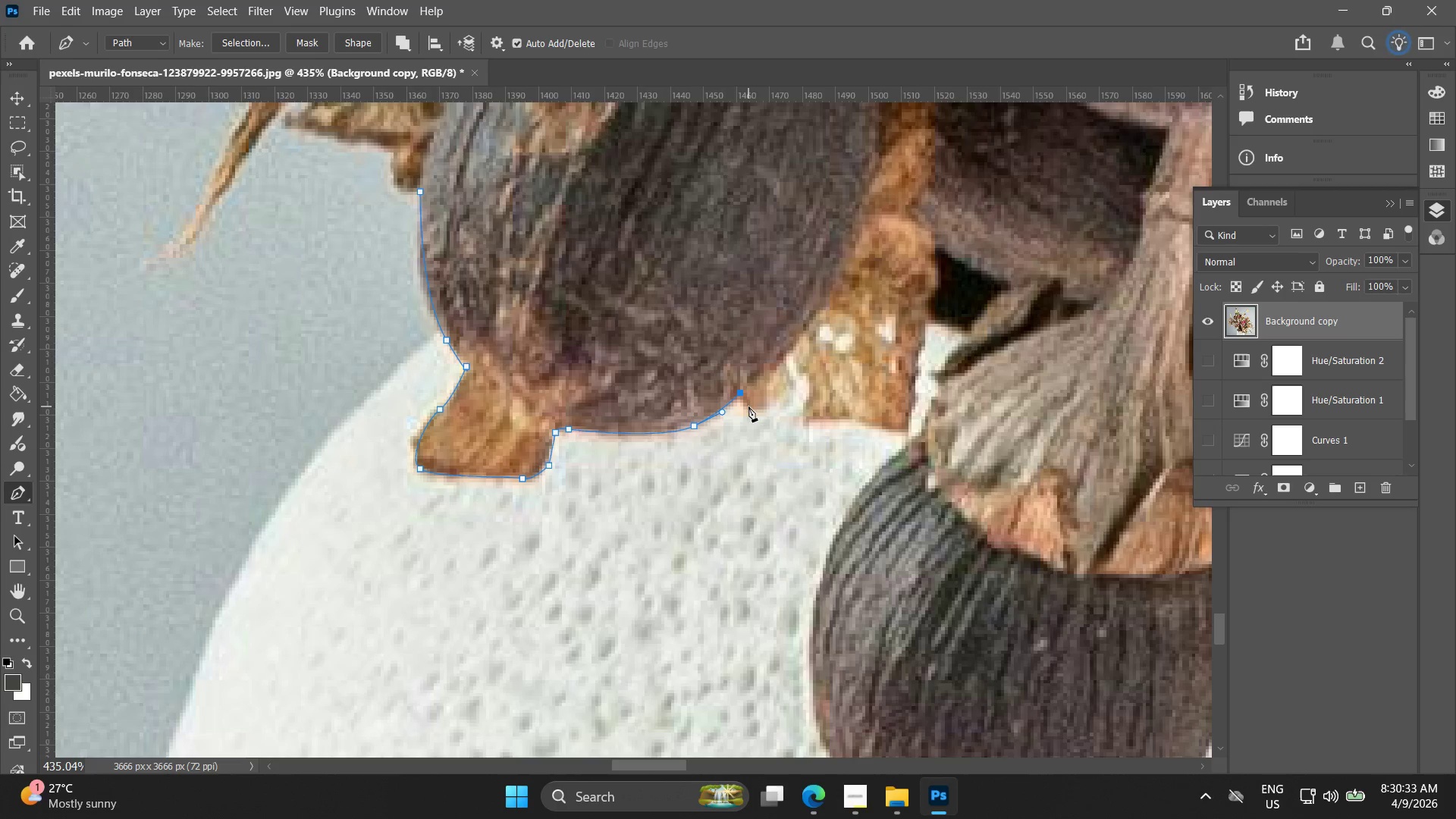 
left_click_drag(start_coordinate=[748, 410], to_coordinate=[752, 412])
 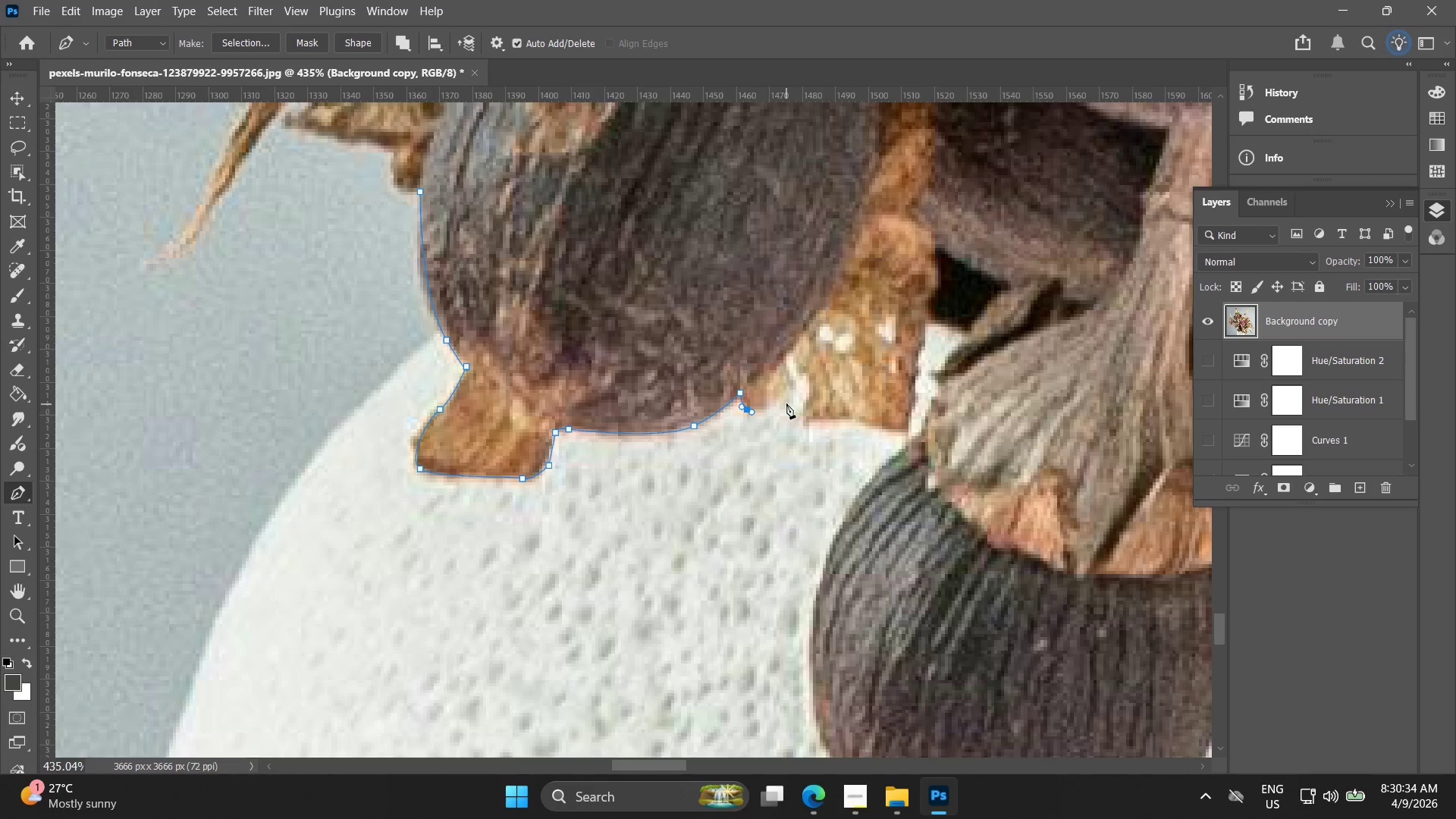 
left_click([786, 403])
 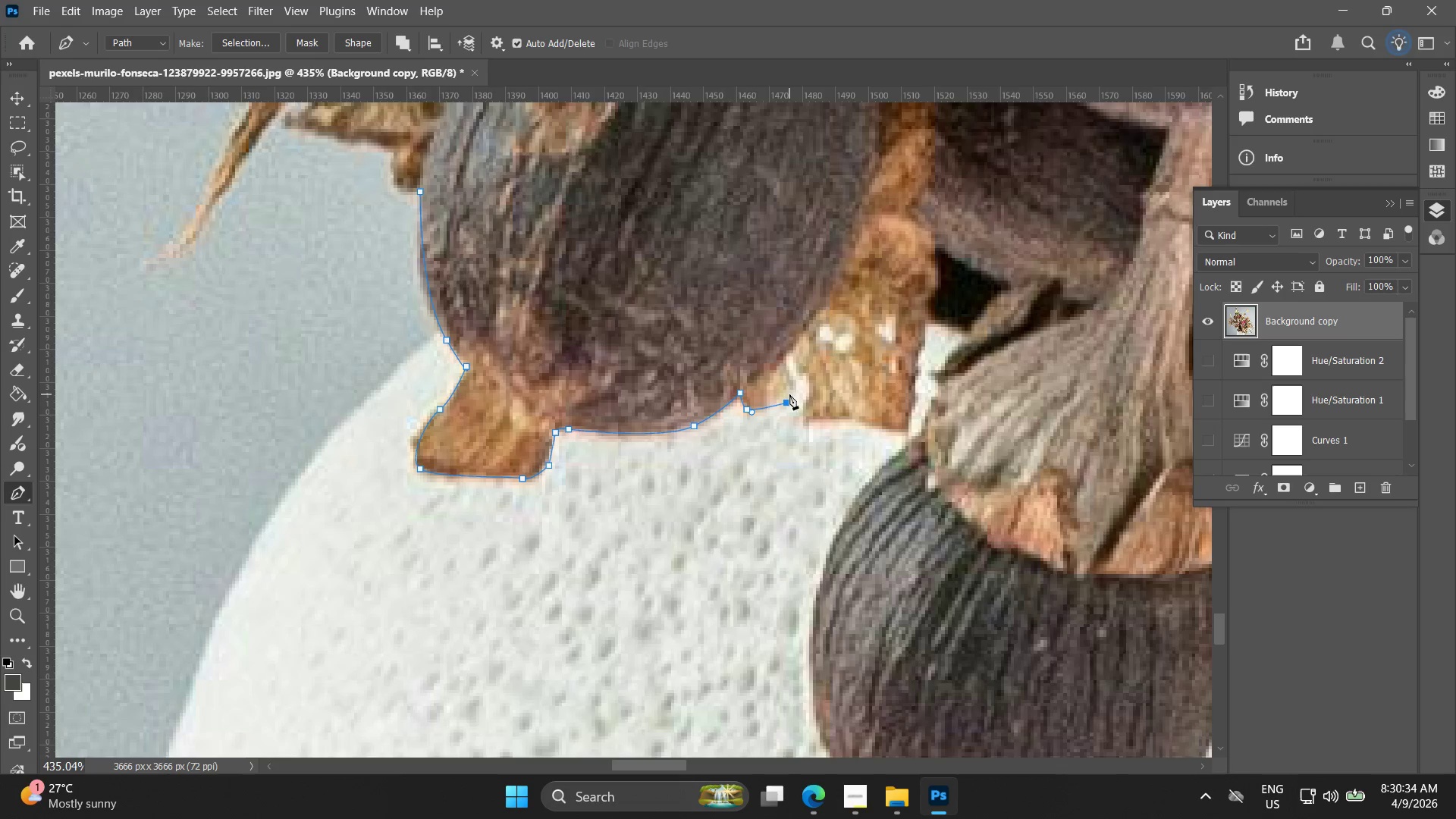 
key(Control+ControlLeft)
 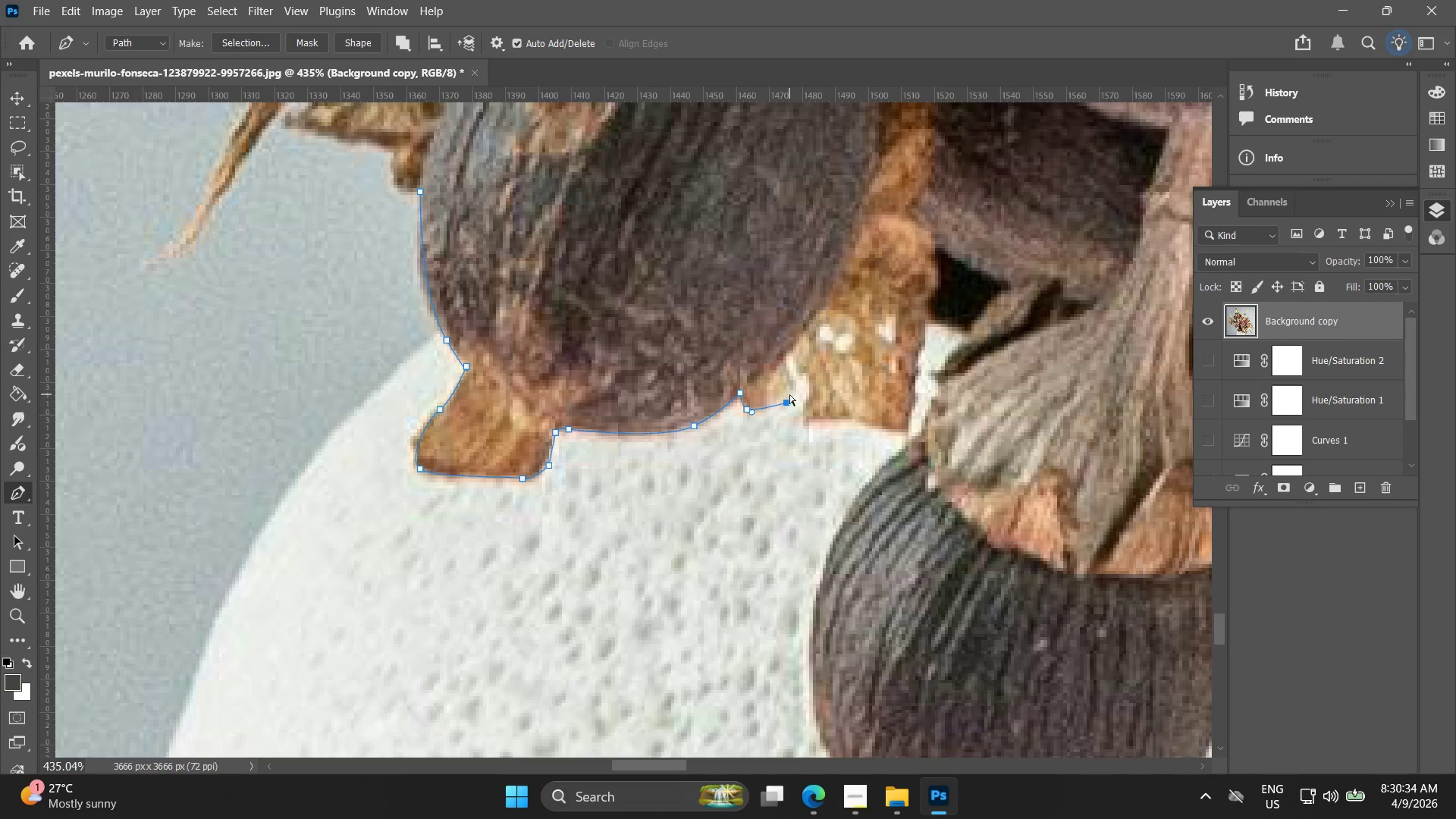 
key(Control+Z)
 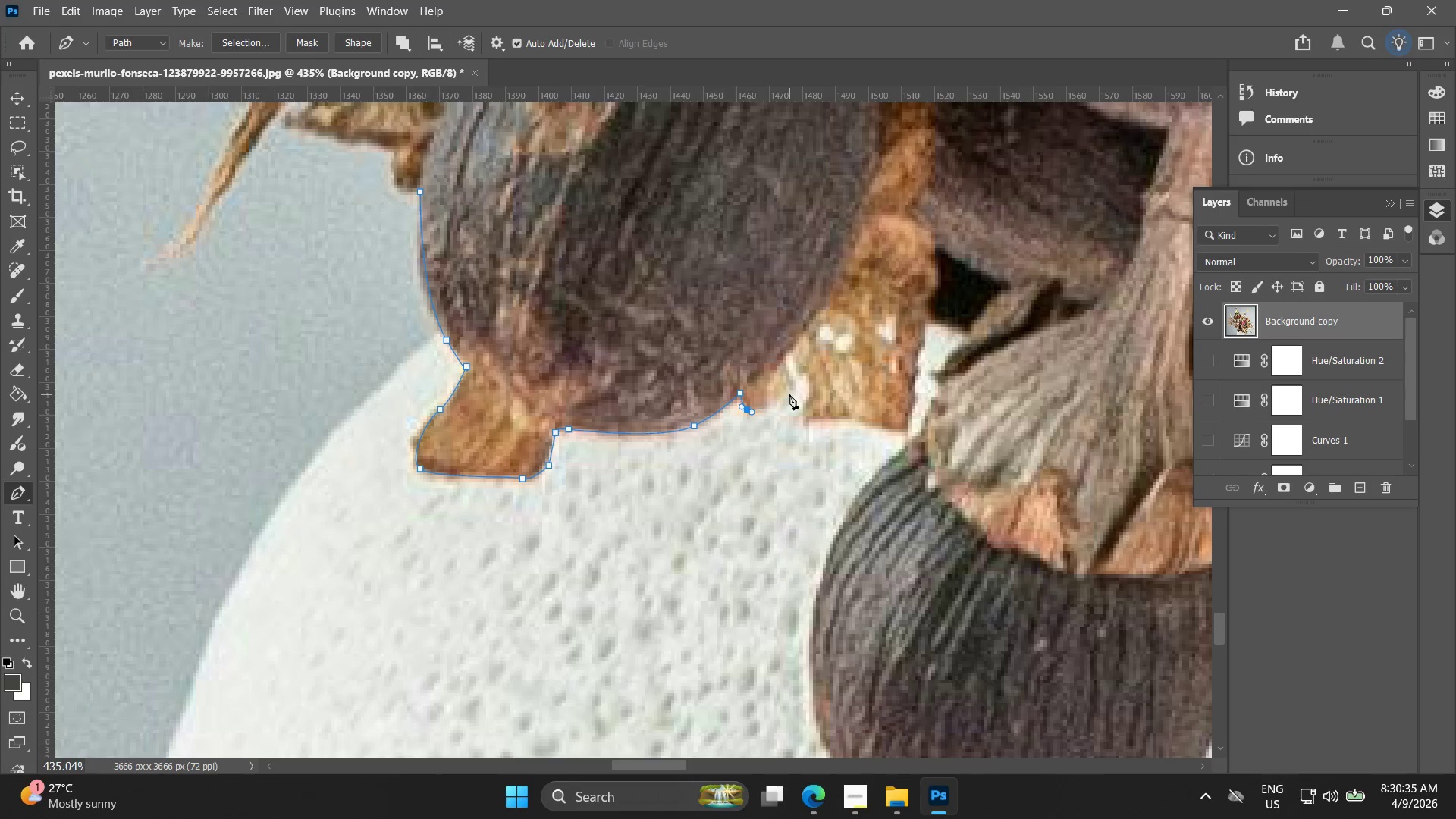 
left_click_drag(start_coordinate=[789, 394], to_coordinate=[792, 388])
 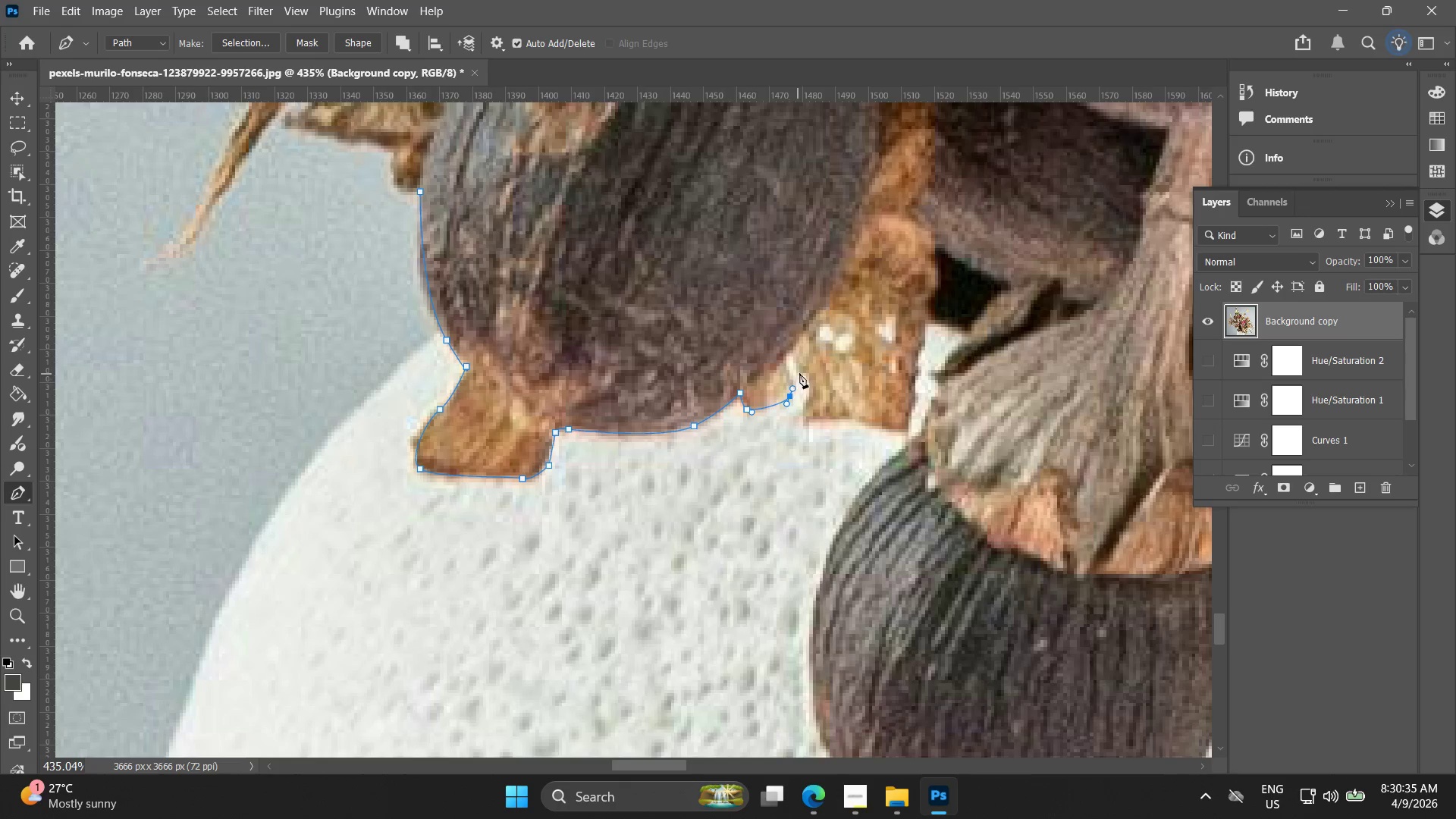 
left_click([800, 372])
 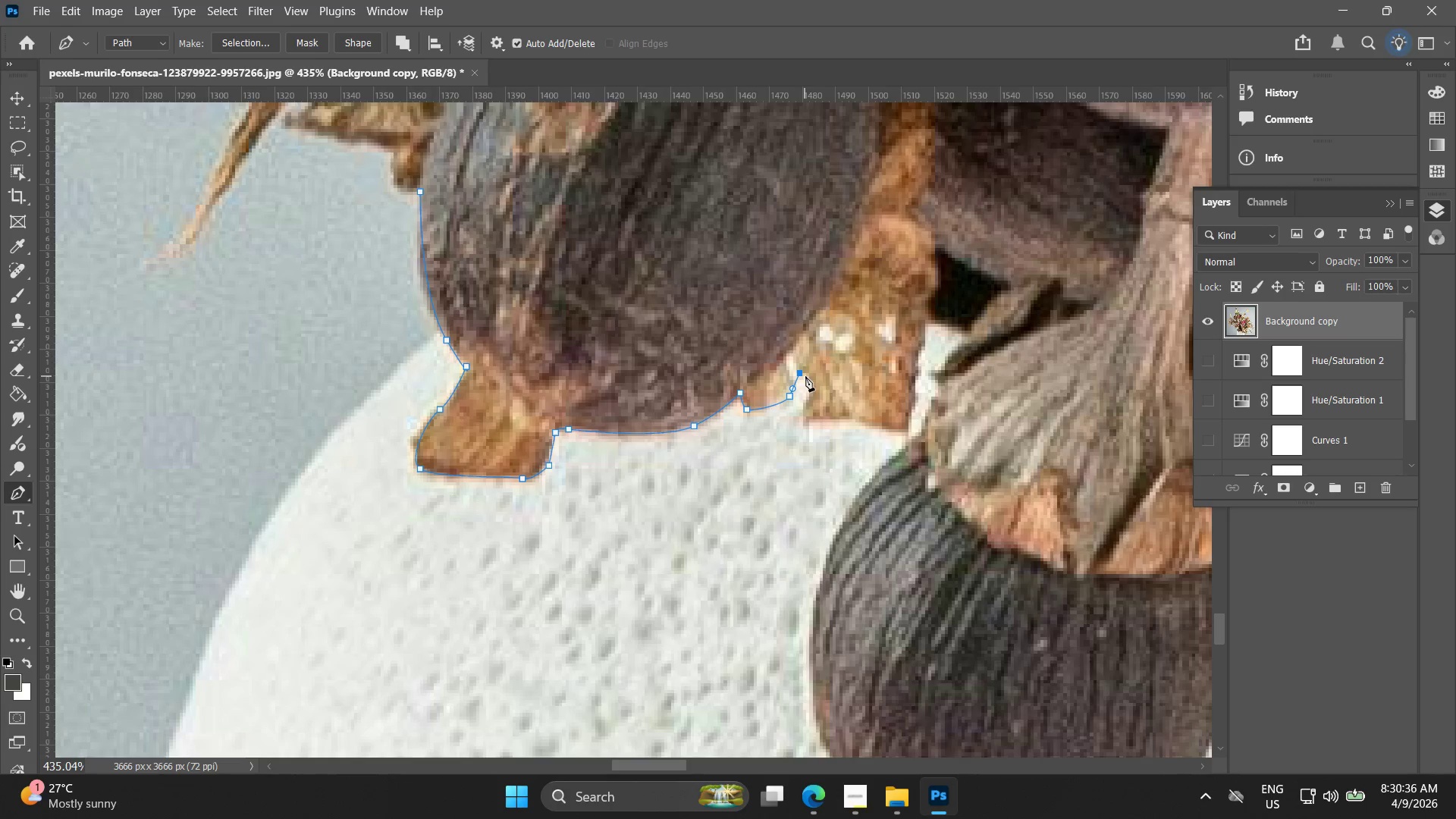 
left_click_drag(start_coordinate=[807, 378], to_coordinate=[805, 393])
 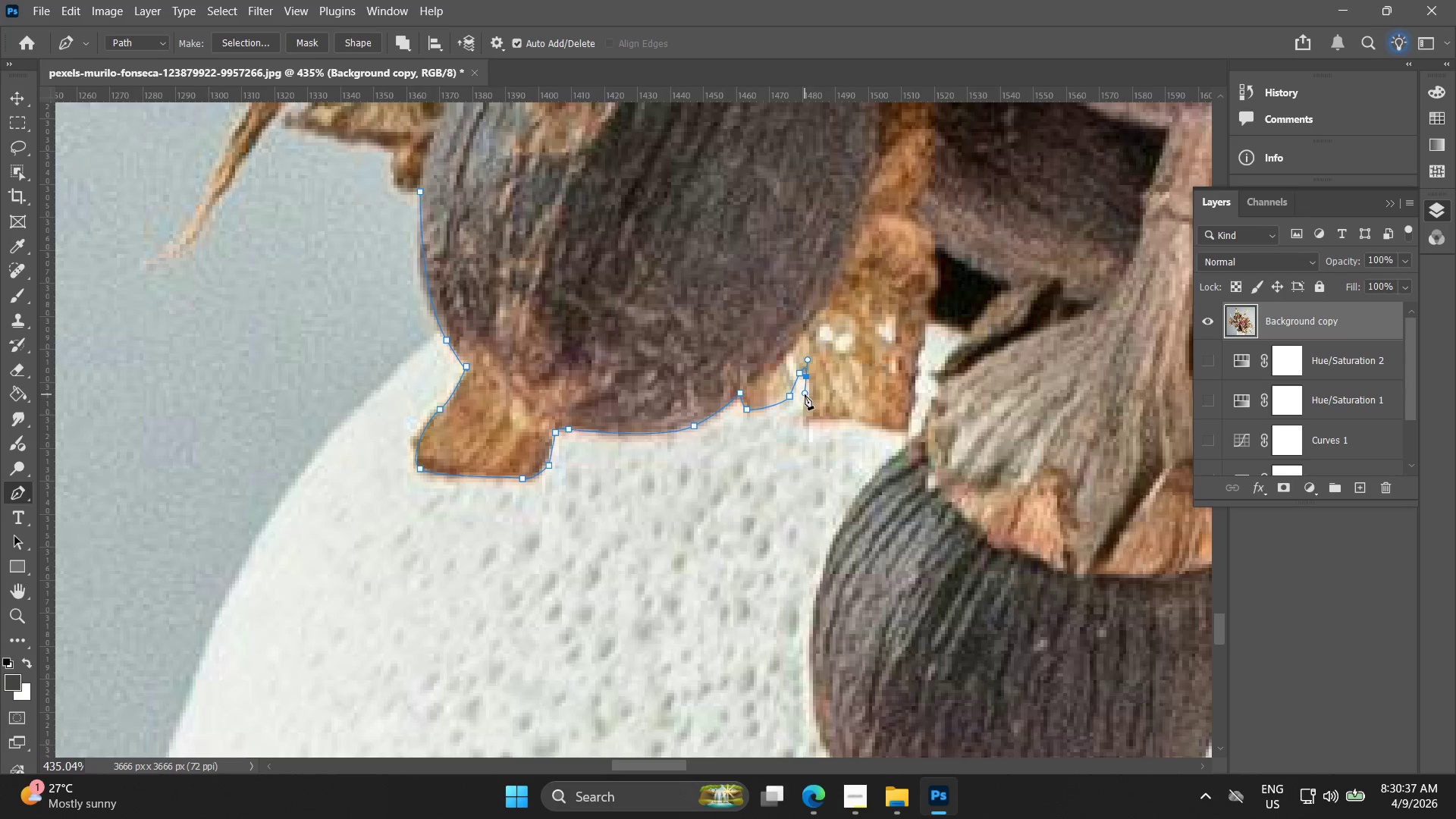 
key(Control+ControlLeft)
 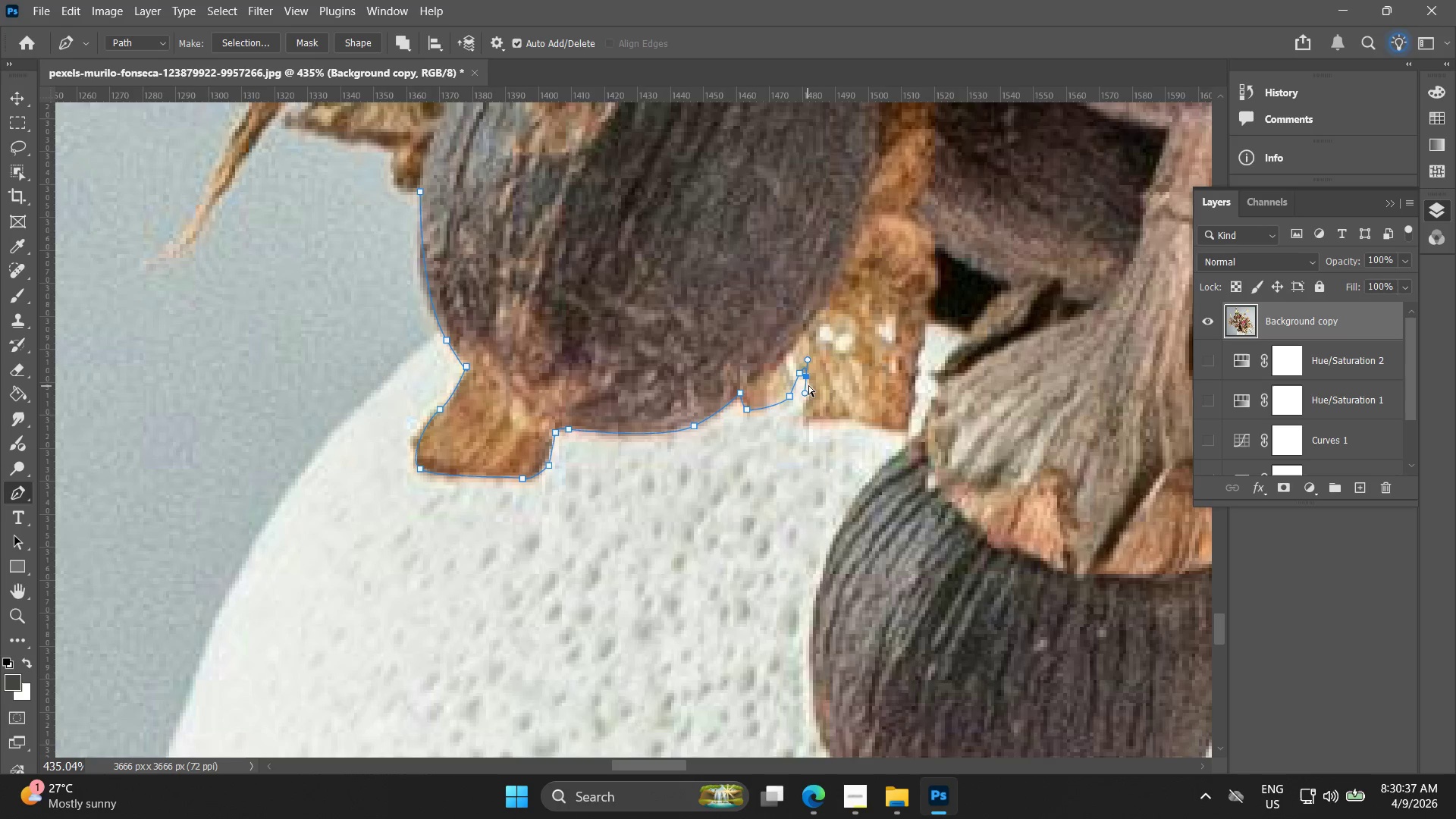 
key(Control+Z)
 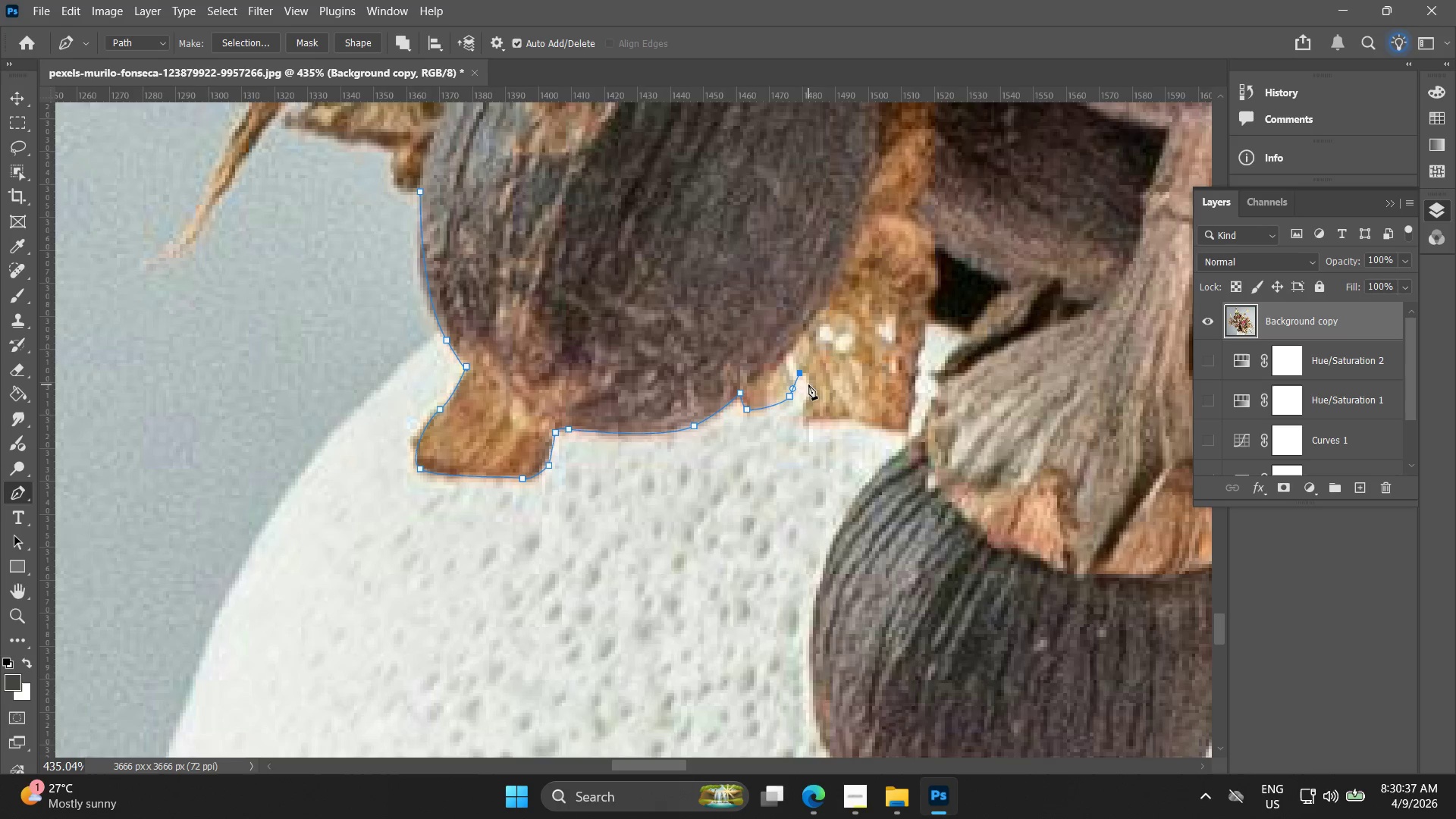 
left_click_drag(start_coordinate=[808, 385], to_coordinate=[808, 403])
 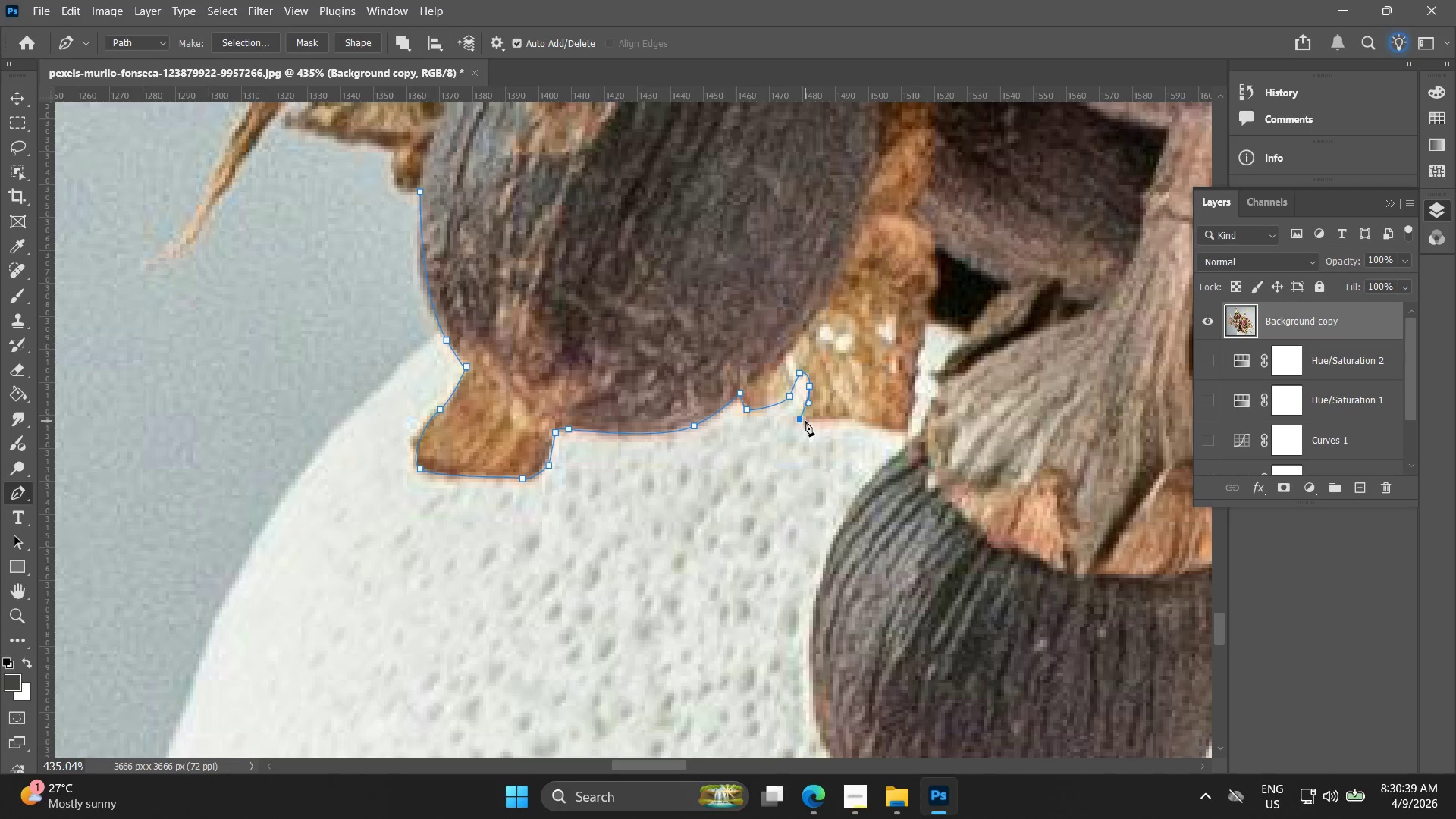 
left_click_drag(start_coordinate=[807, 420], to_coordinate=[815, 419])
 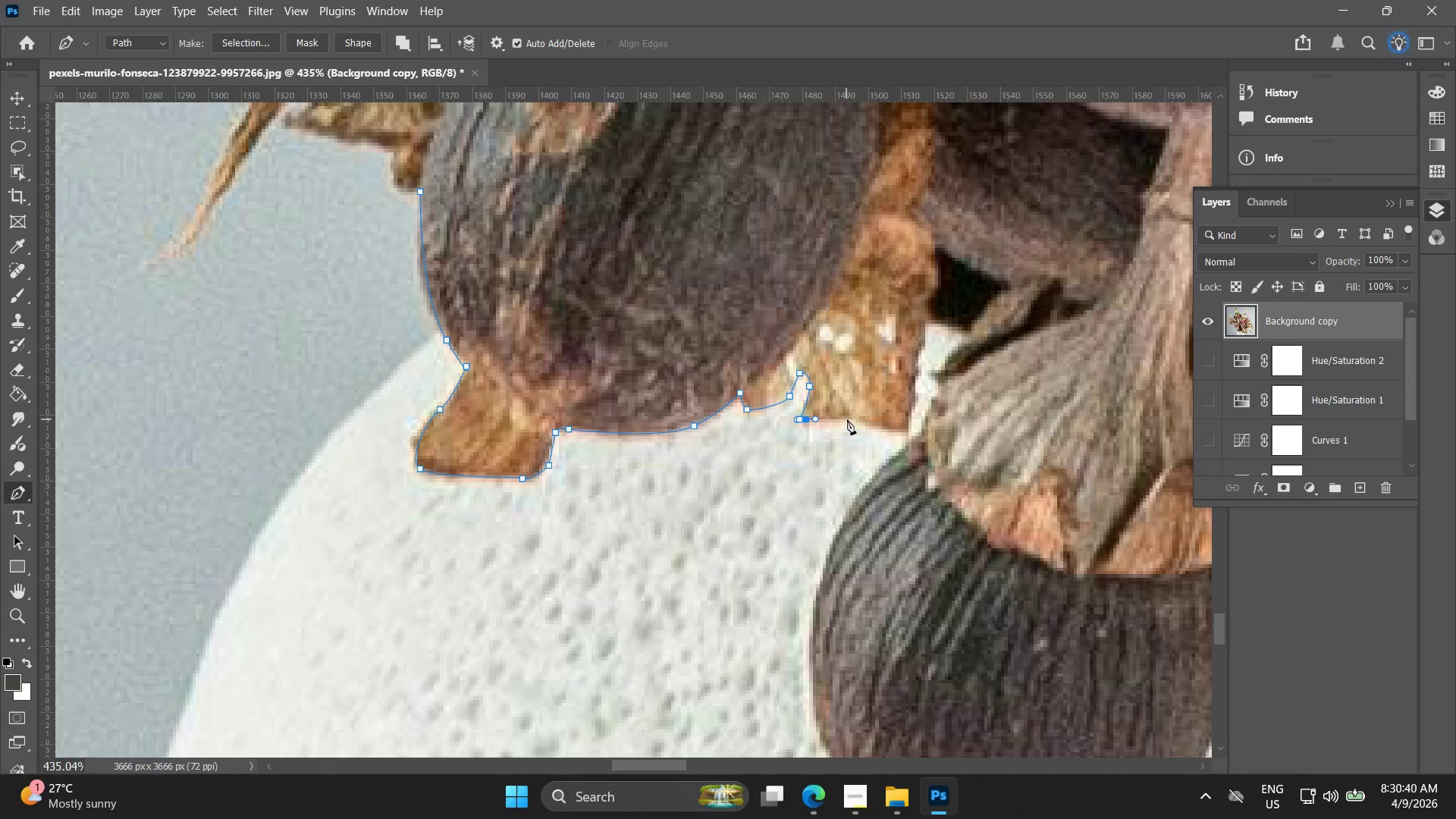 
left_click_drag(start_coordinate=[851, 421], to_coordinate=[856, 422])
 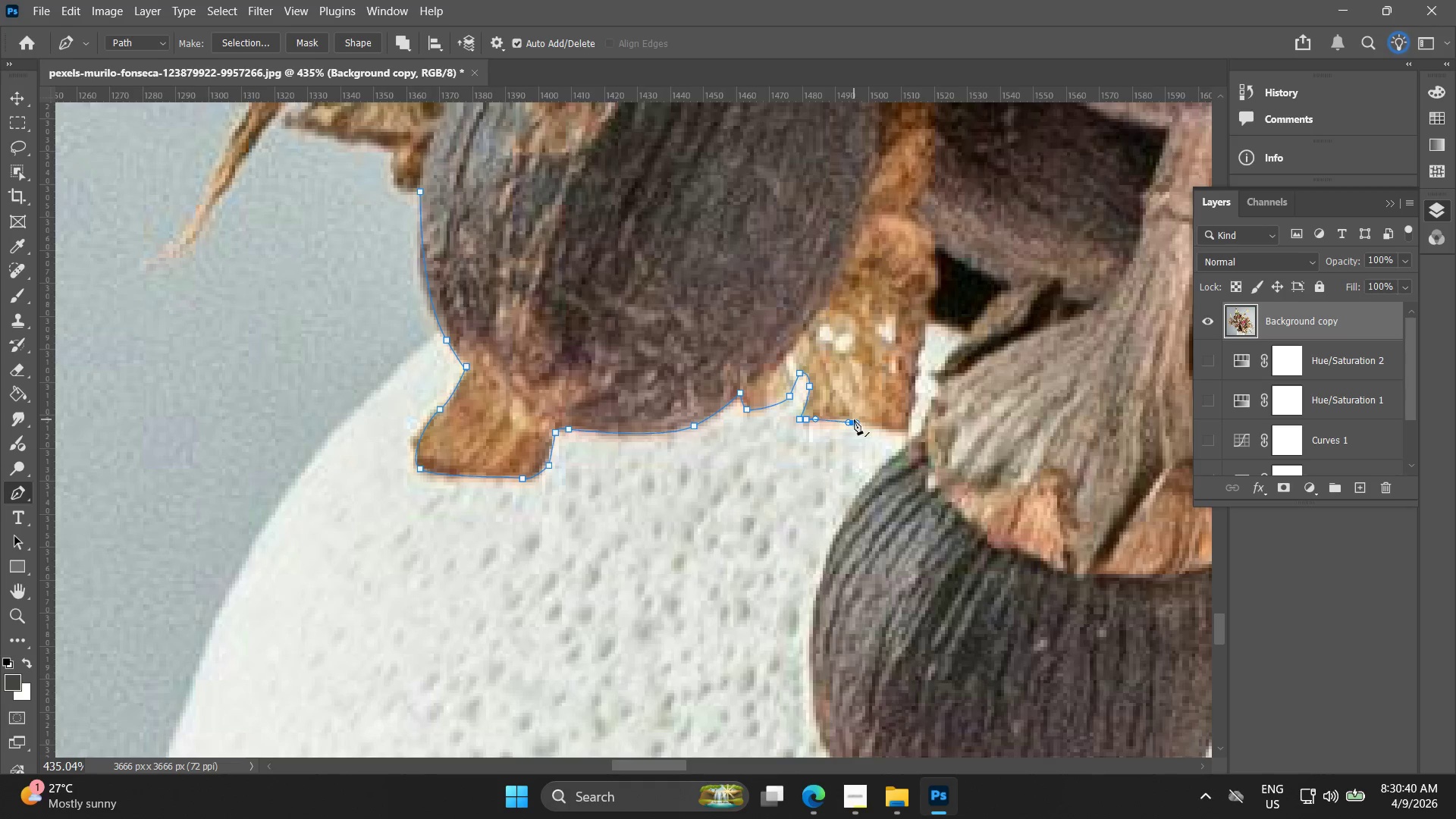 
key(Control+ControlLeft)
 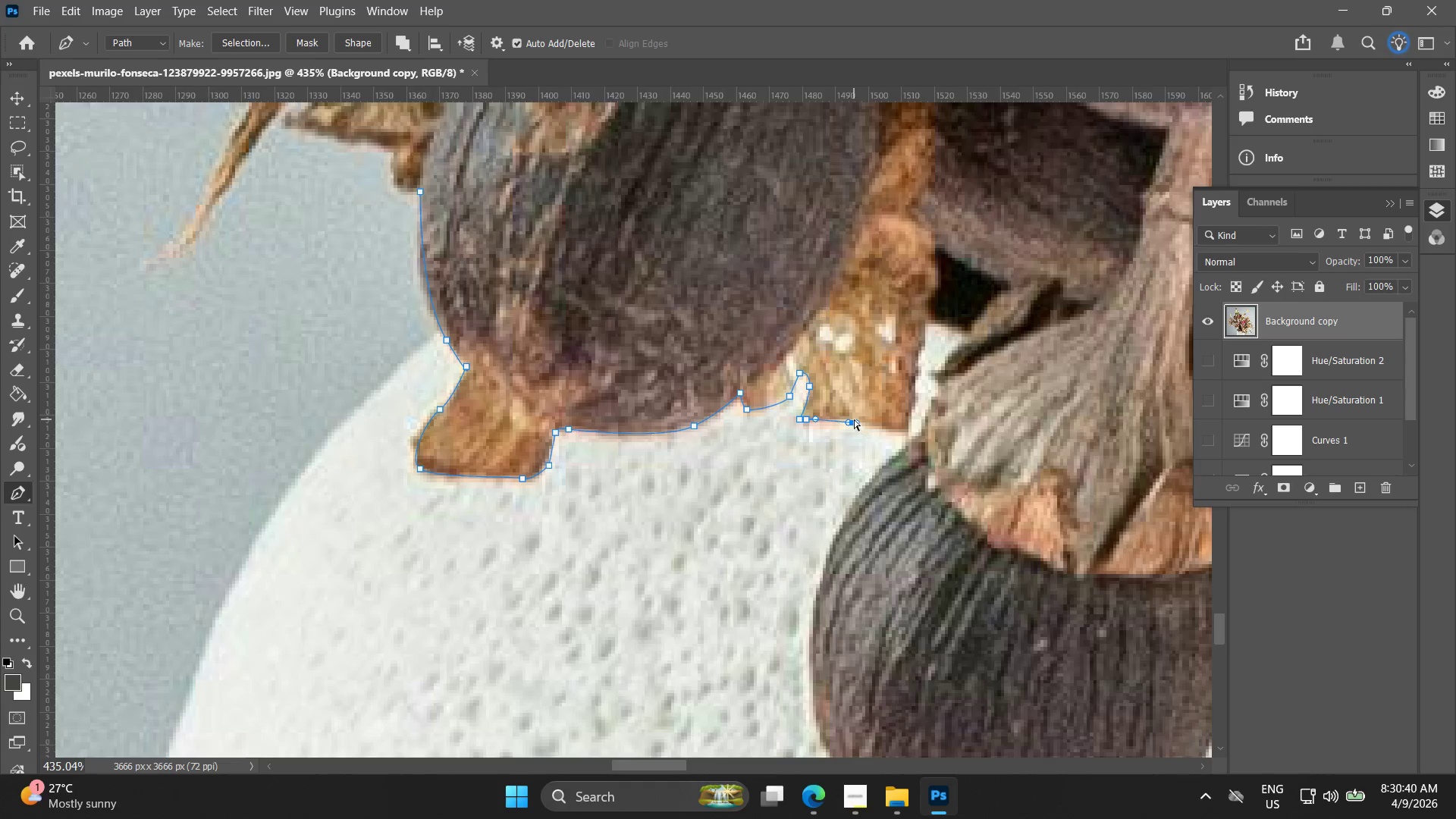 
key(Control+Z)
 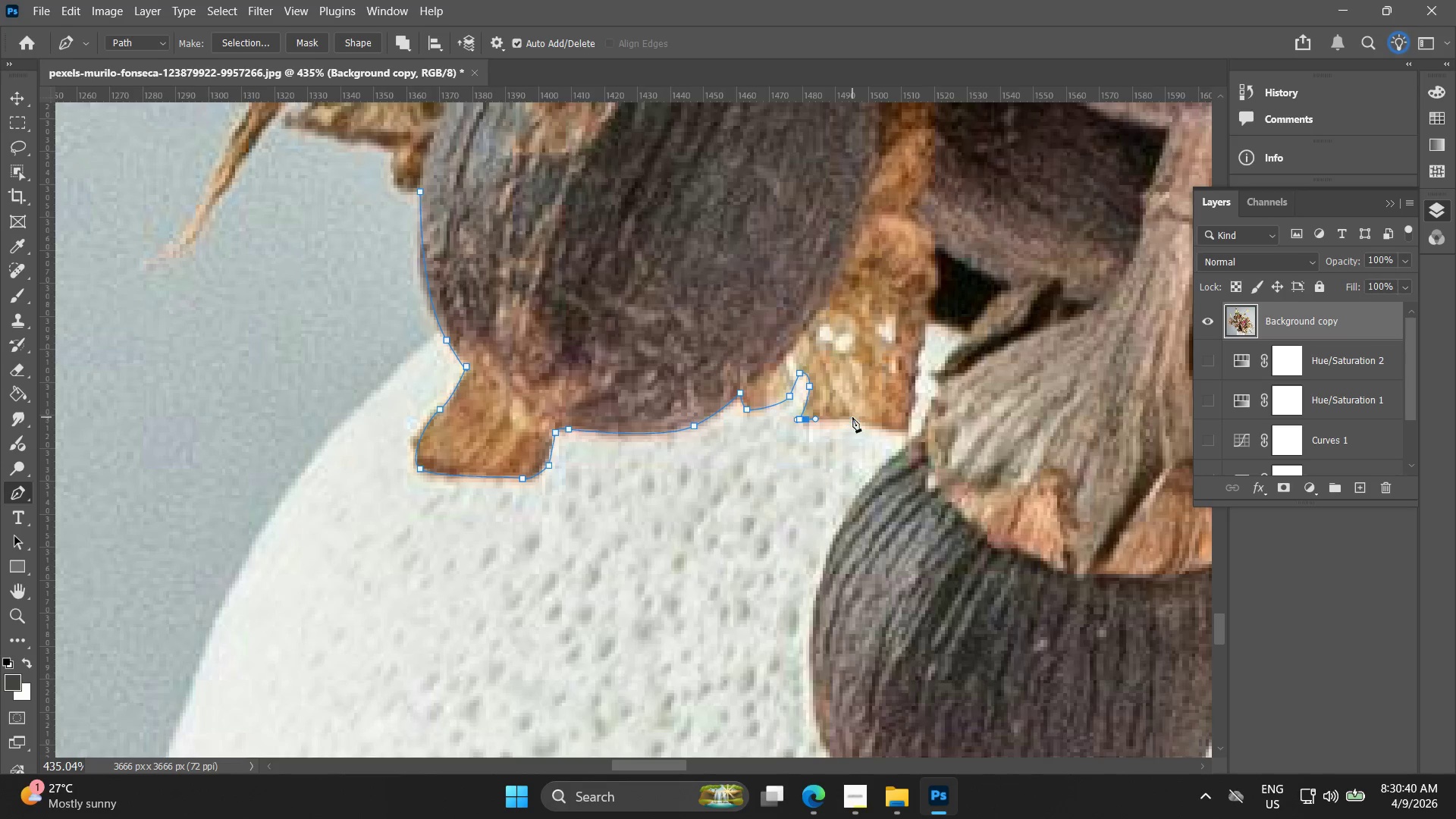 
left_click_drag(start_coordinate=[852, 417], to_coordinate=[858, 421])
 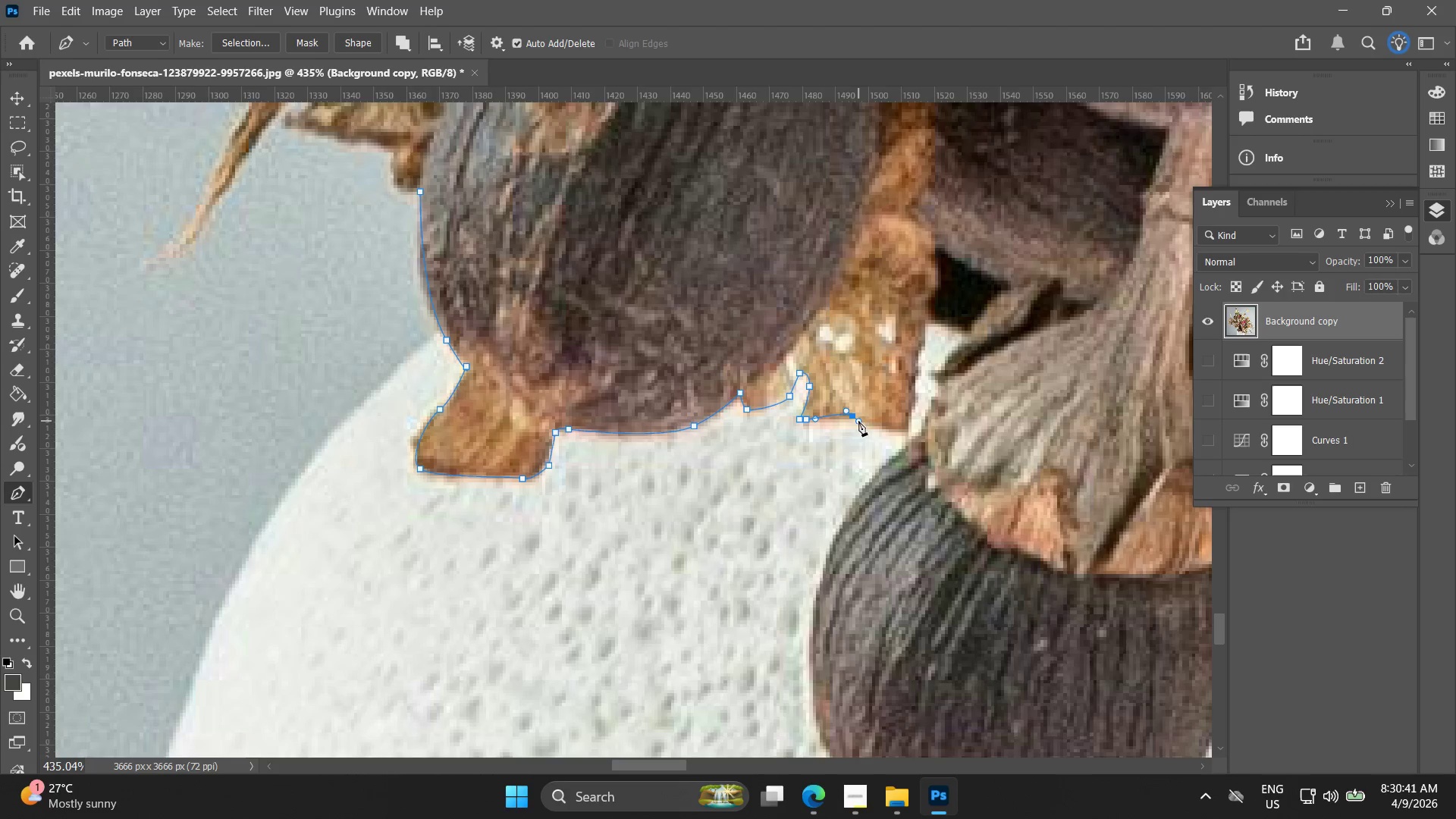 
key(Control+ControlLeft)
 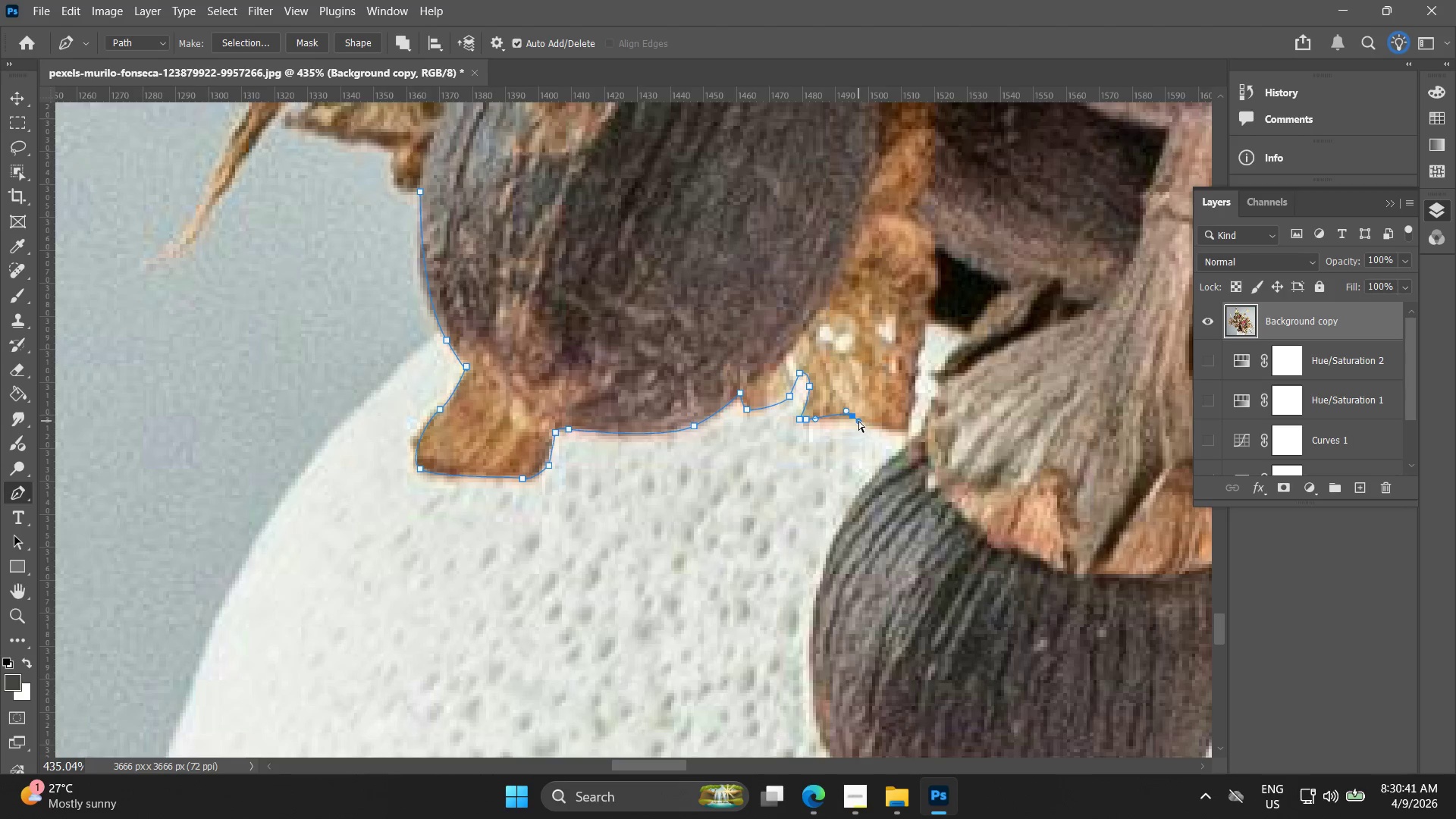 
key(Control+Z)
 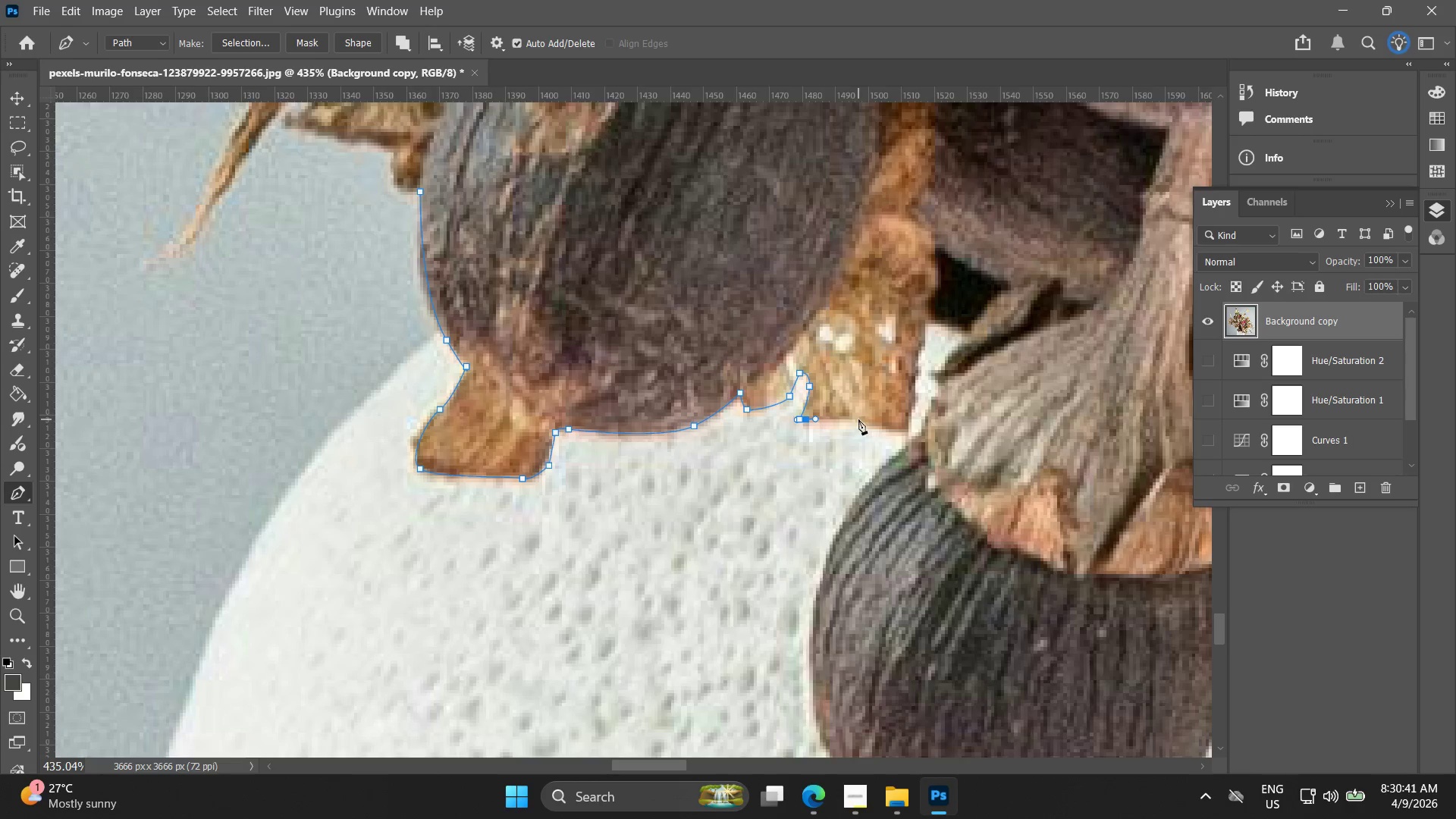 
left_click_drag(start_coordinate=[858, 419], to_coordinate=[862, 421])
 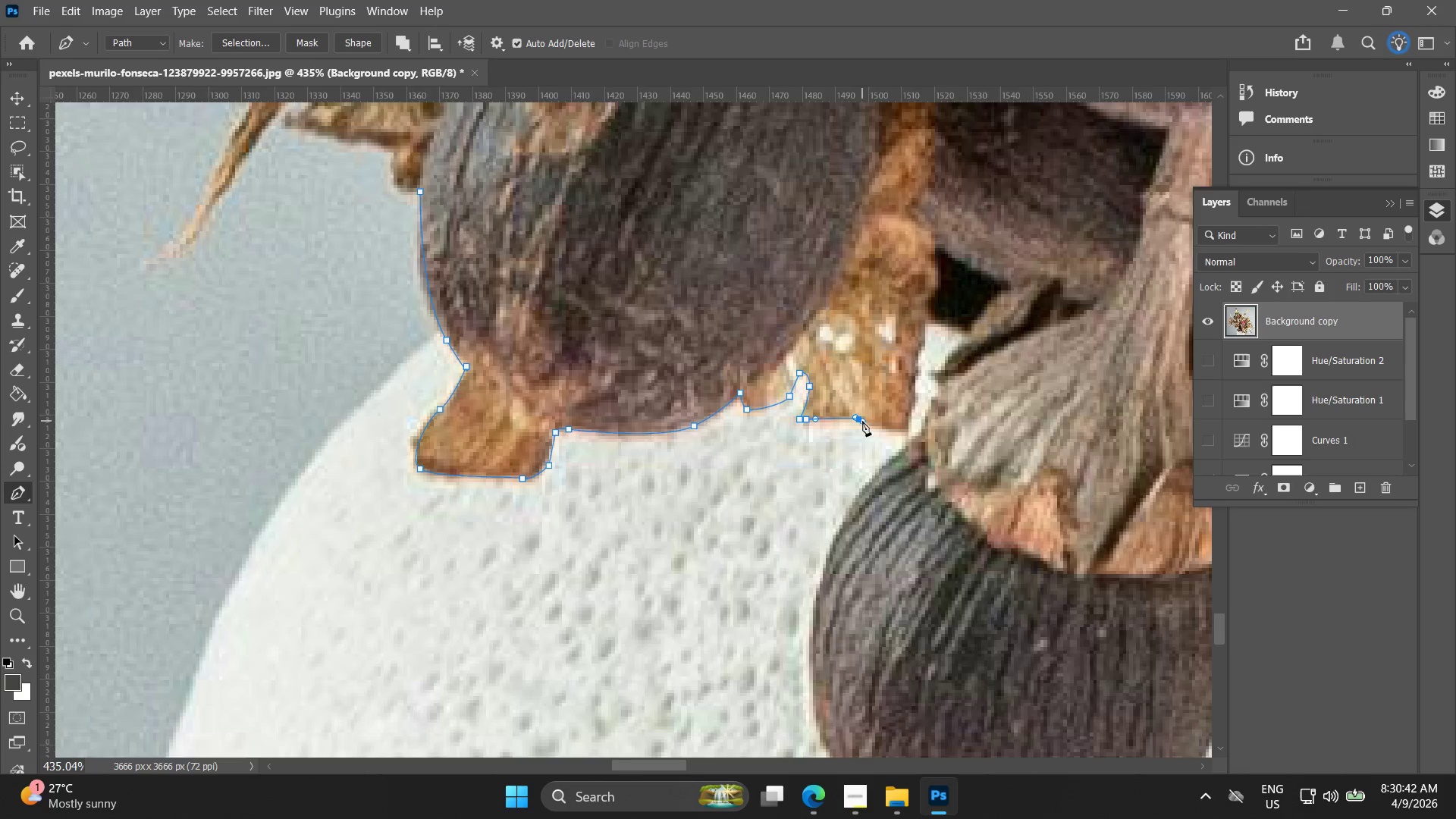 
hold_key(key=Space, duration=0.47)
 